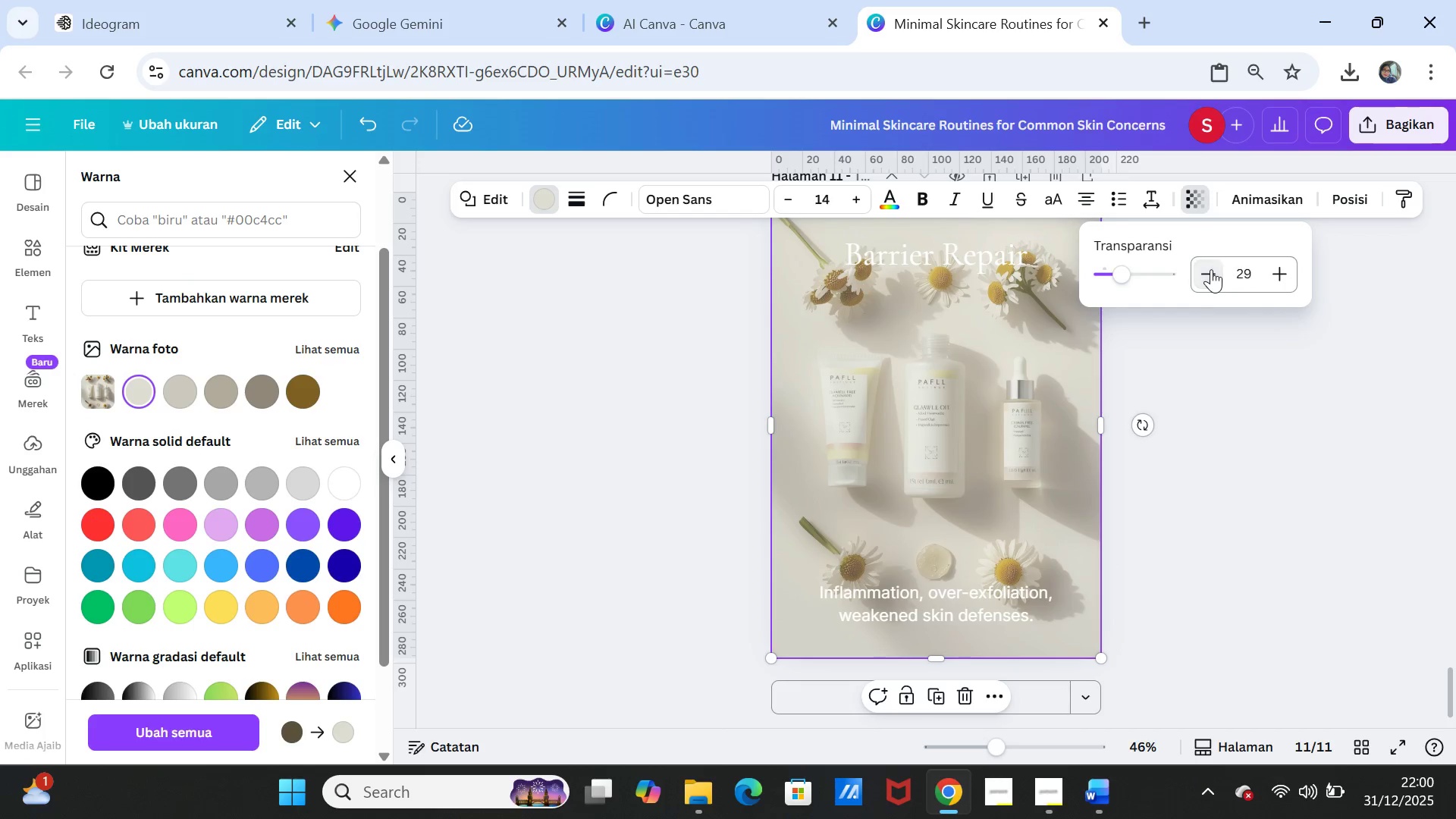 
triple_click([1211, 269])
 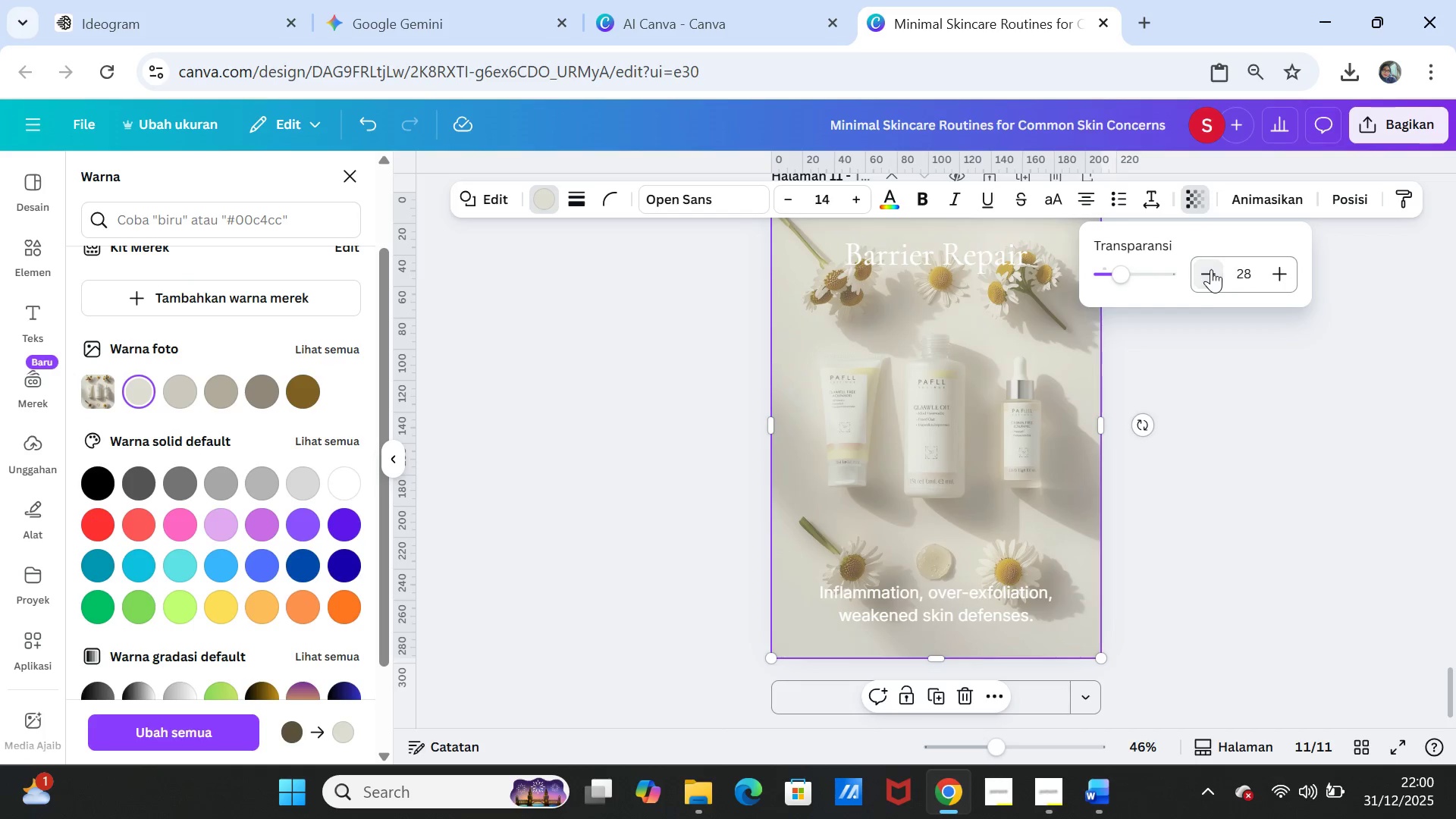 
triple_click([1211, 269])
 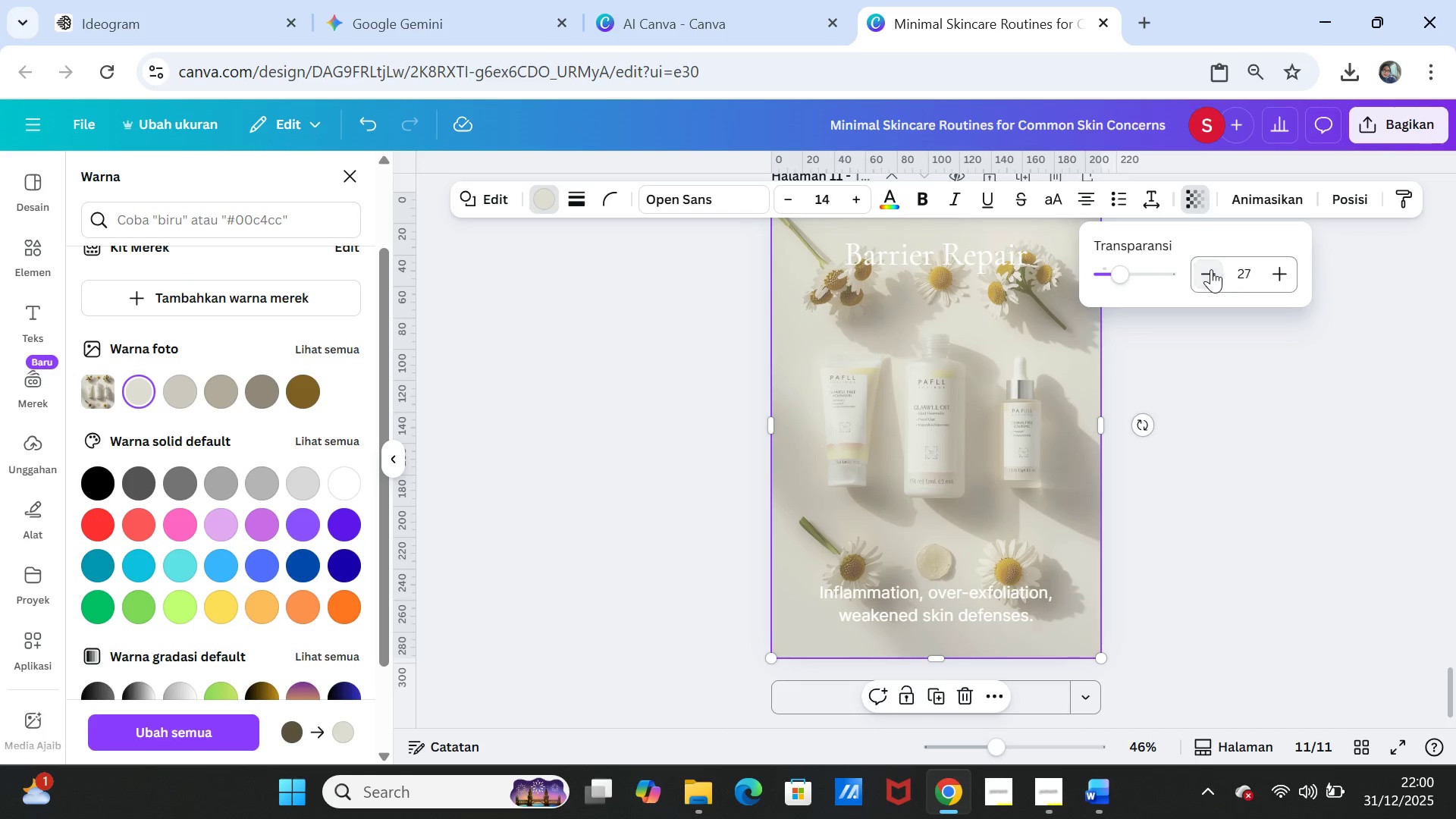 
triple_click([1211, 269])
 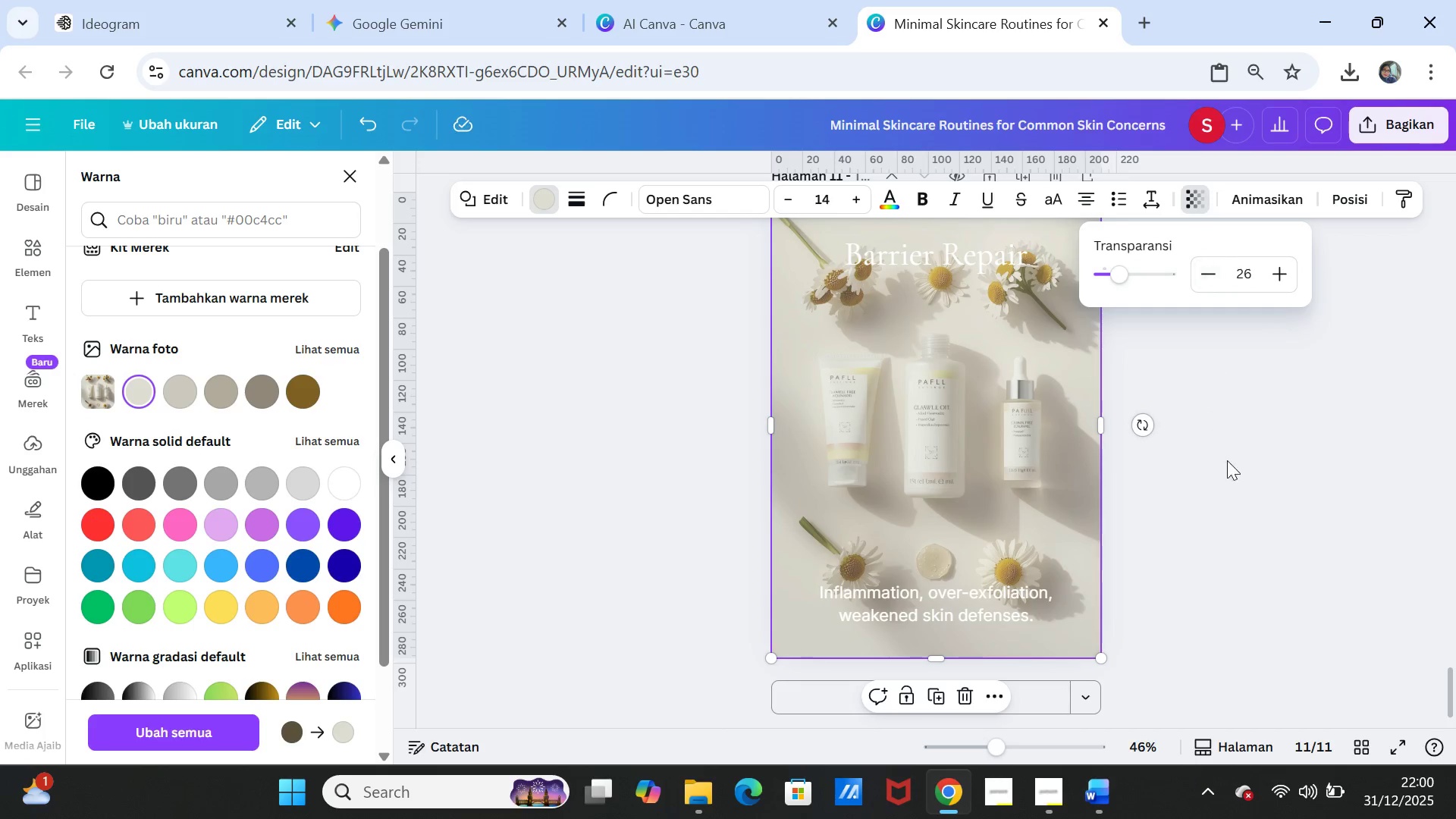 
left_click([1231, 466])
 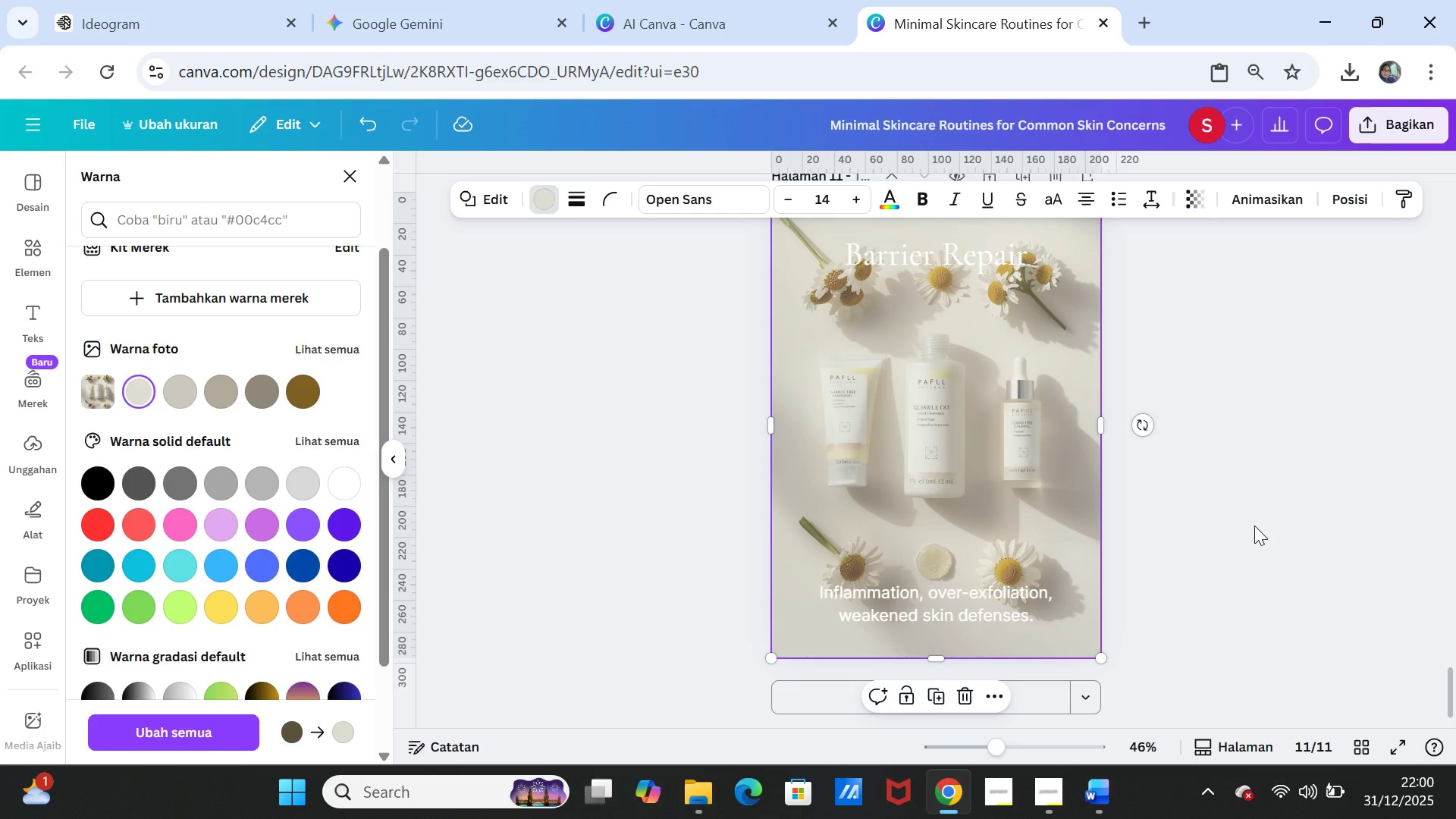 
left_click([1254, 526])
 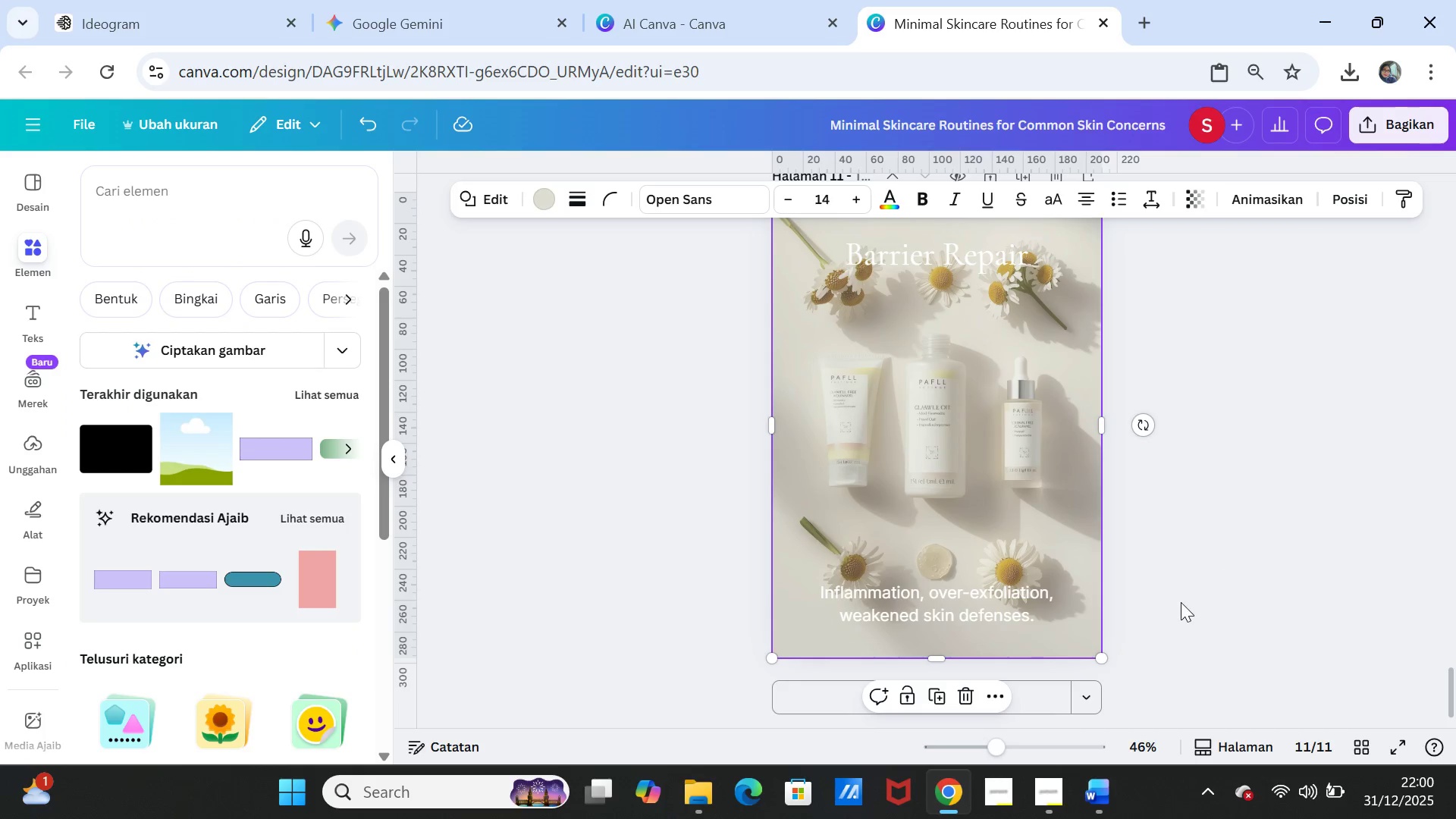 
left_click([1181, 608])
 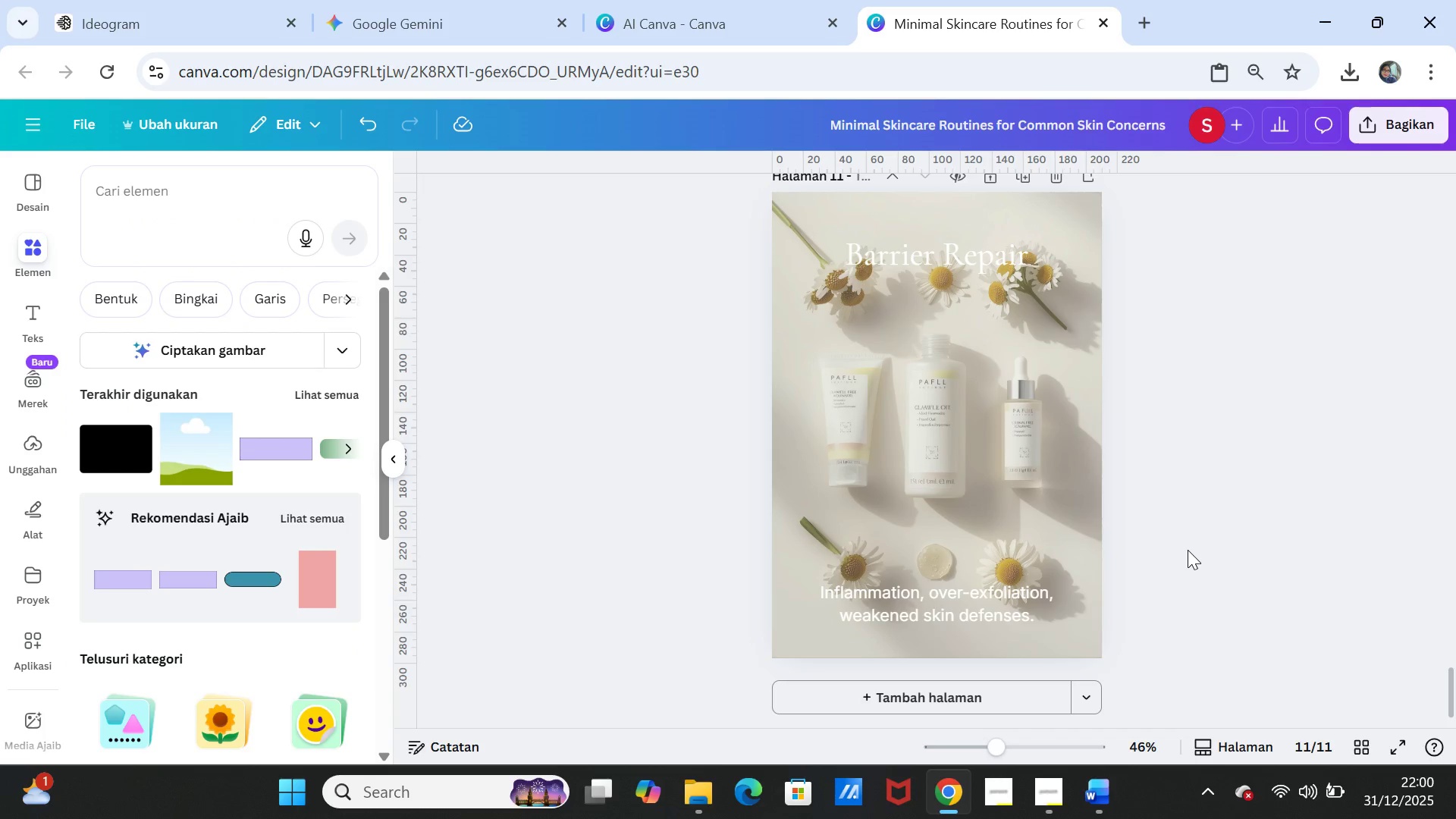 
left_click([1192, 548])
 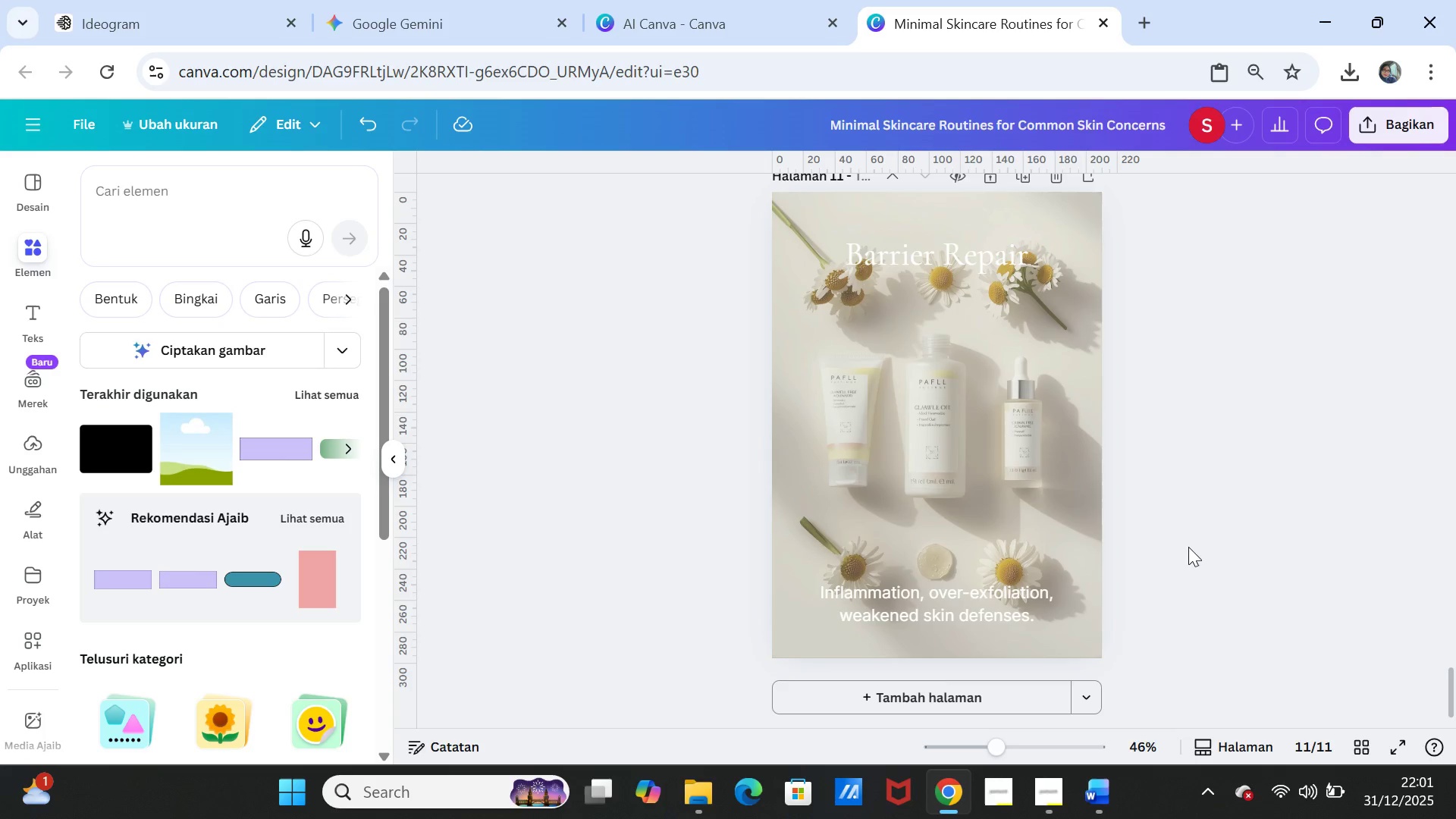 
left_click([1056, 518])
 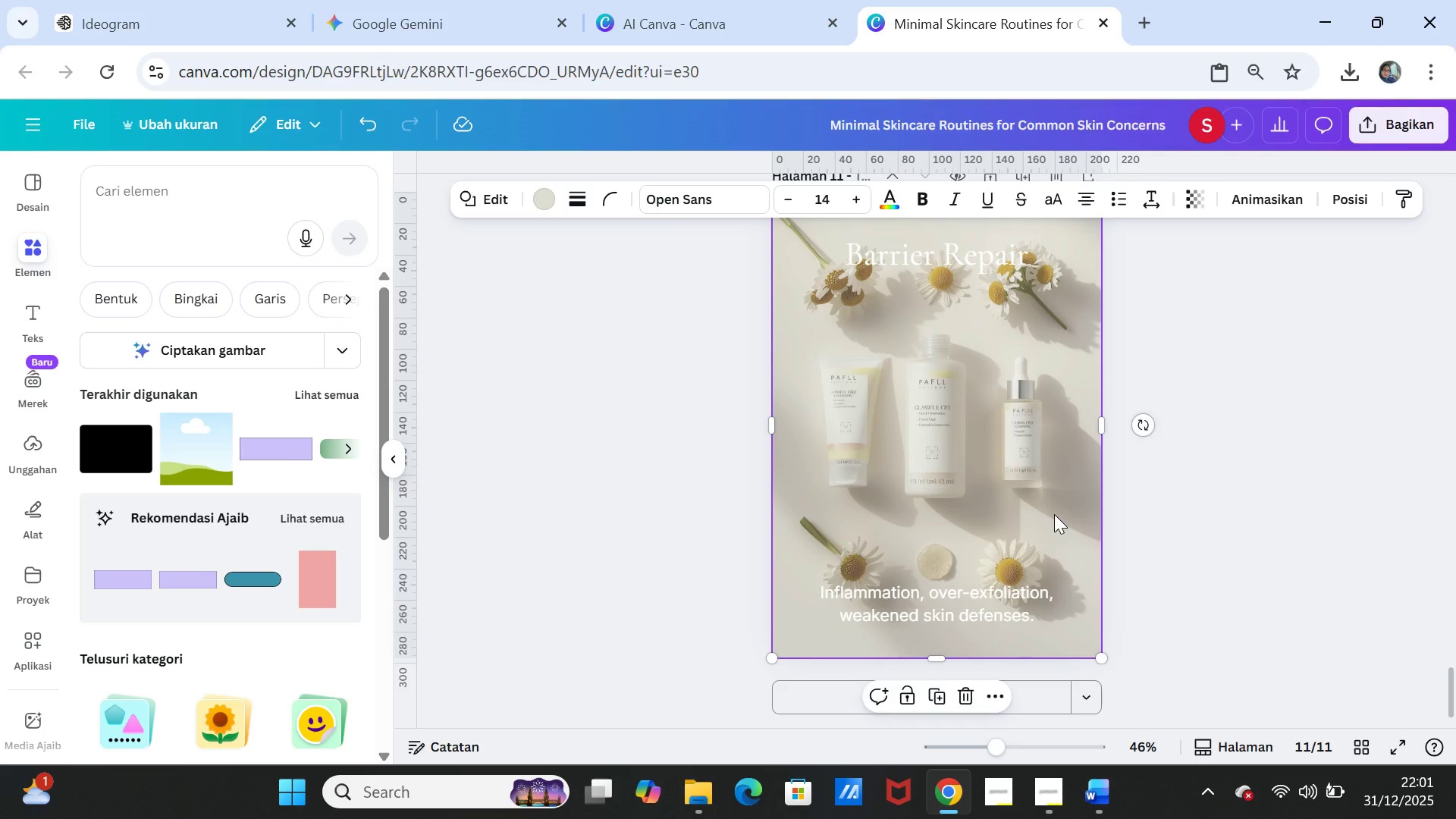 
key(Delete)
 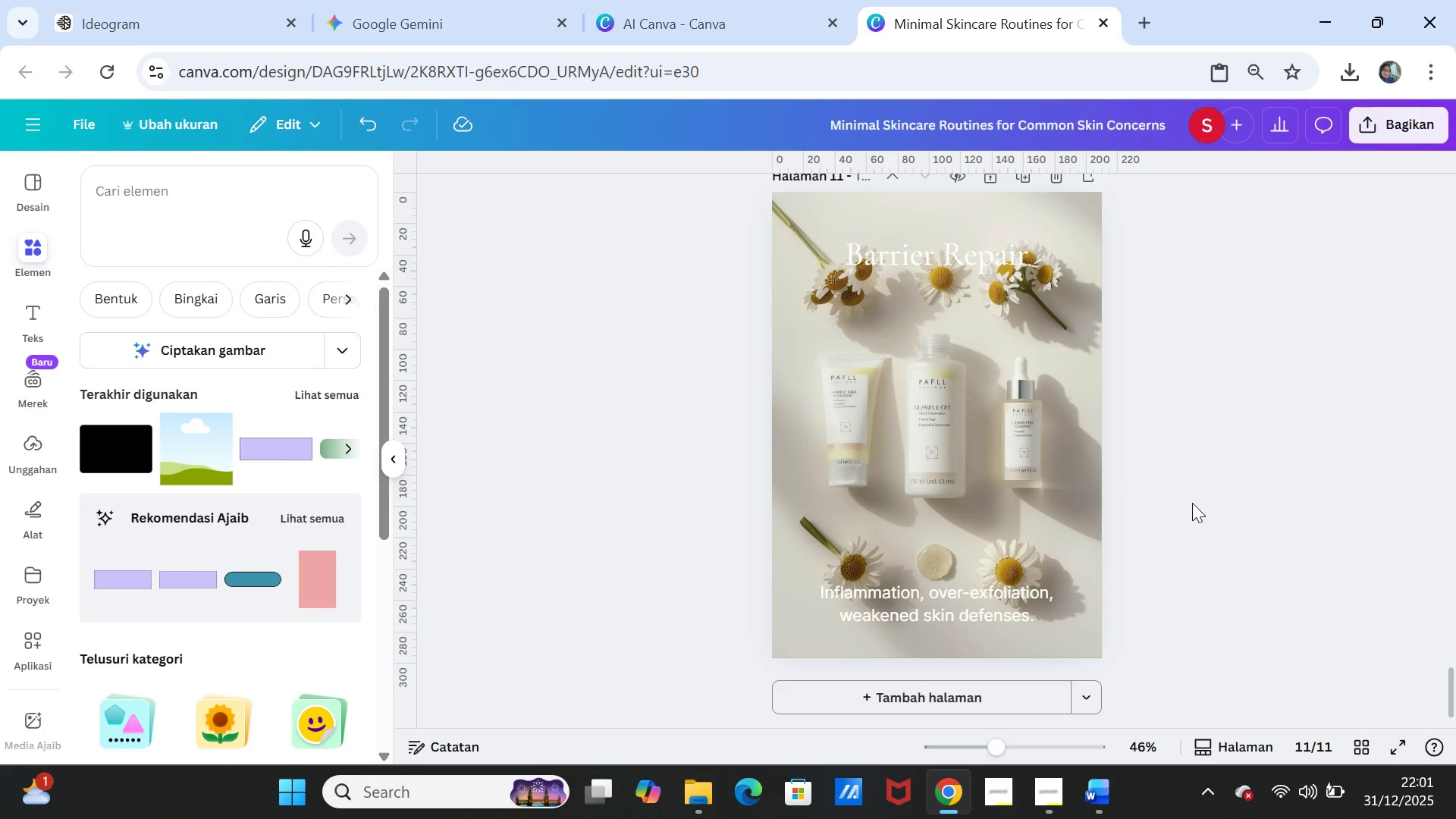 
left_click([1192, 503])
 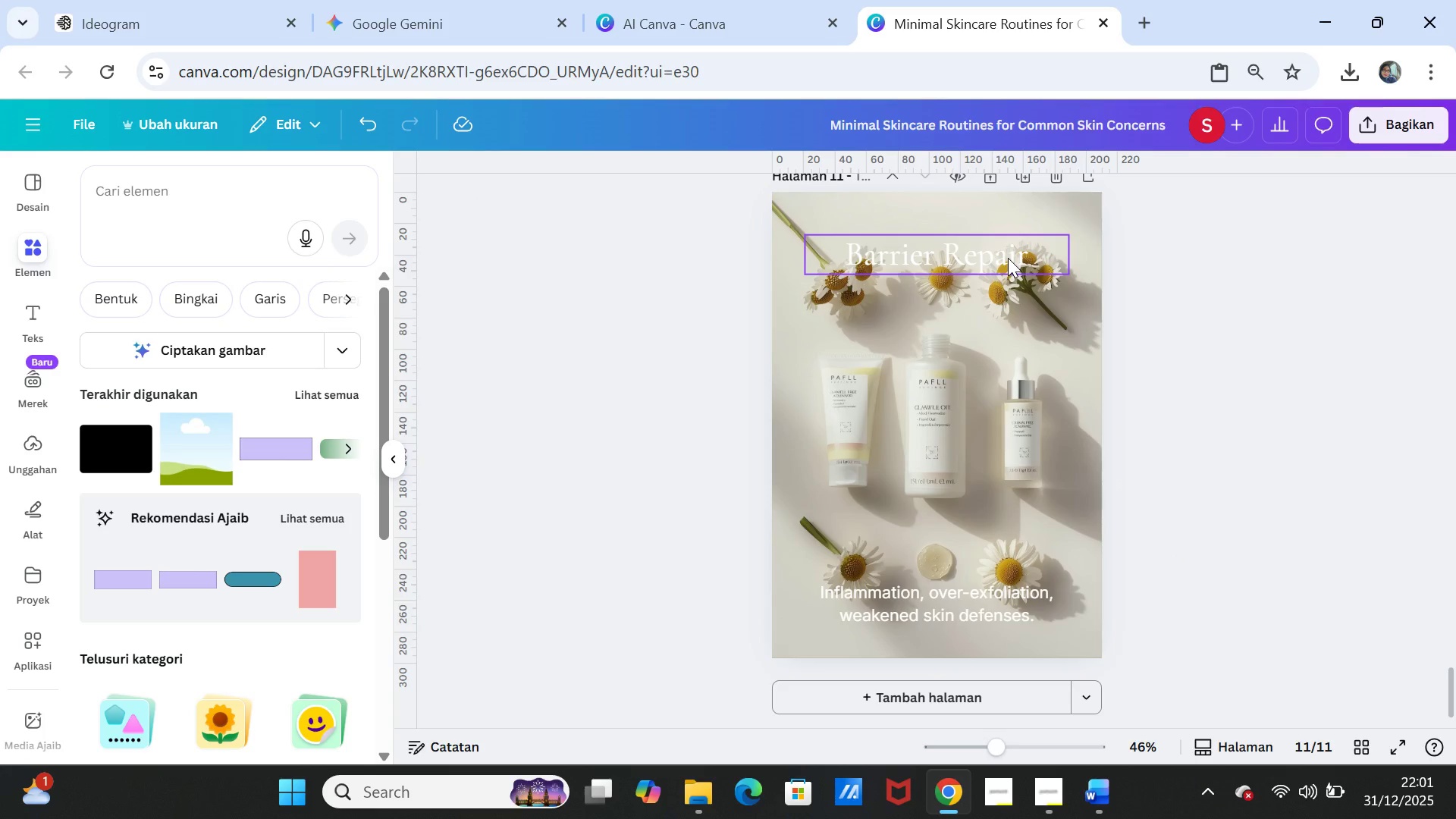 
left_click_drag(start_coordinate=[1008, 258], to_coordinate=[1008, 278])
 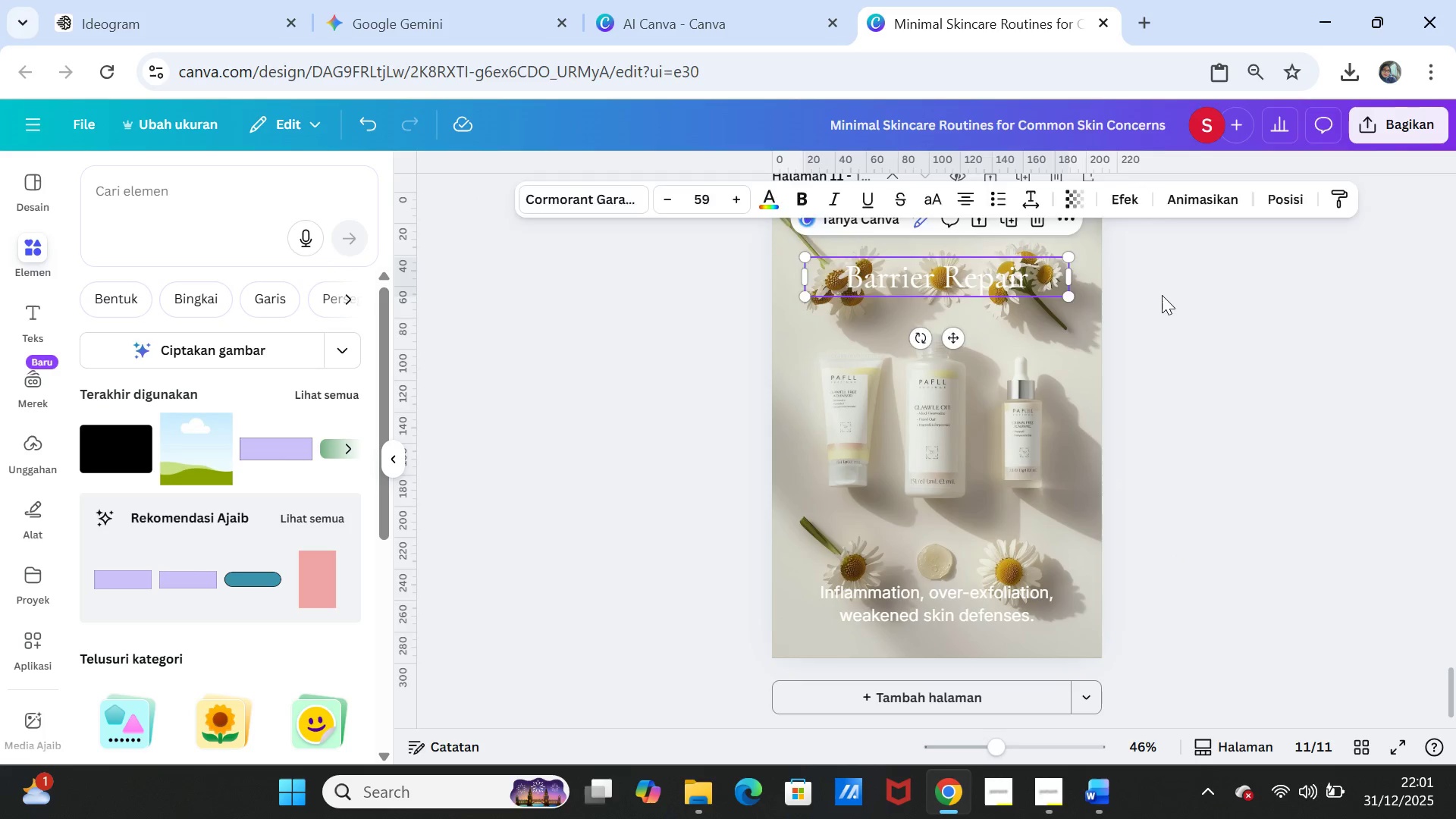 
left_click([1162, 295])
 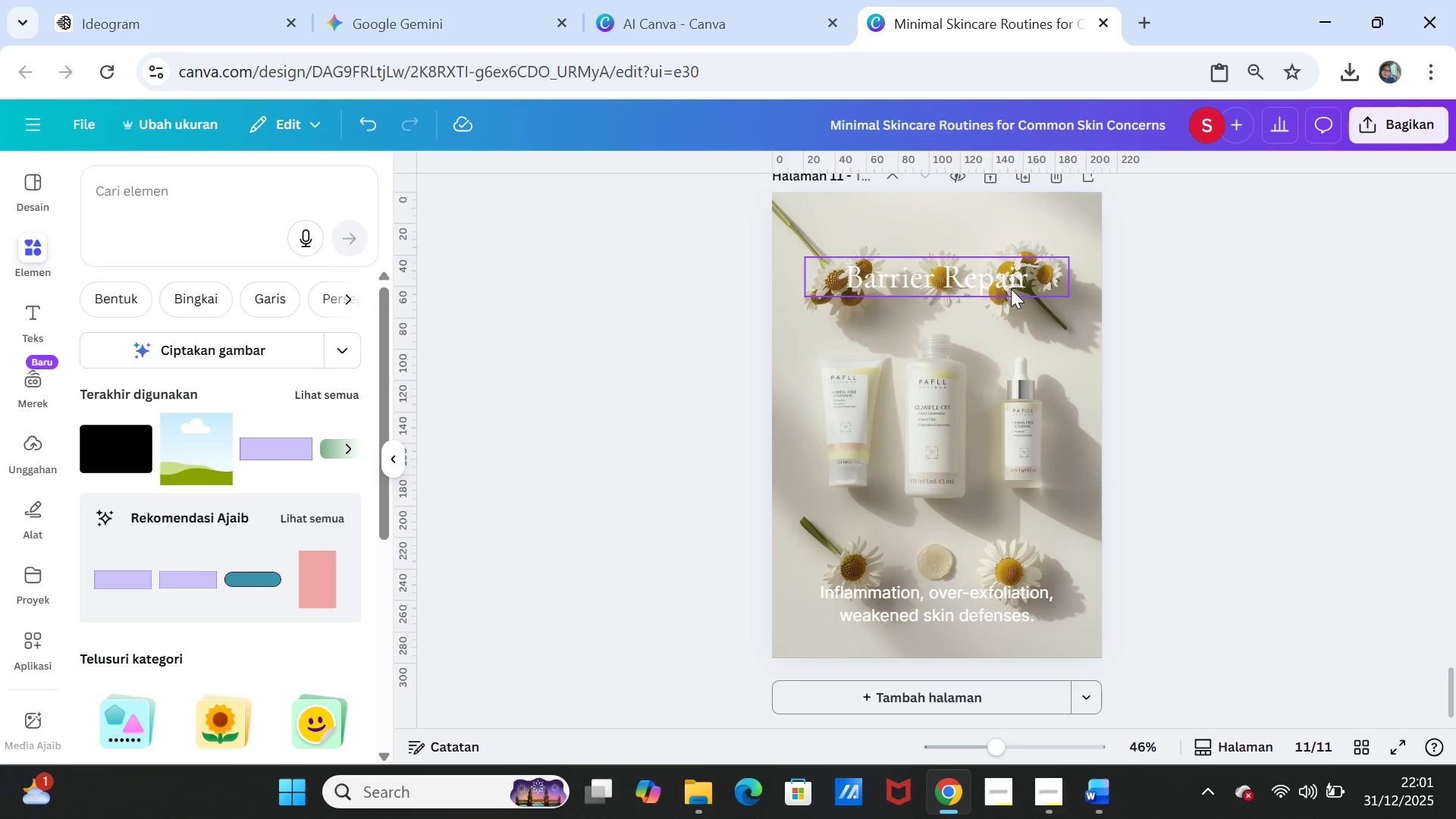 
left_click_drag(start_coordinate=[1011, 289], to_coordinate=[1009, 260])
 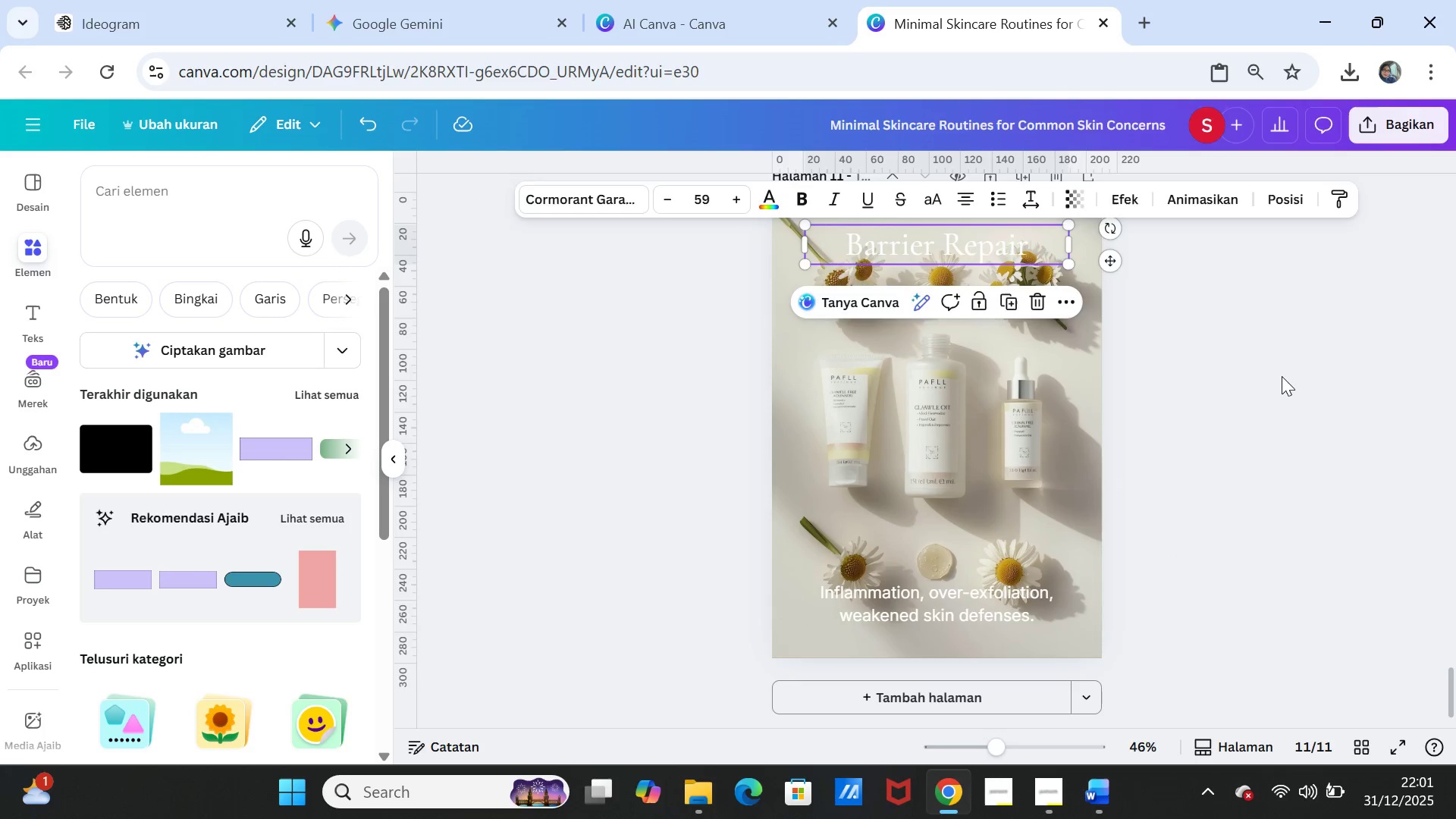 
left_click([1282, 376])
 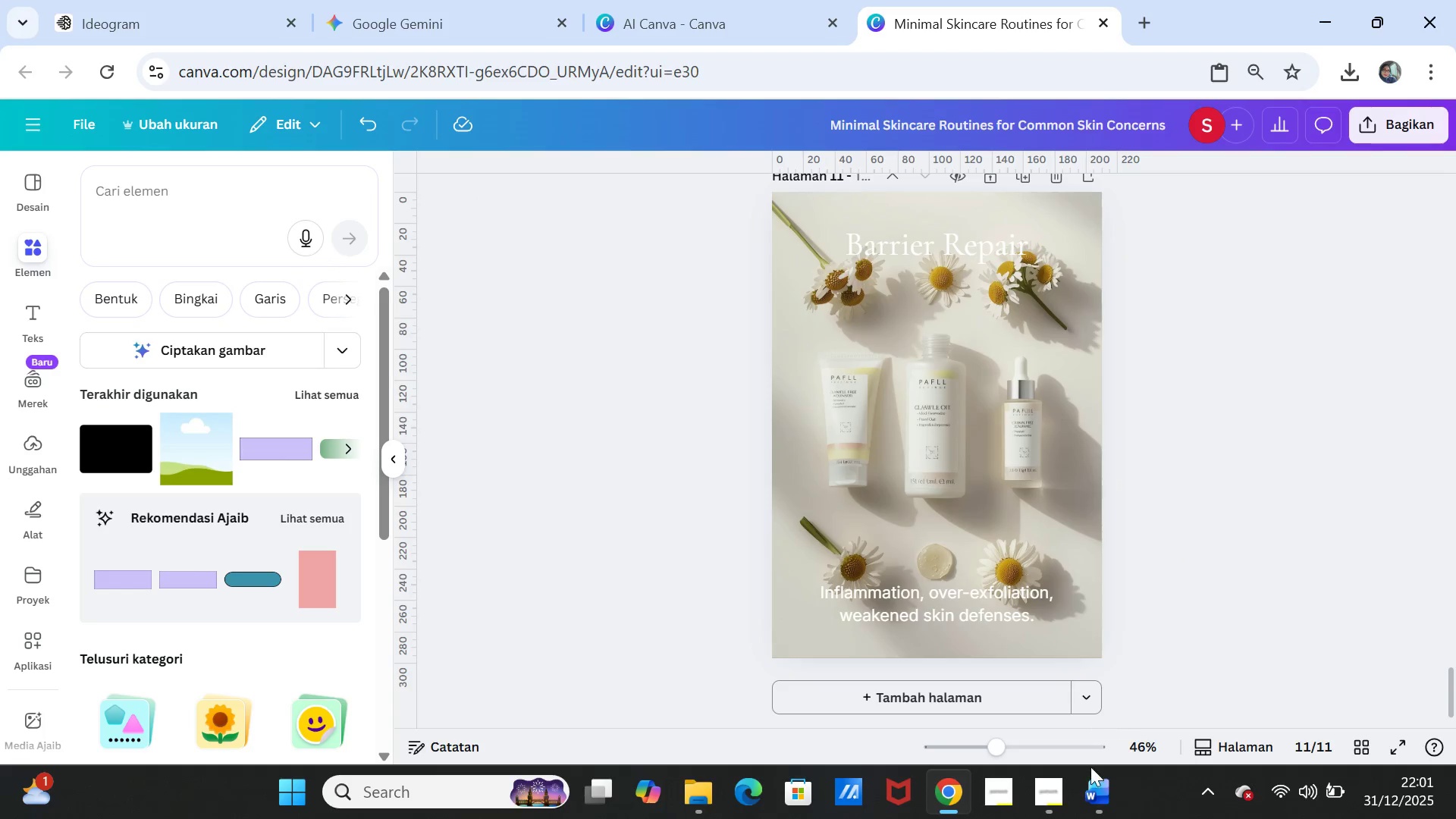 
left_click([1093, 783])
 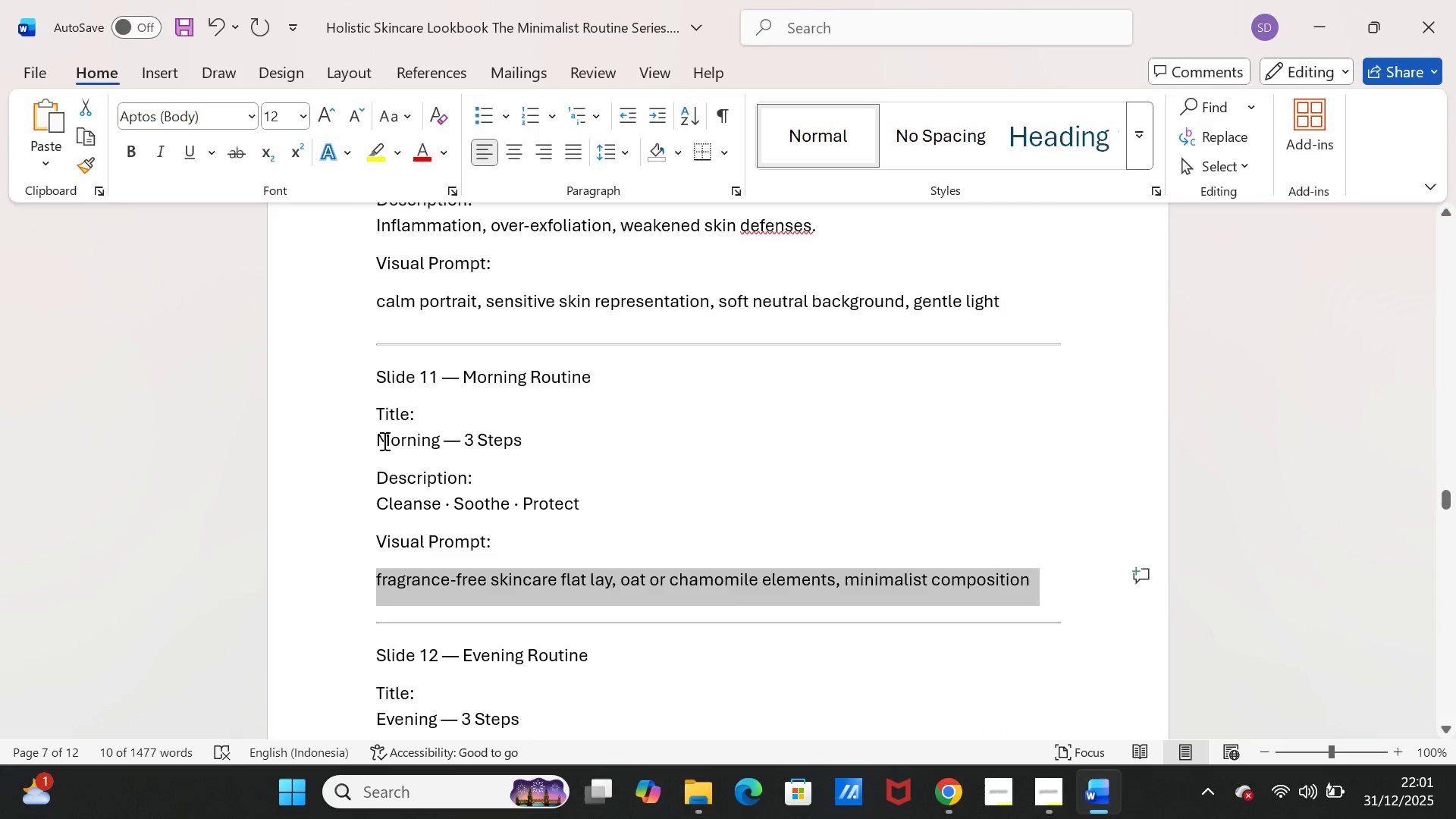 
left_click_drag(start_coordinate=[376, 441], to_coordinate=[554, 441])
 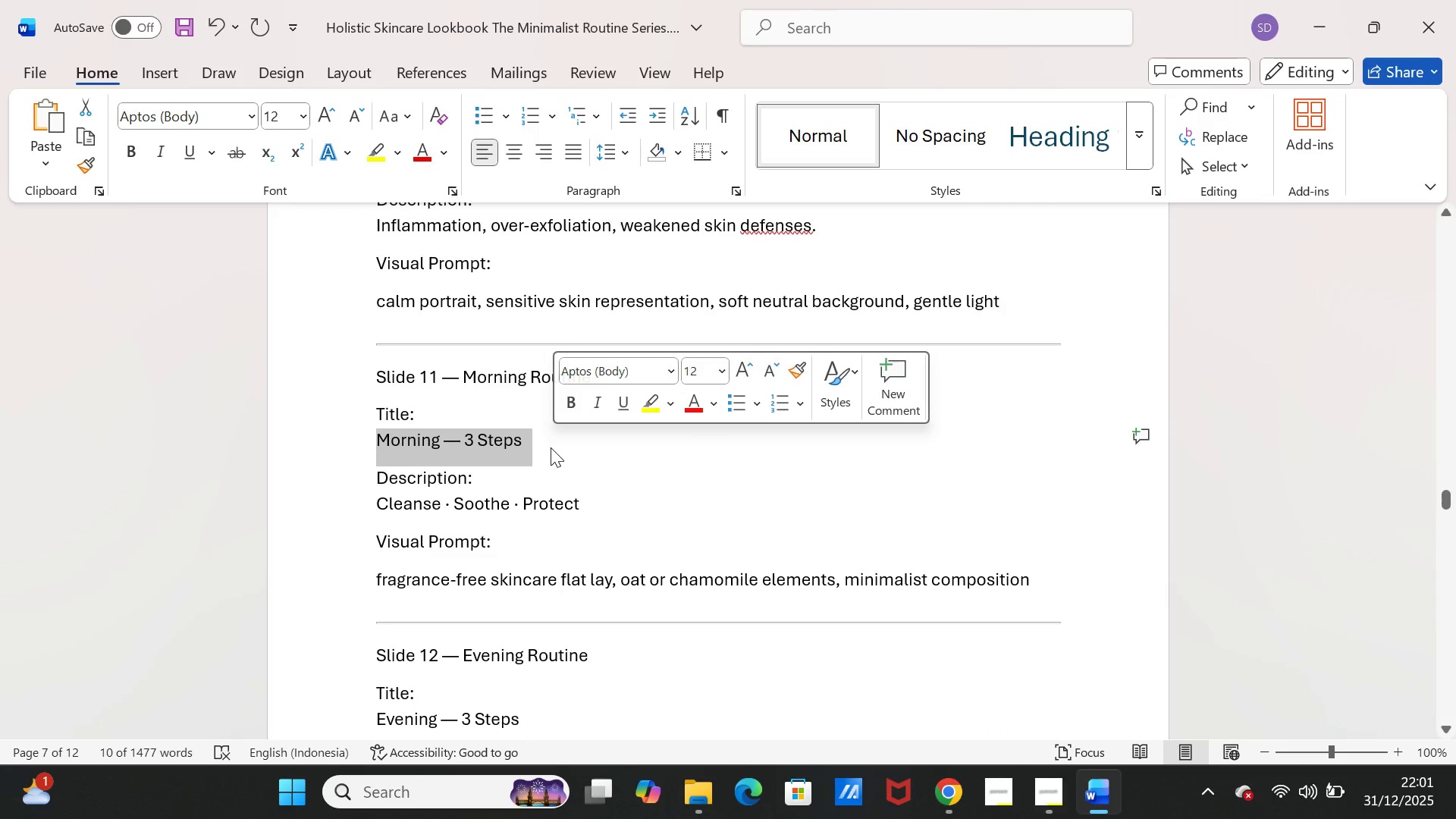 
key(Control+C)
 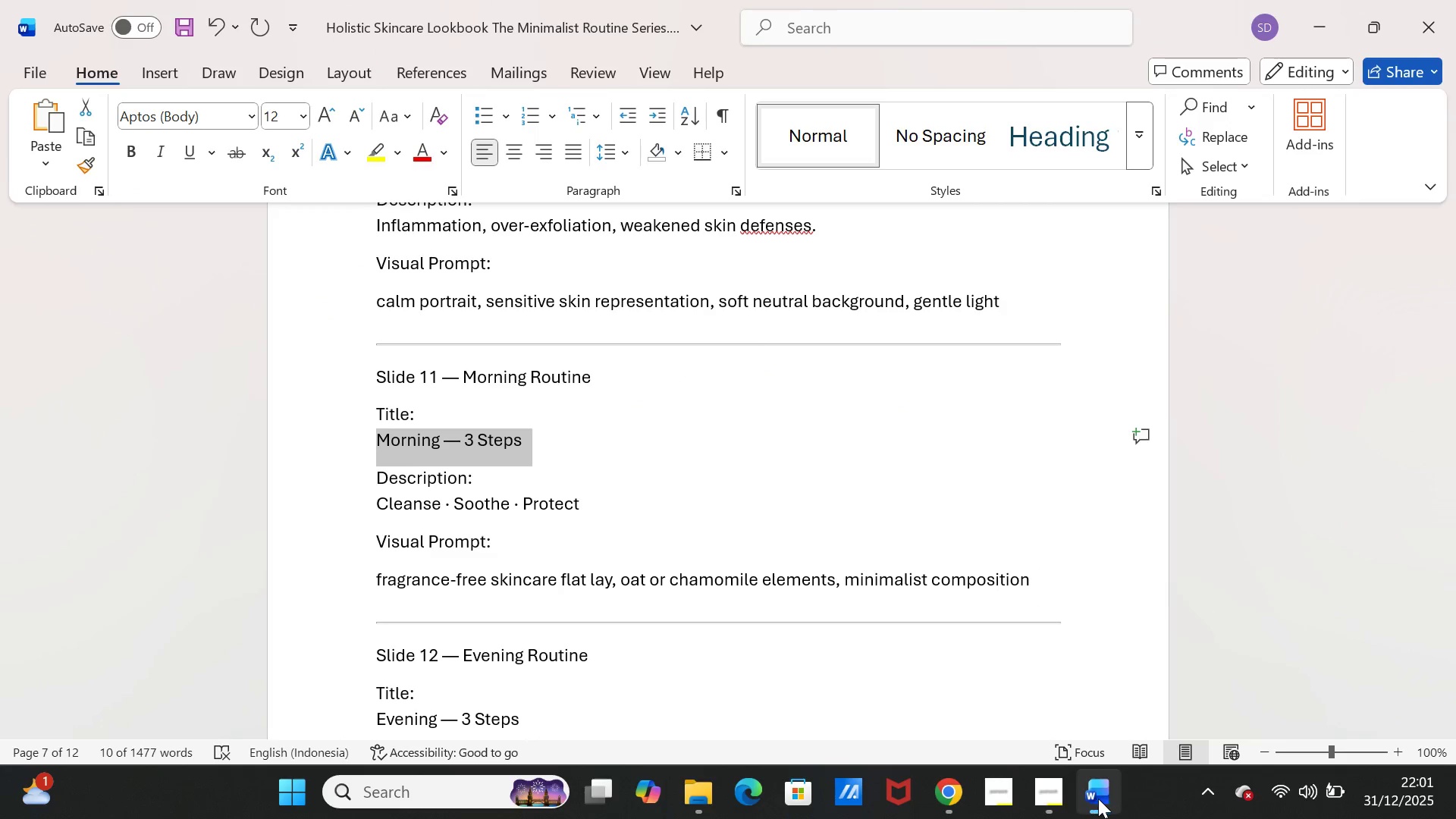 
left_click([1098, 799])
 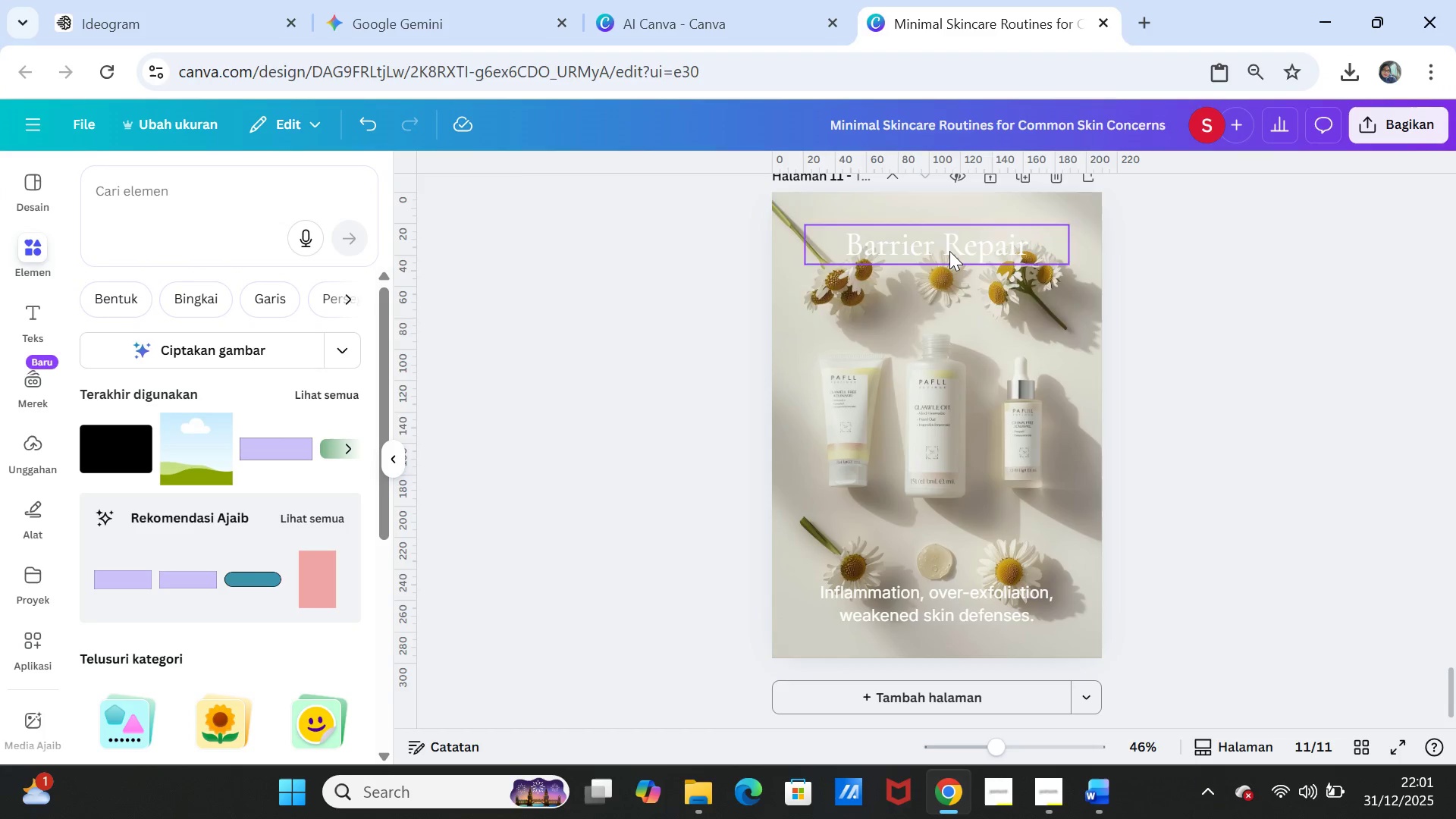 
double_click([949, 251])
 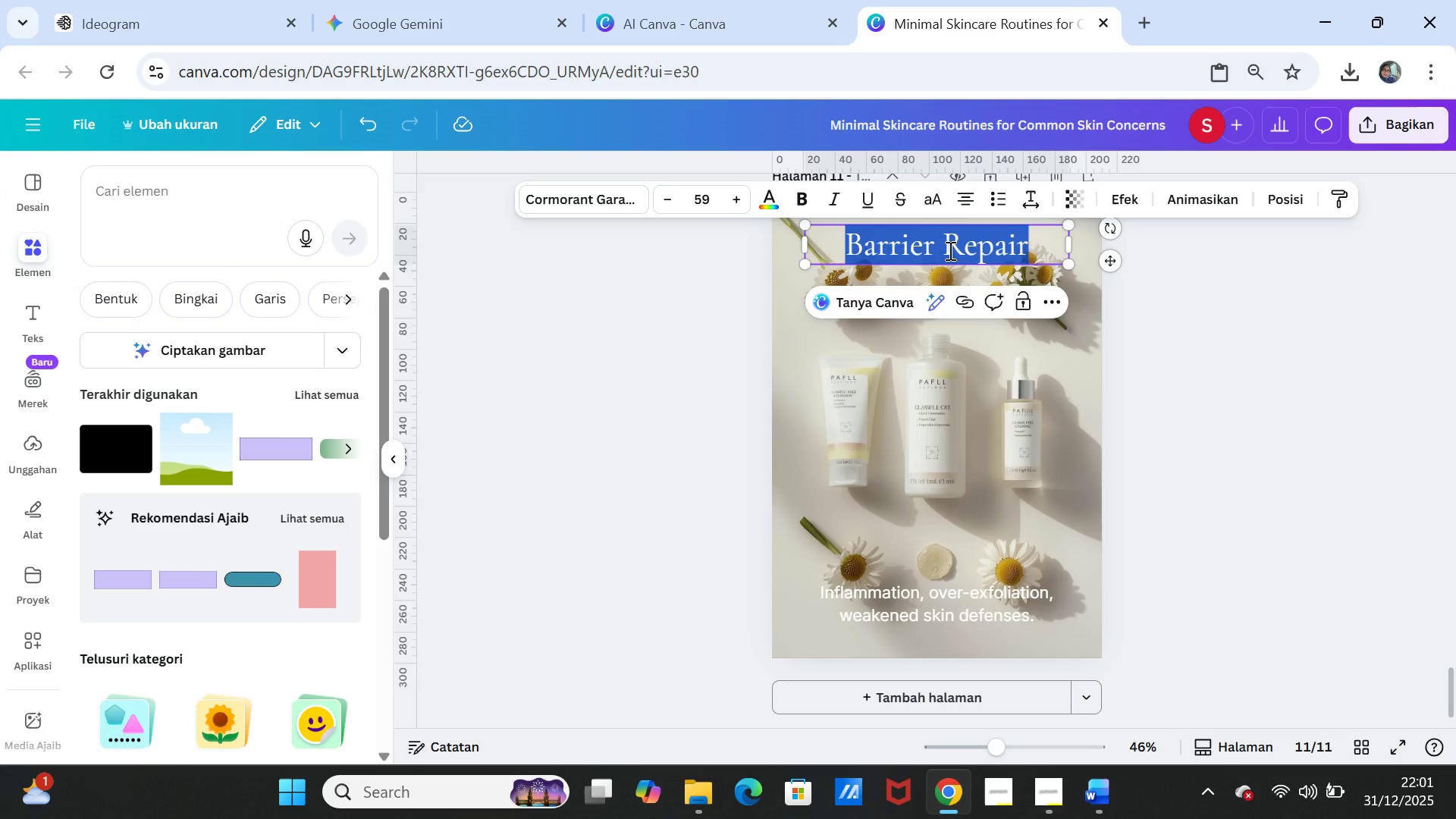 
key(Control+V)
 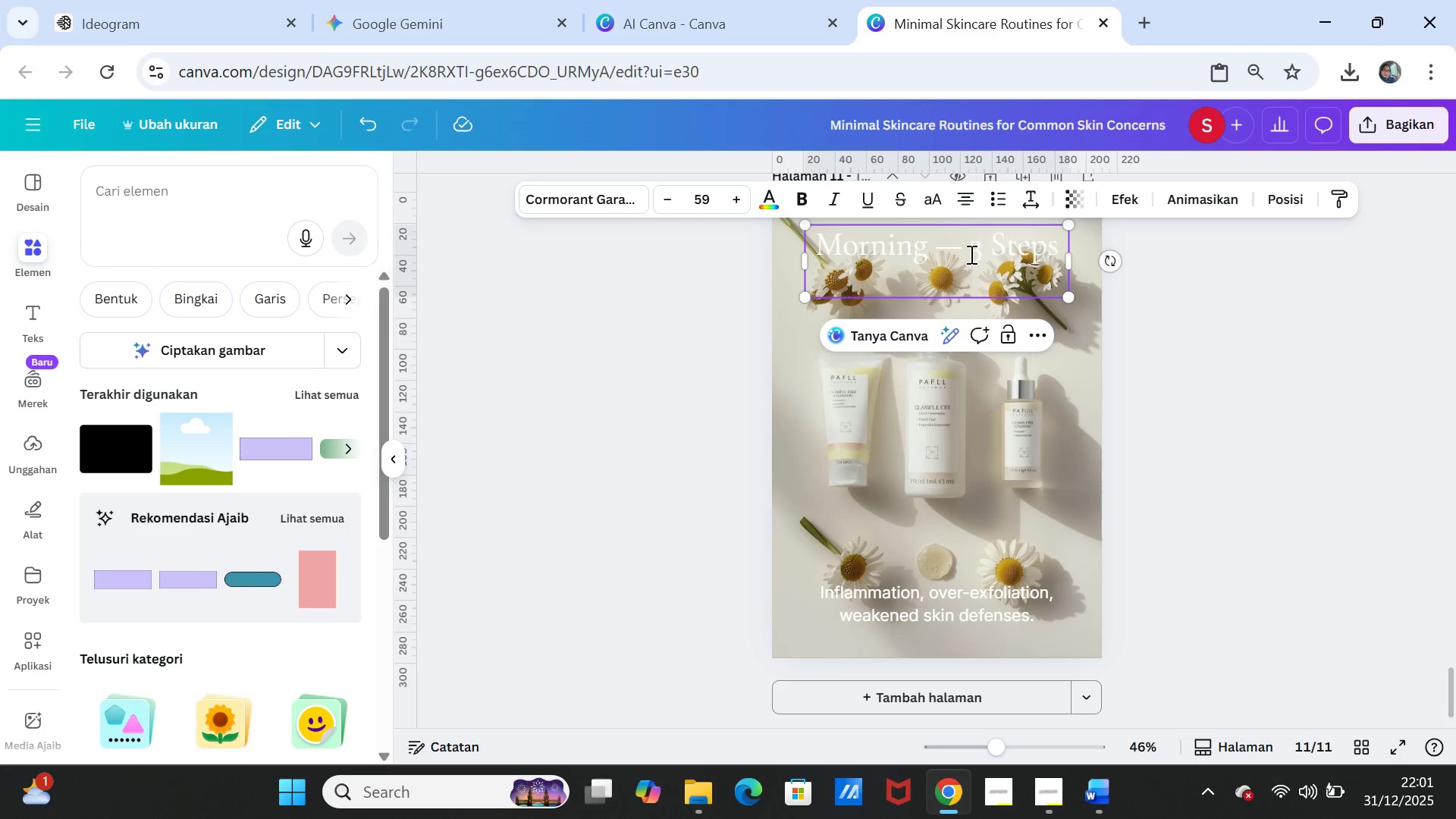 
left_click([971, 253])
 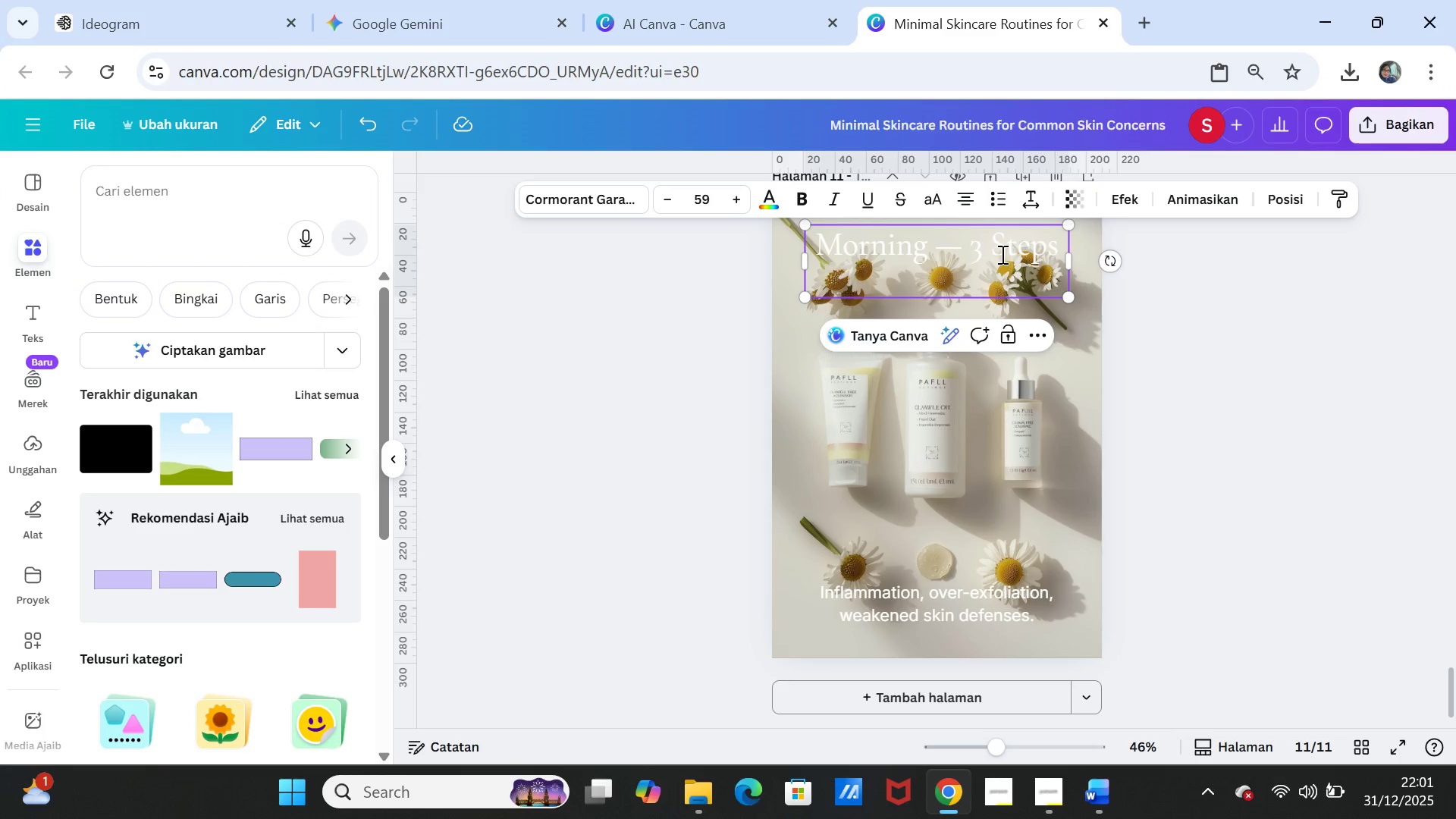 
key(Backspace)
 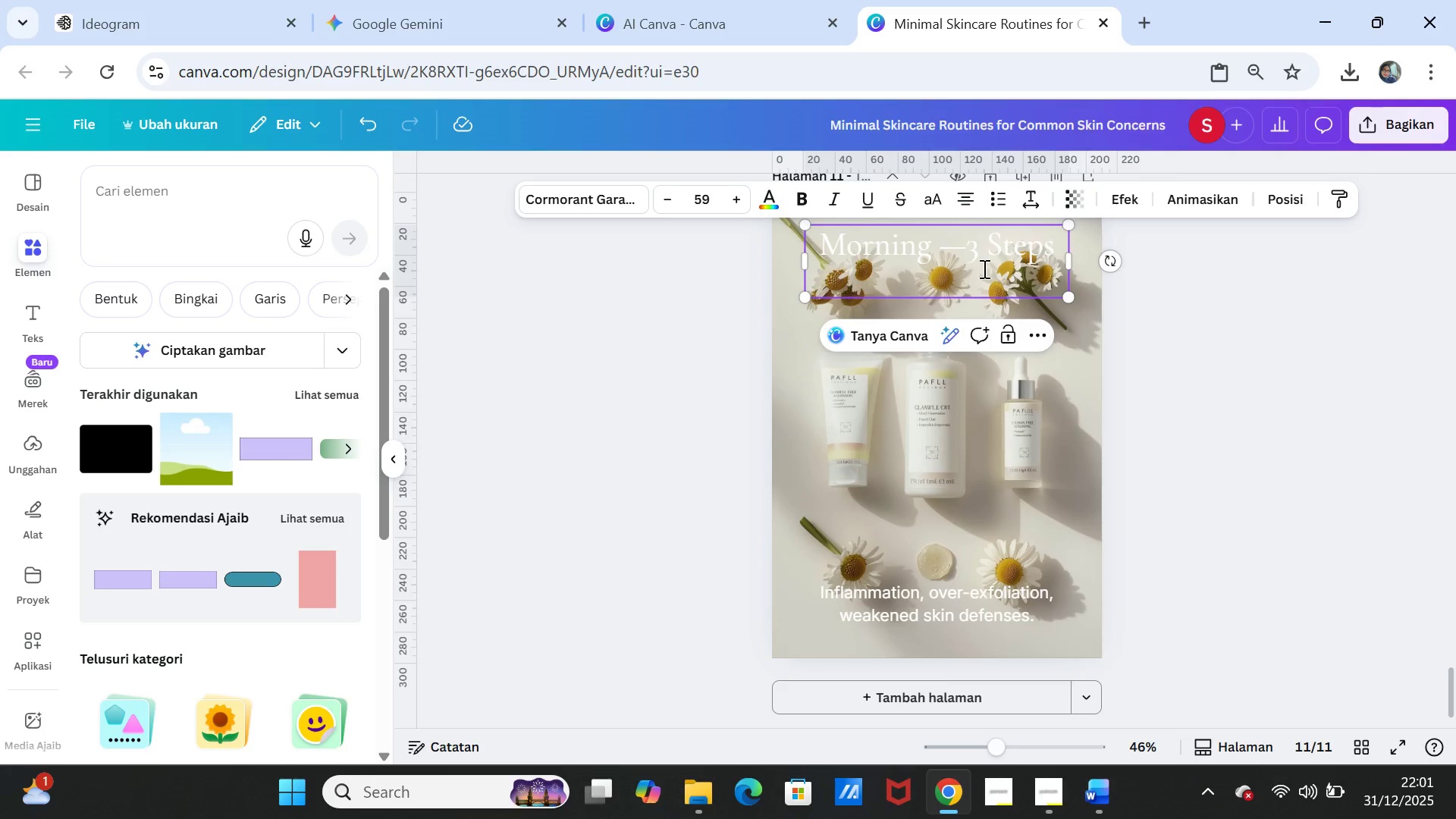 
key(Backspace)
 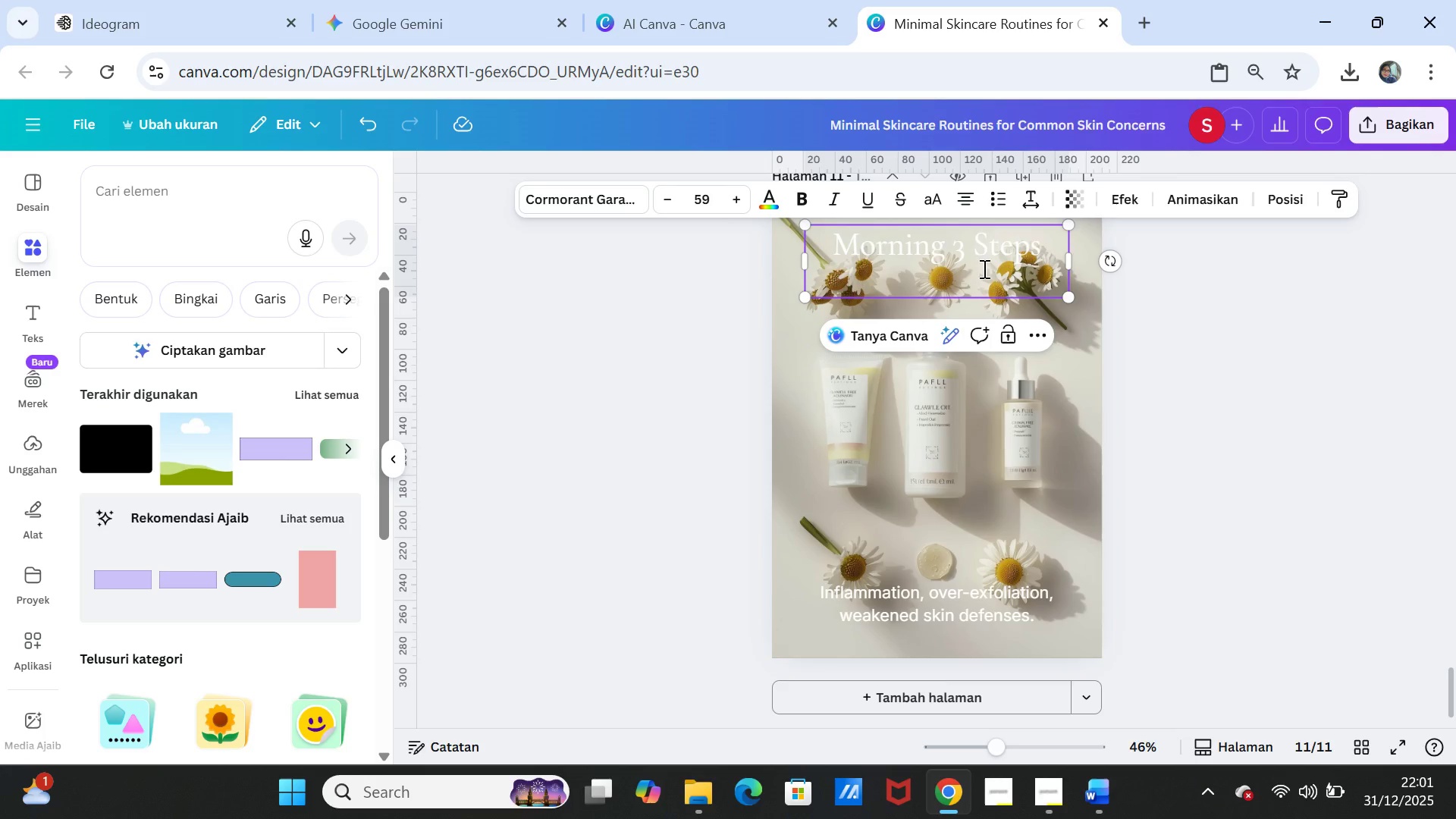 
key(Equal)
 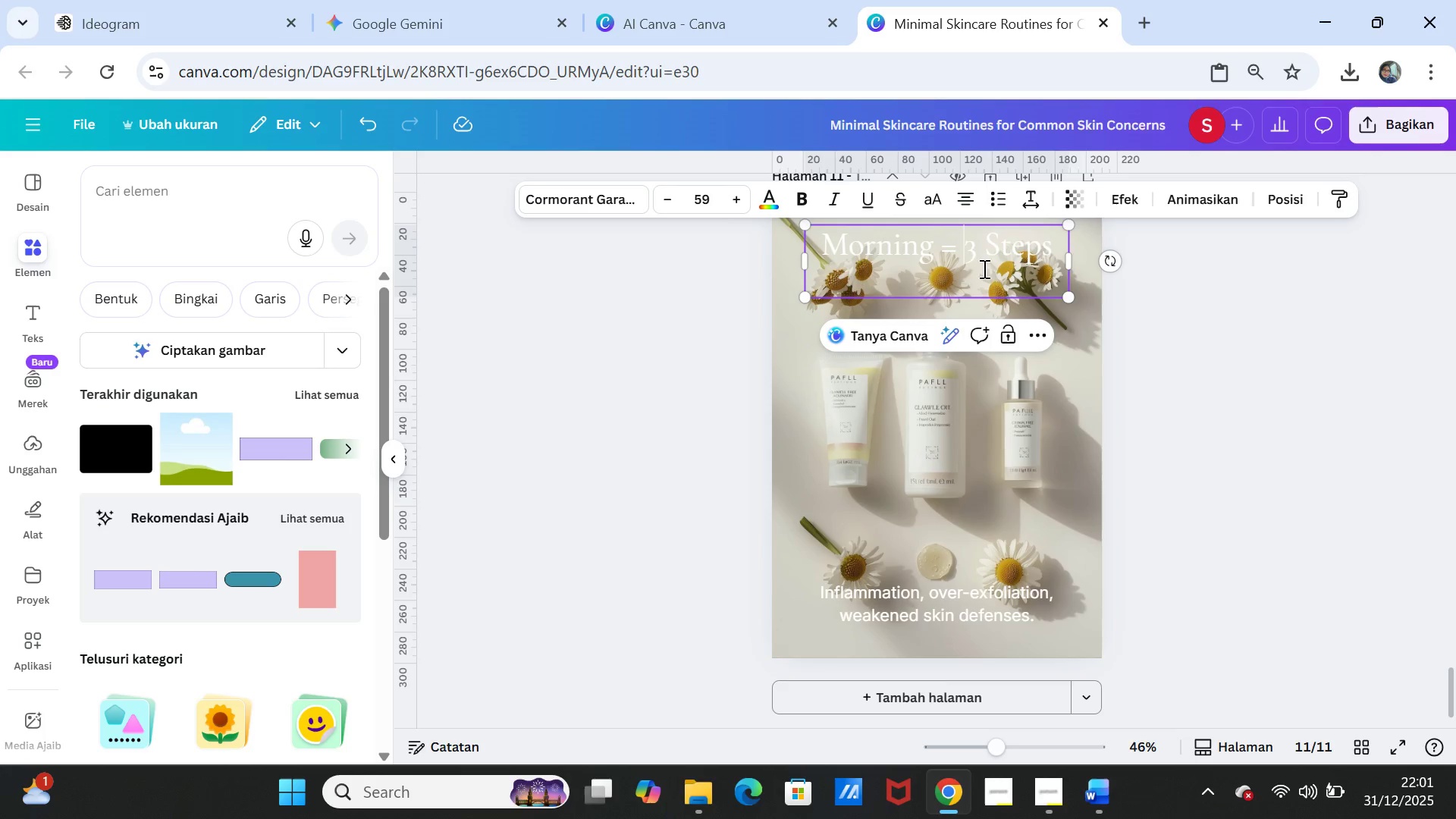 
key(Space)
 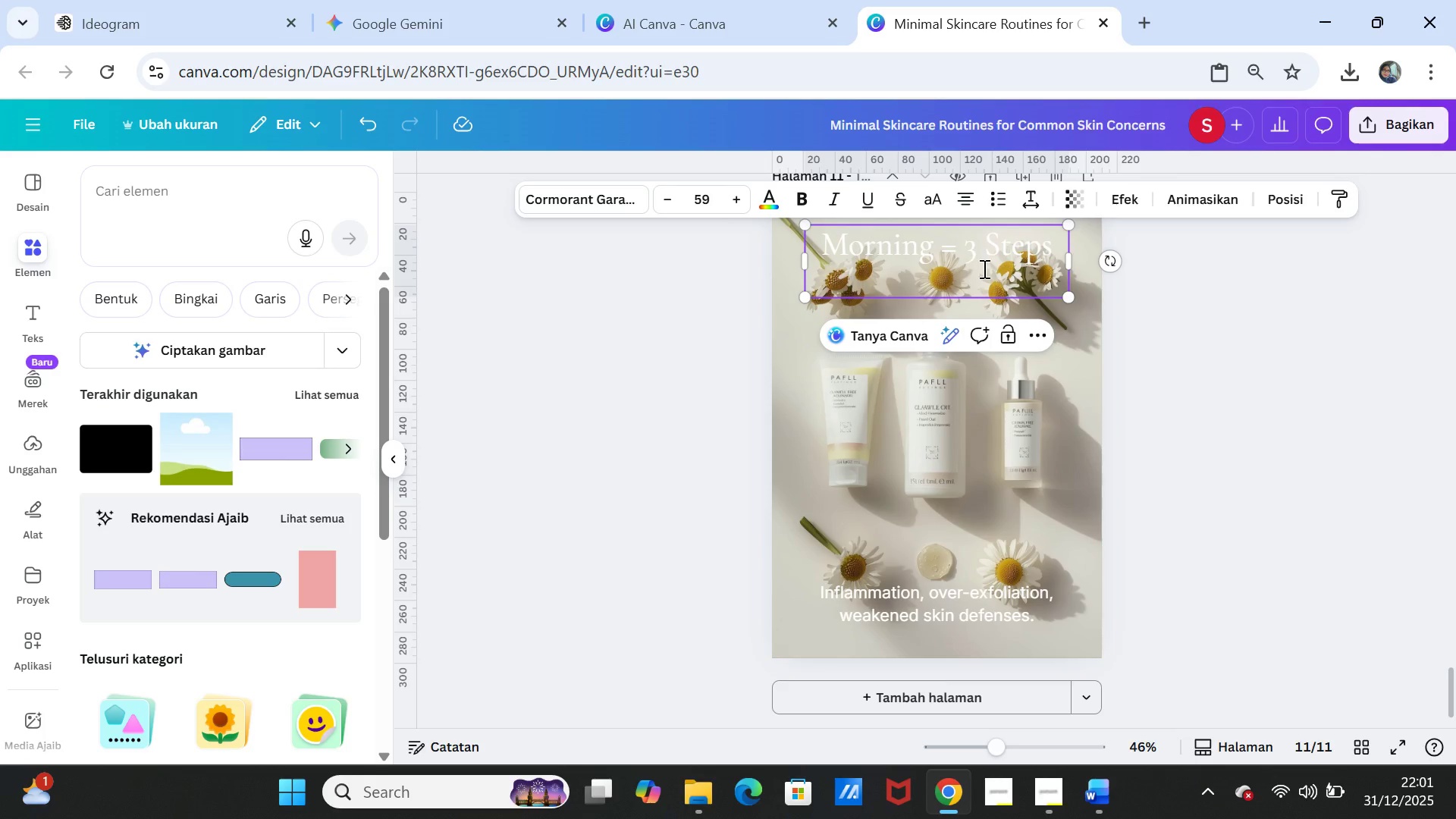 
key(Backspace)
 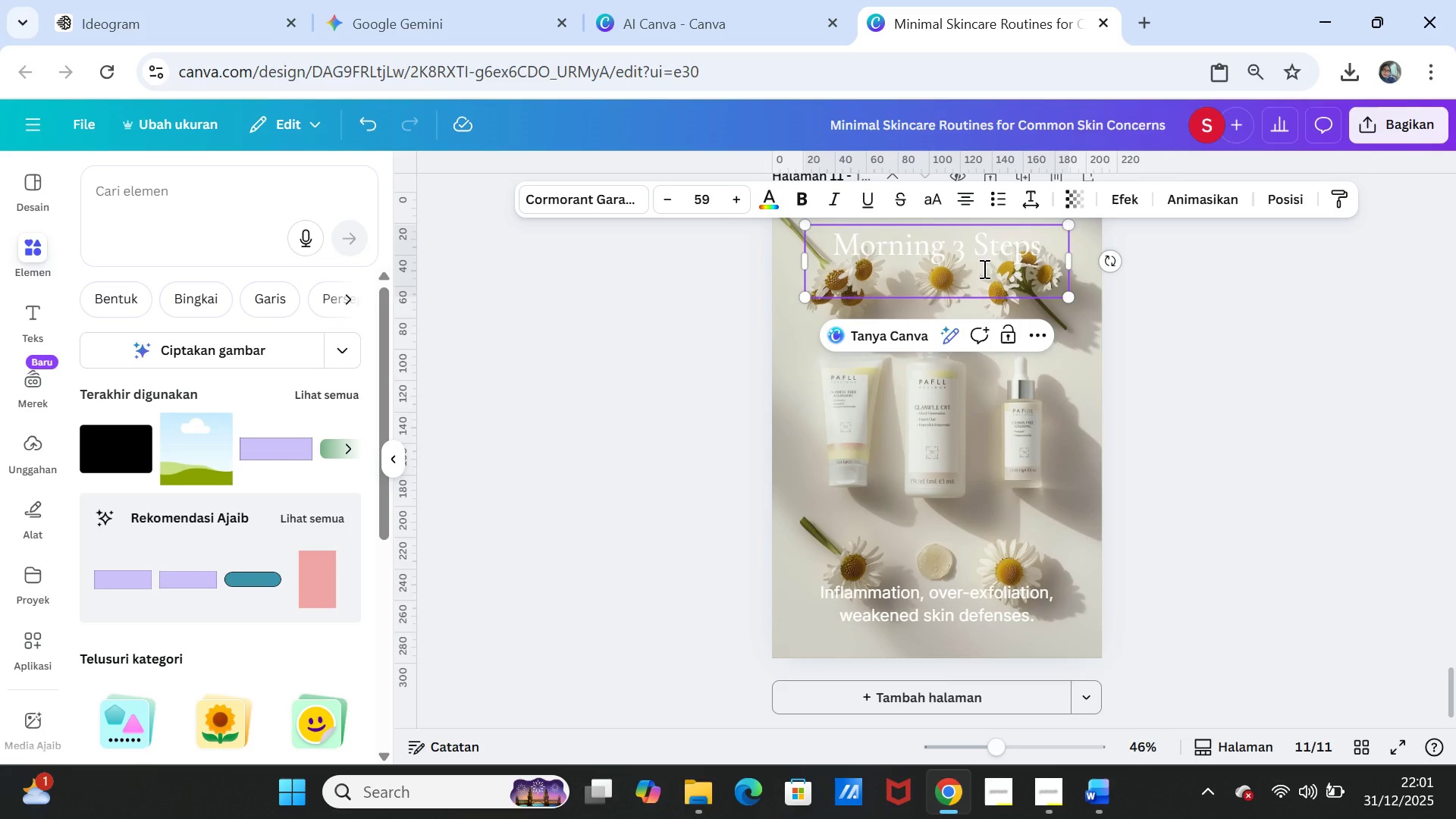 
key(Backspace)
 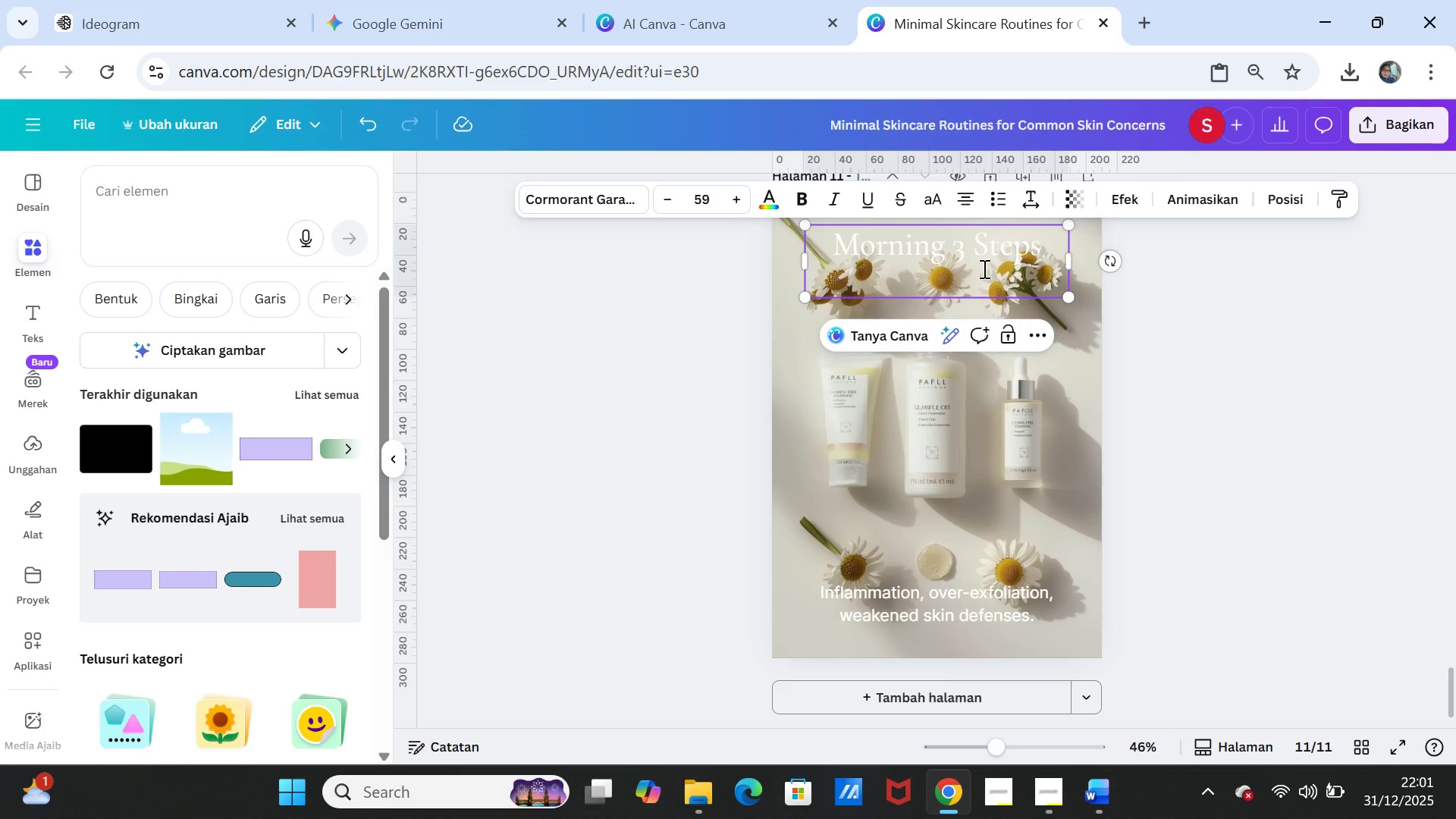 
key(Minus)
 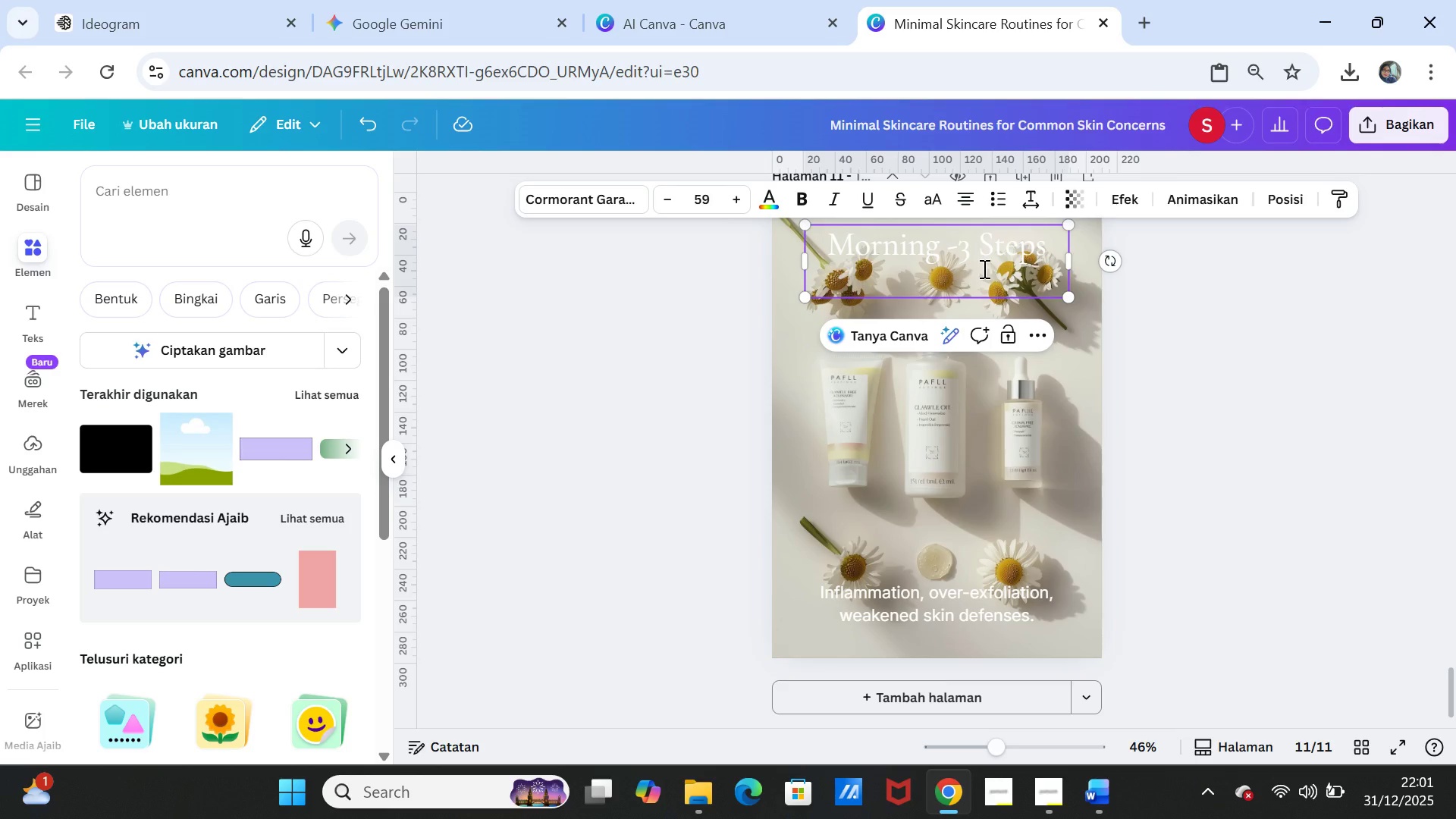 
key(Space)
 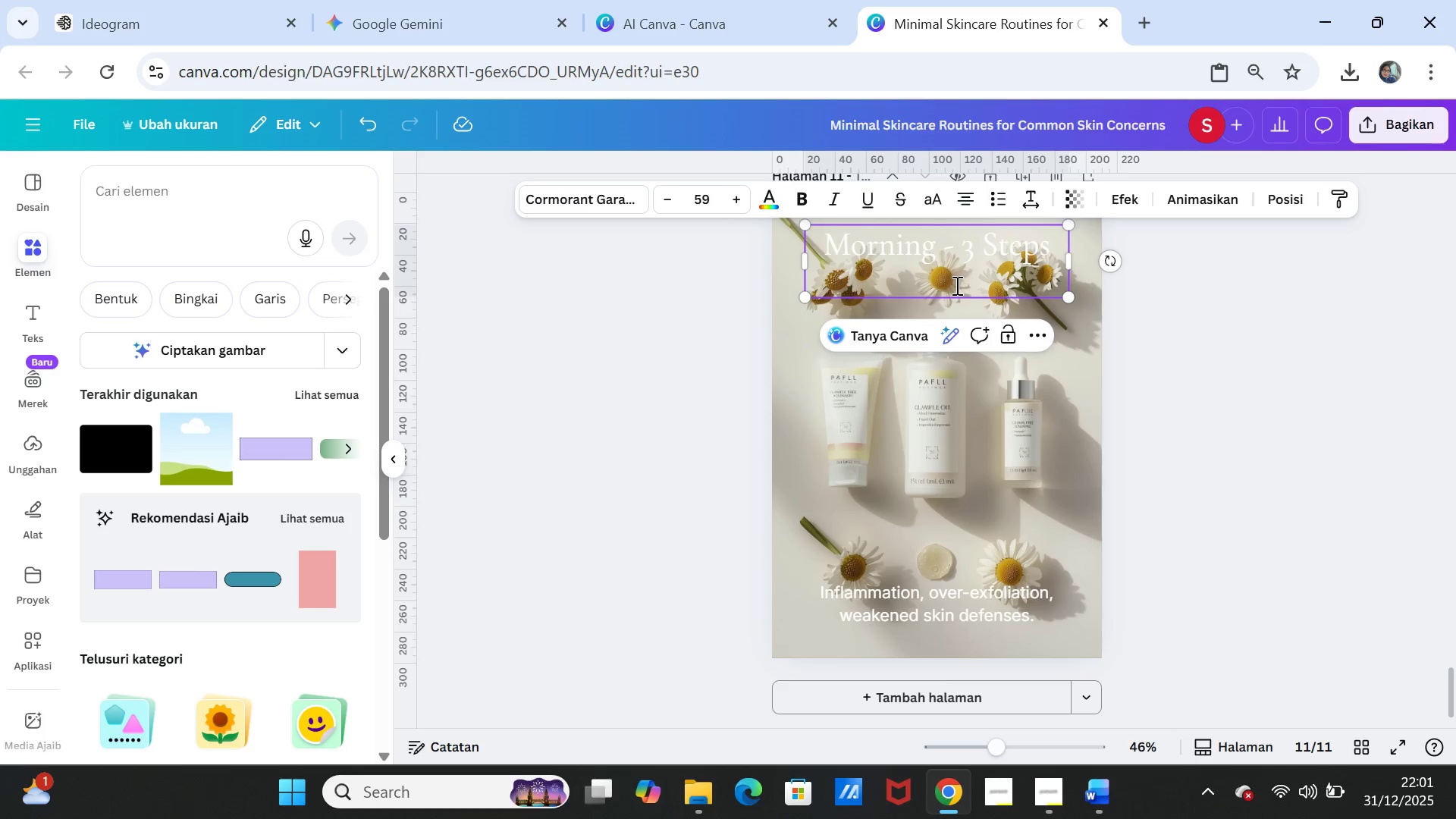 
left_click([956, 285])
 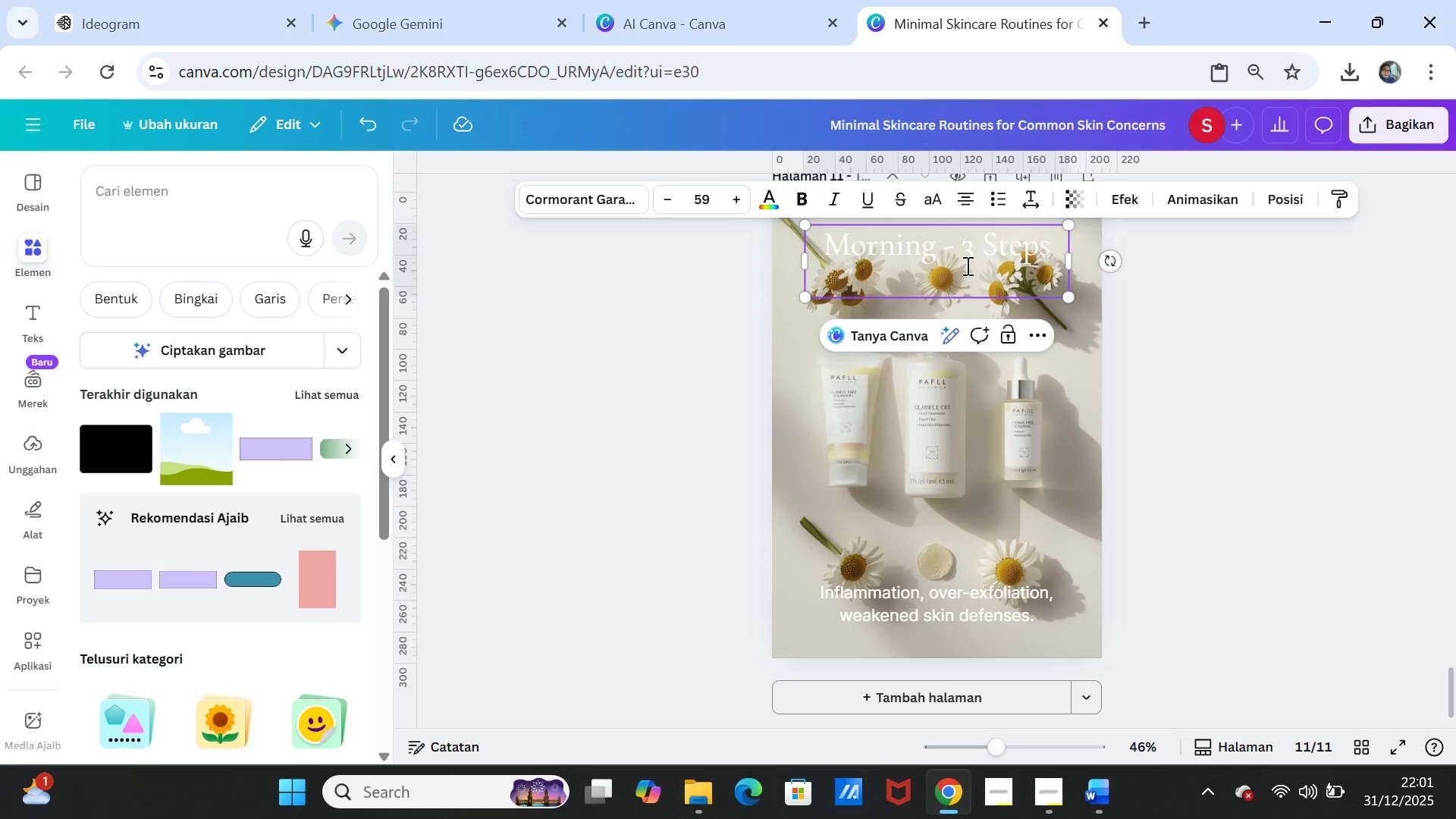 
key(Backspace)
 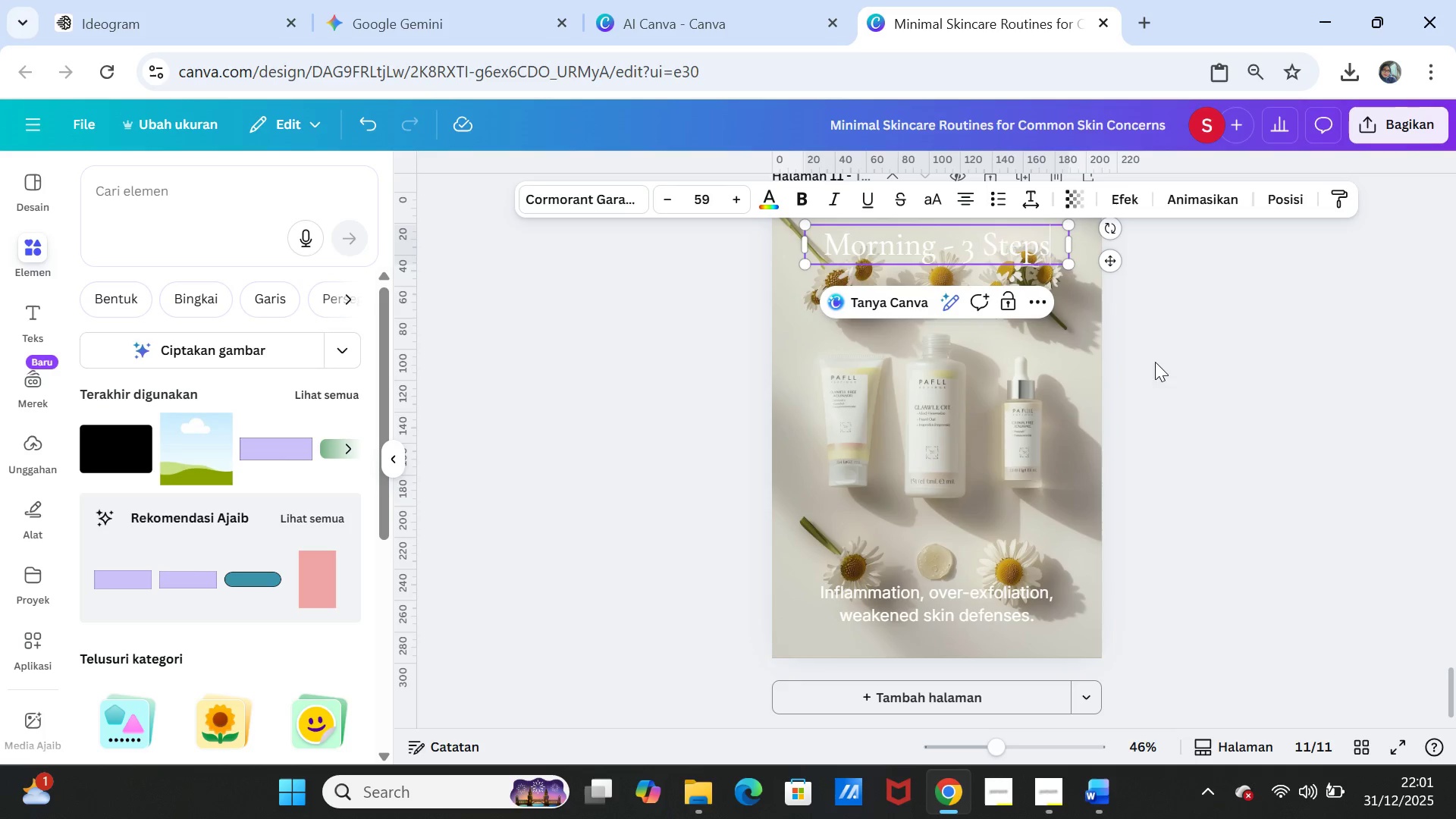 
left_click([1157, 365])
 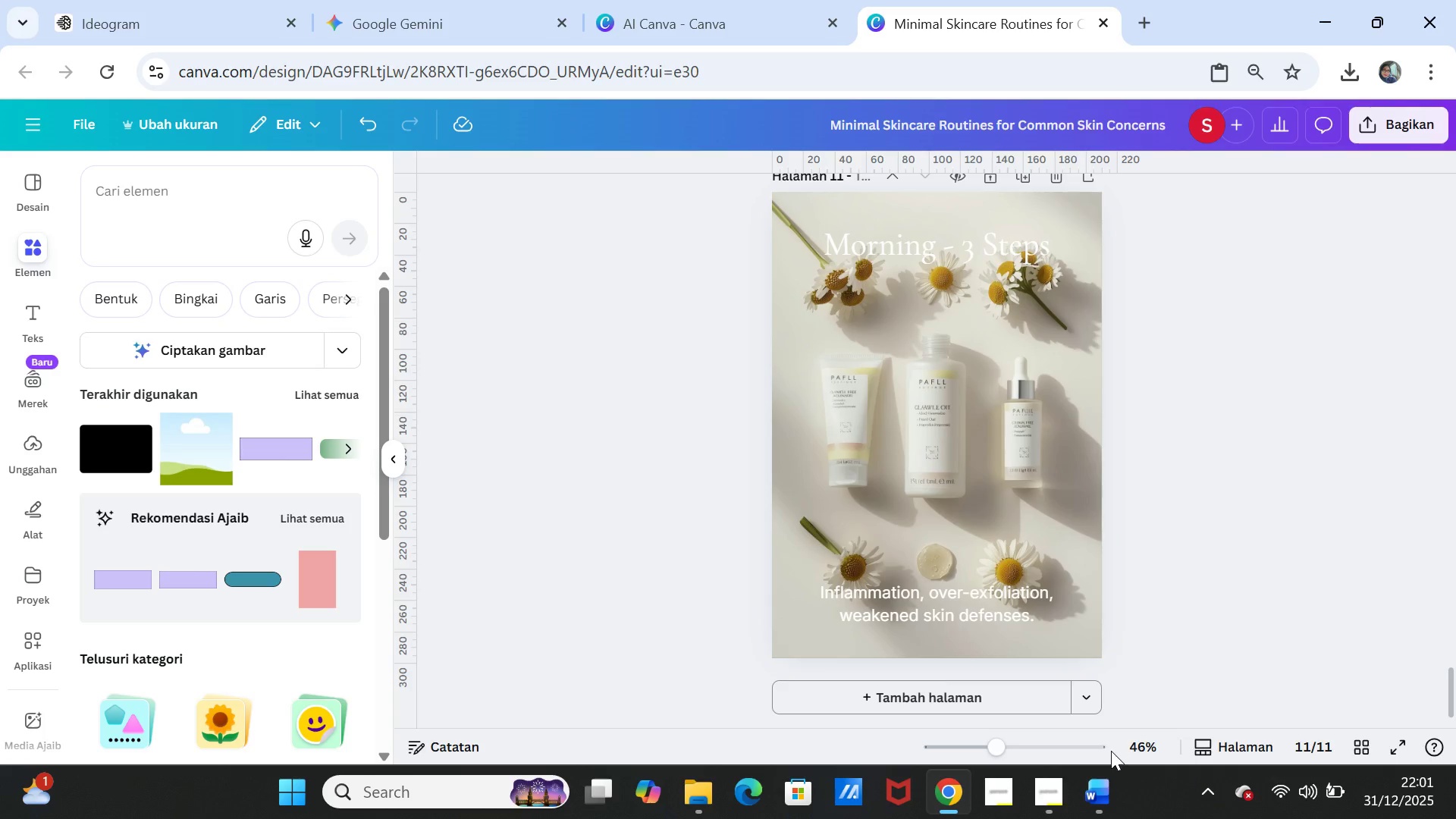 
left_click([1094, 798])
 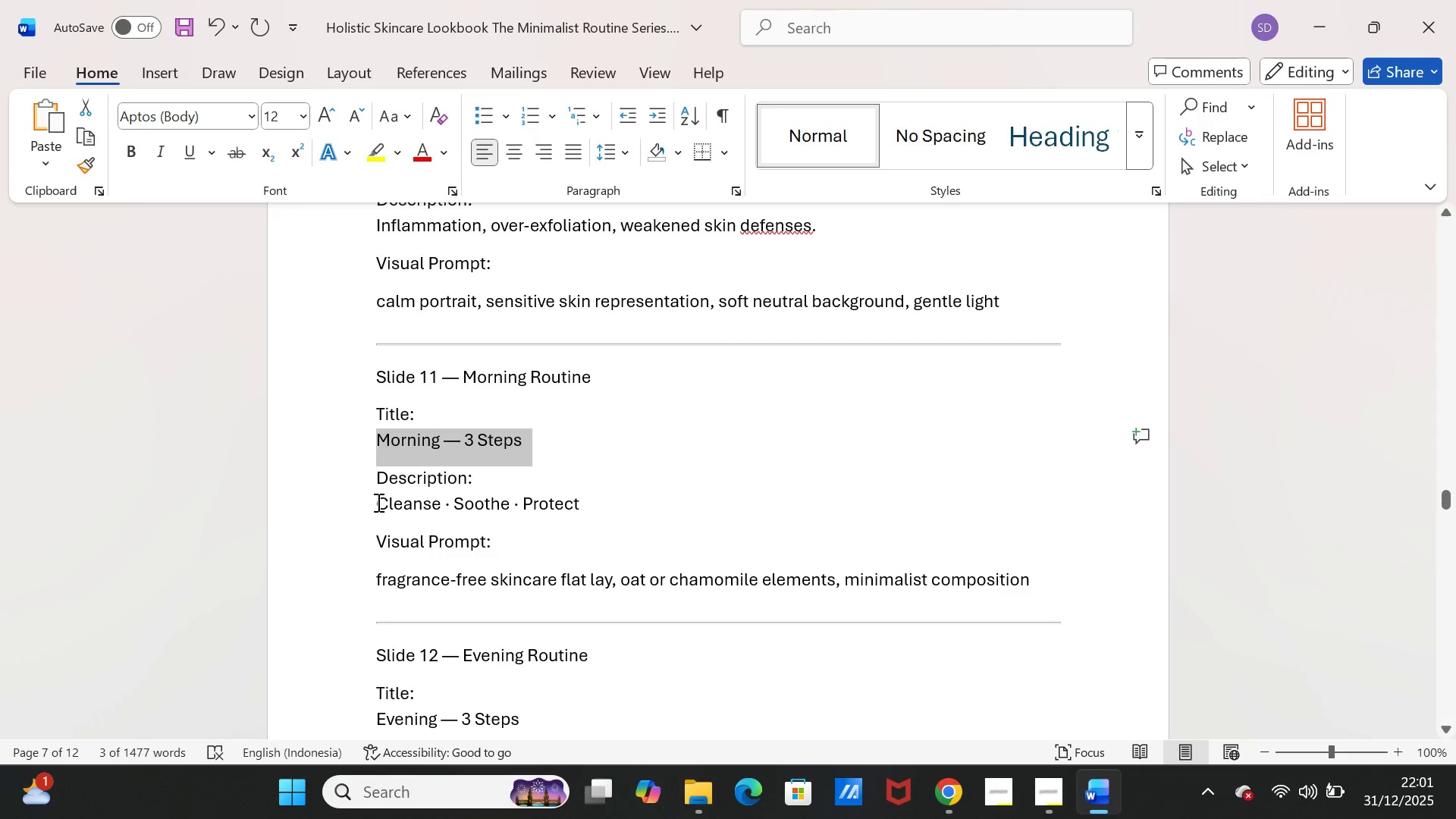 
left_click_drag(start_coordinate=[372, 502], to_coordinate=[604, 503])
 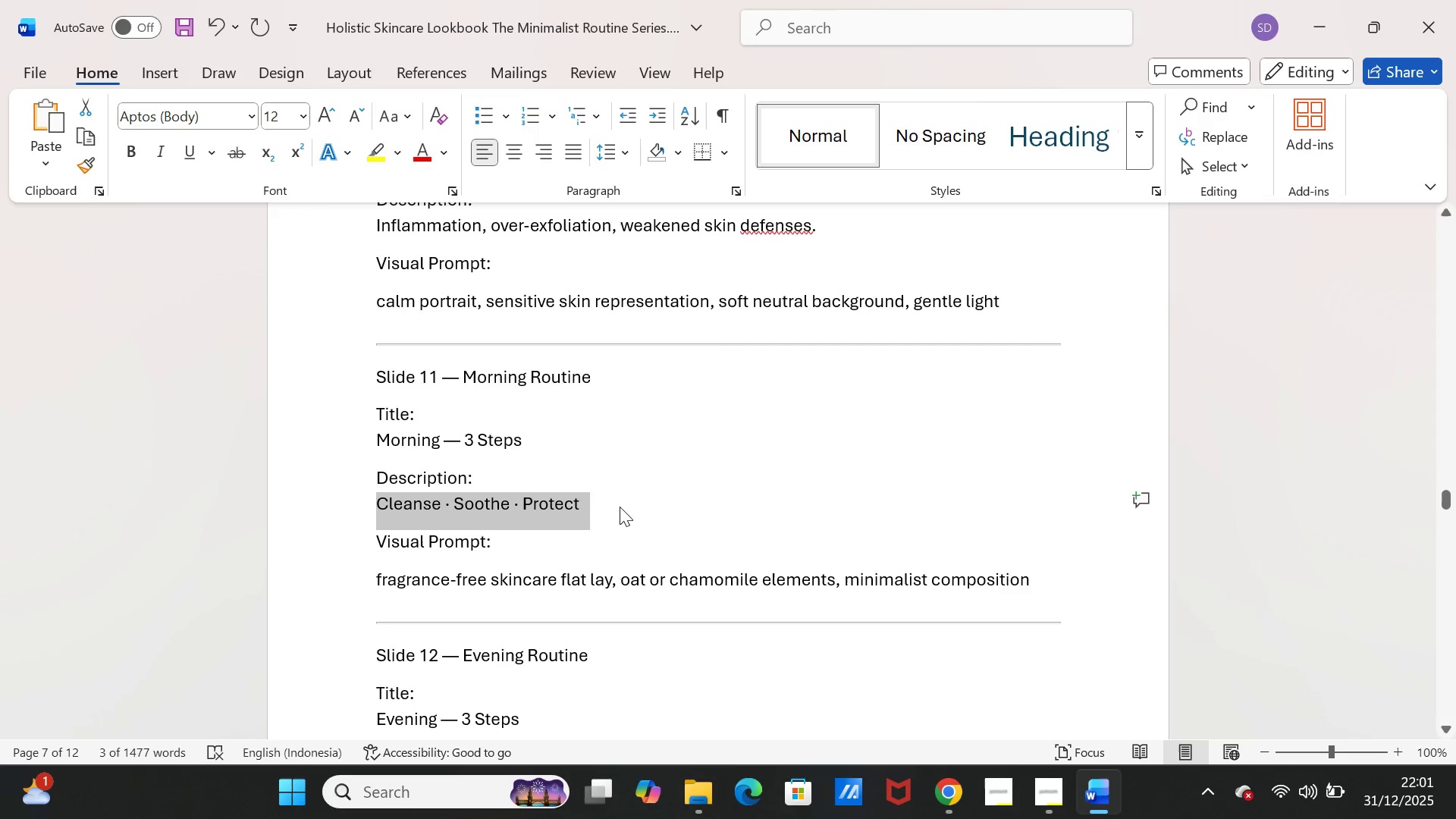 
key(Control+C)
 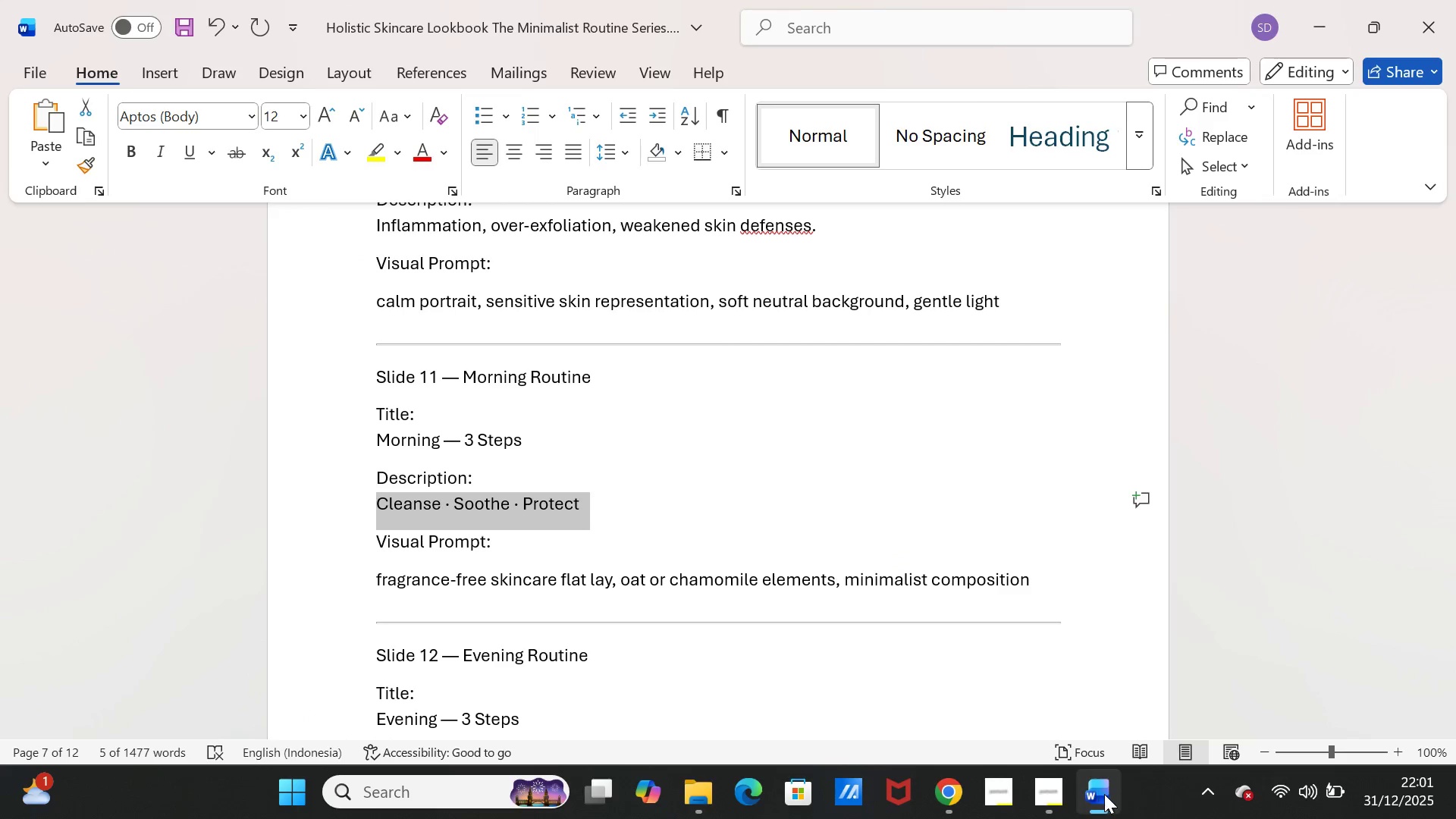 
left_click([1104, 794])
 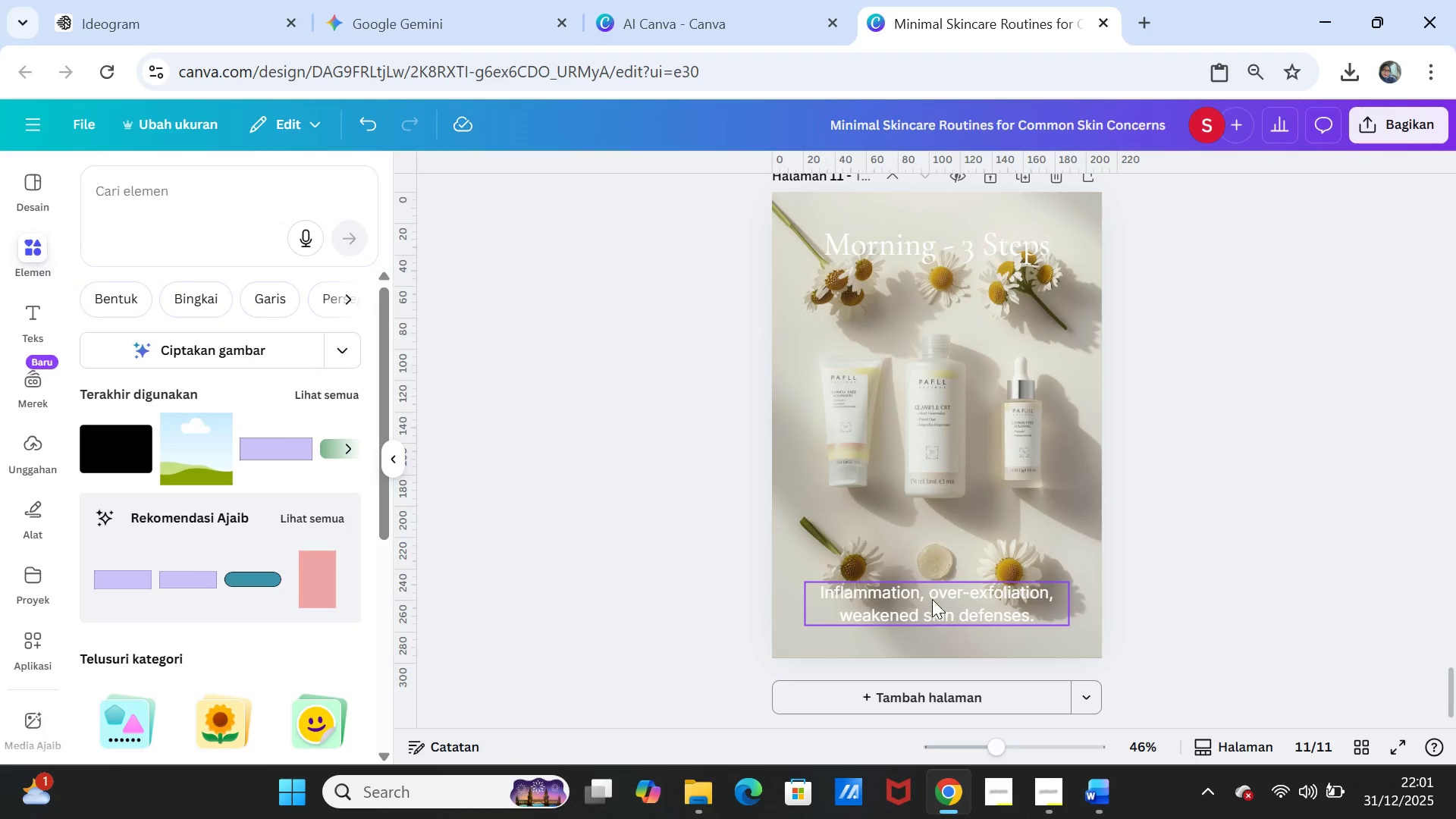 
double_click([932, 599])
 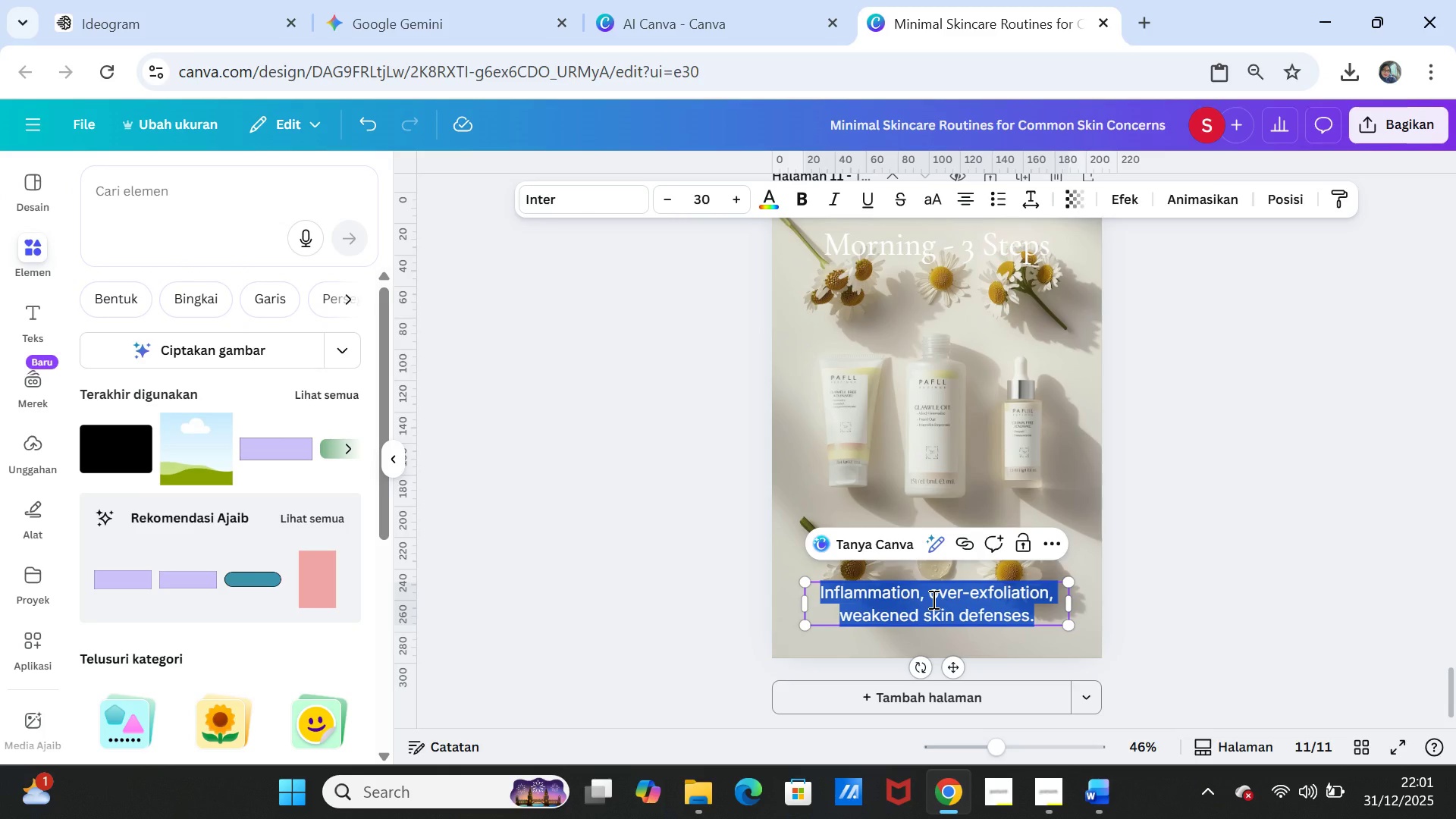 
key(Control+V)
 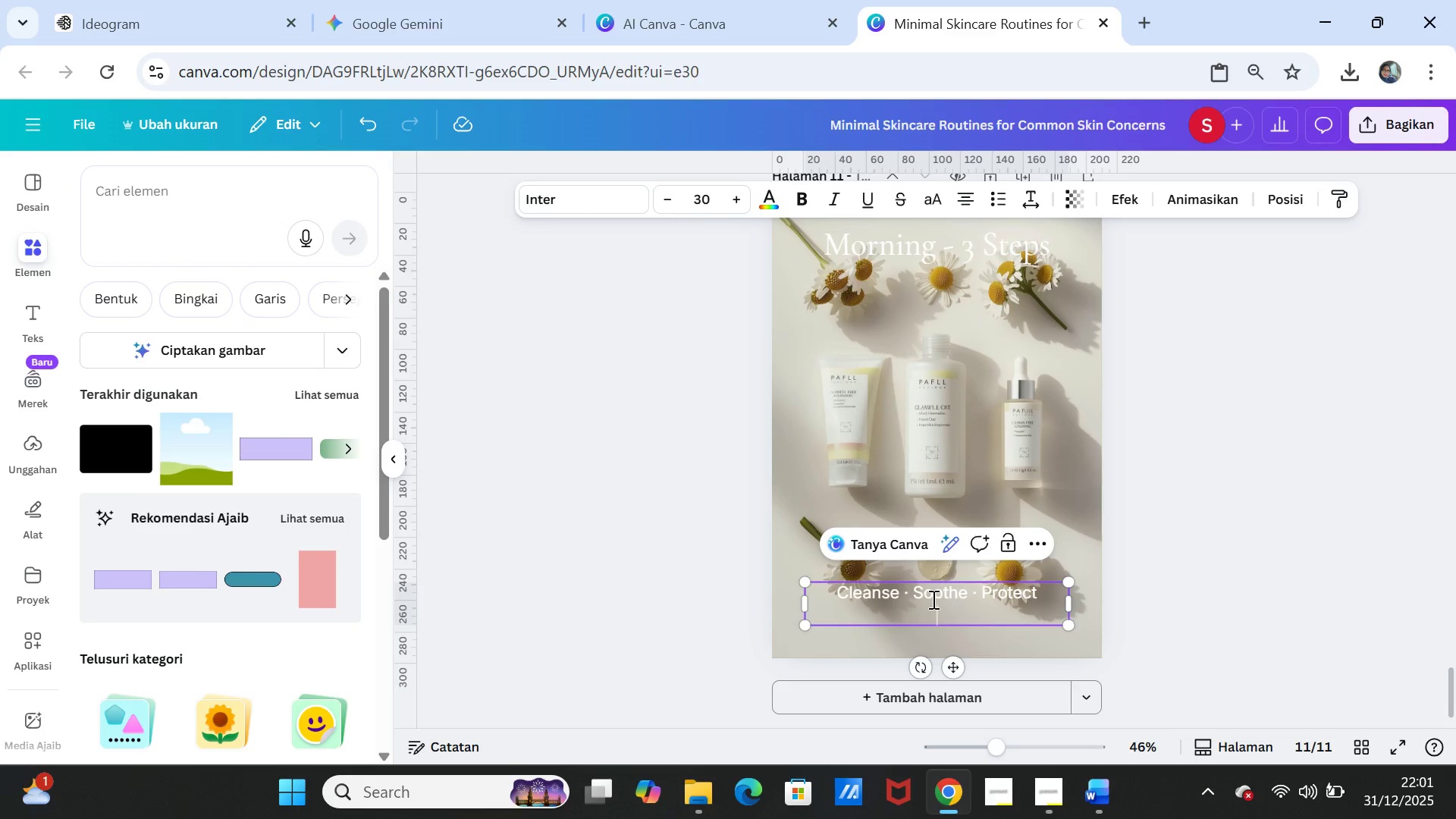 
key(Backspace)
 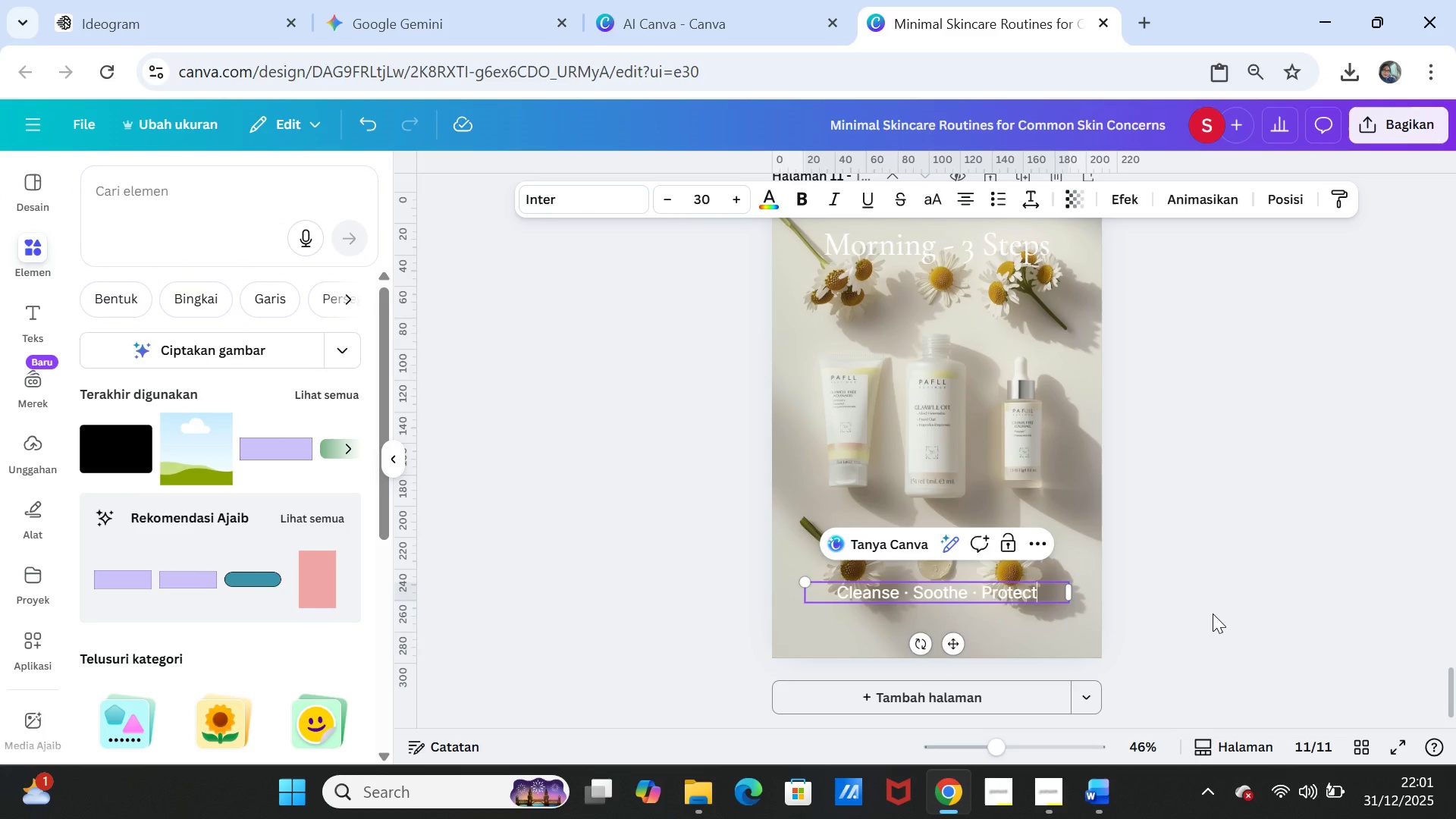 
left_click([1213, 613])
 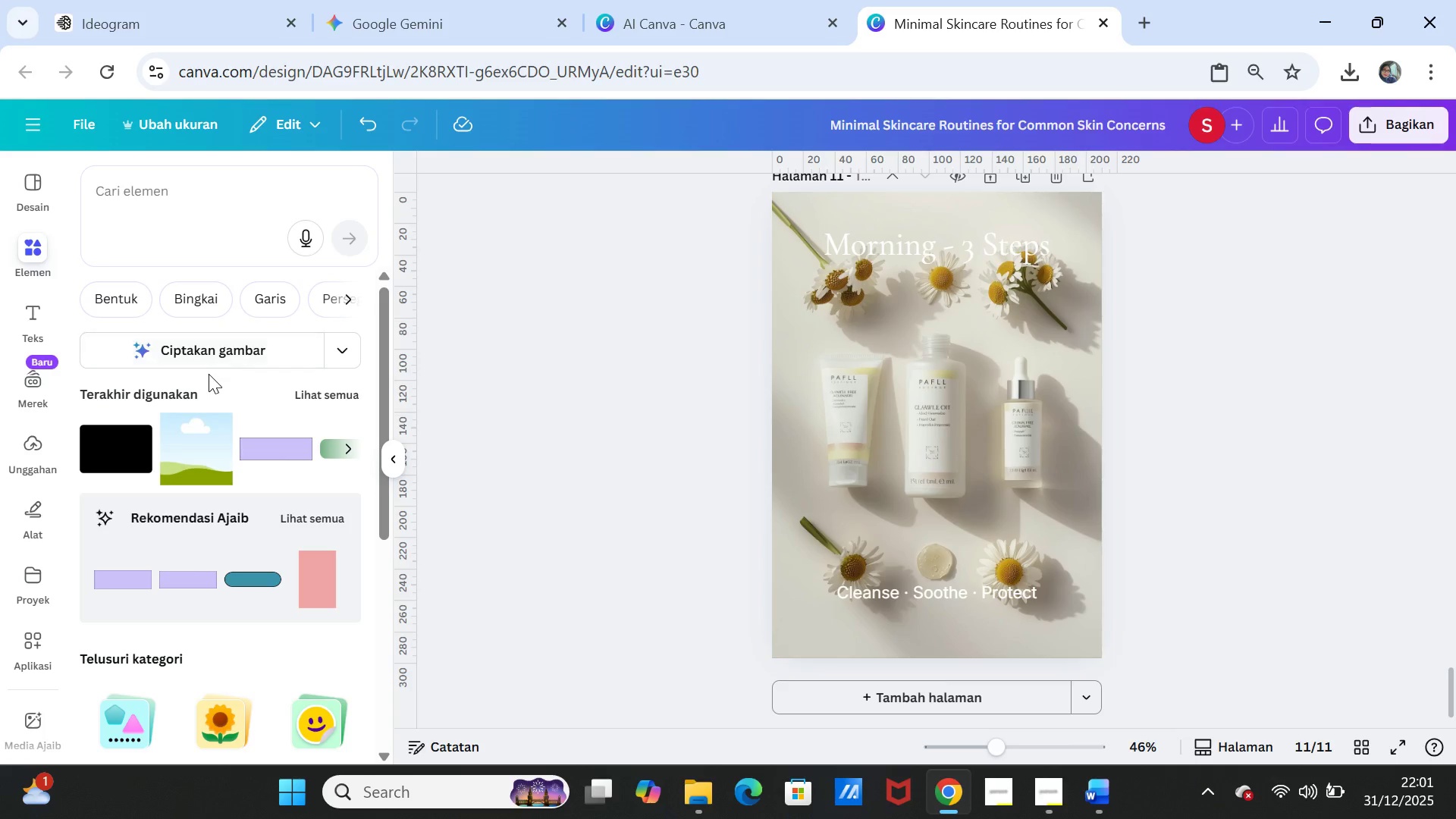 
left_click([127, 458])
 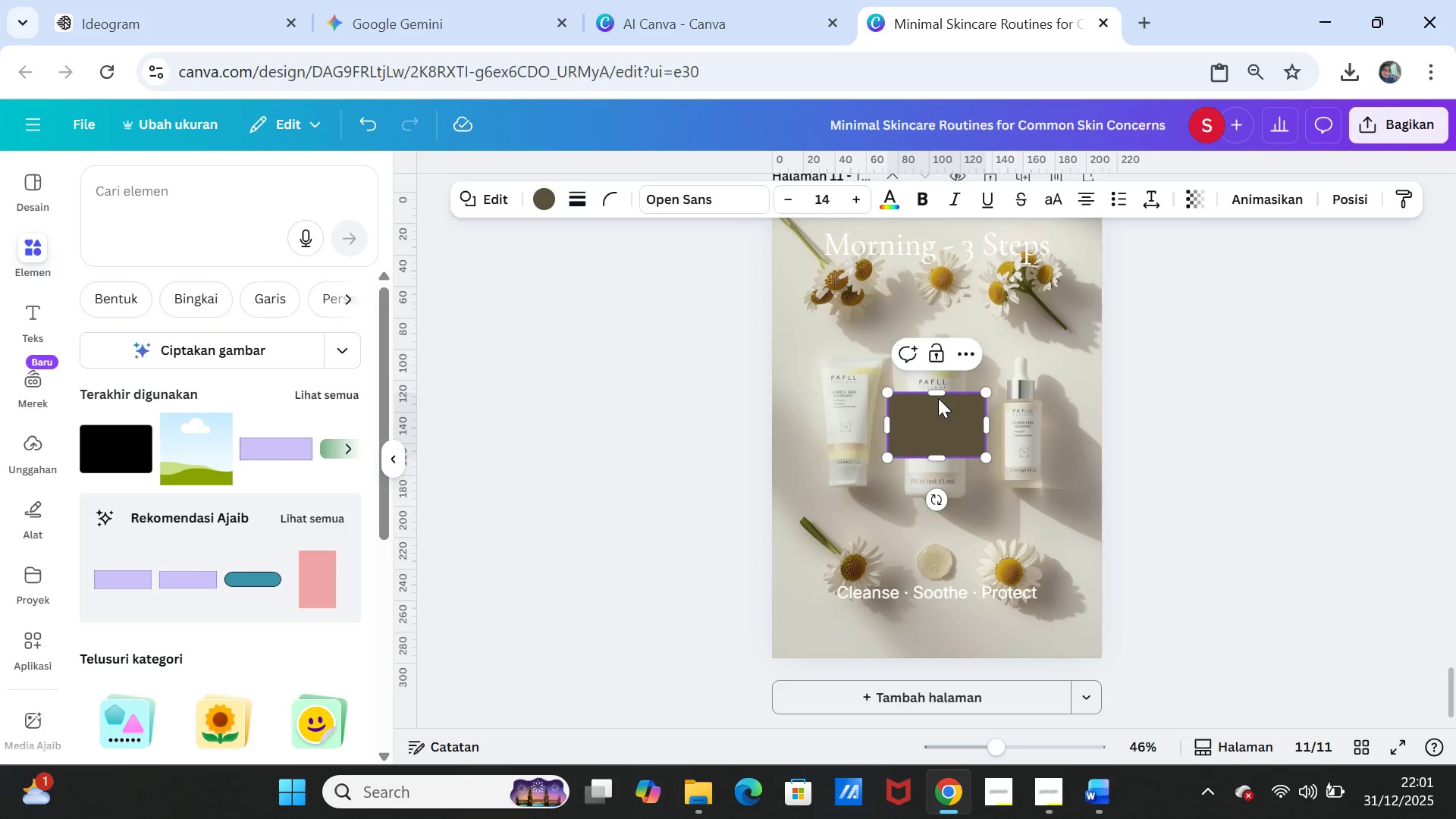 
left_click_drag(start_coordinate=[936, 396], to_coordinate=[938, 240])
 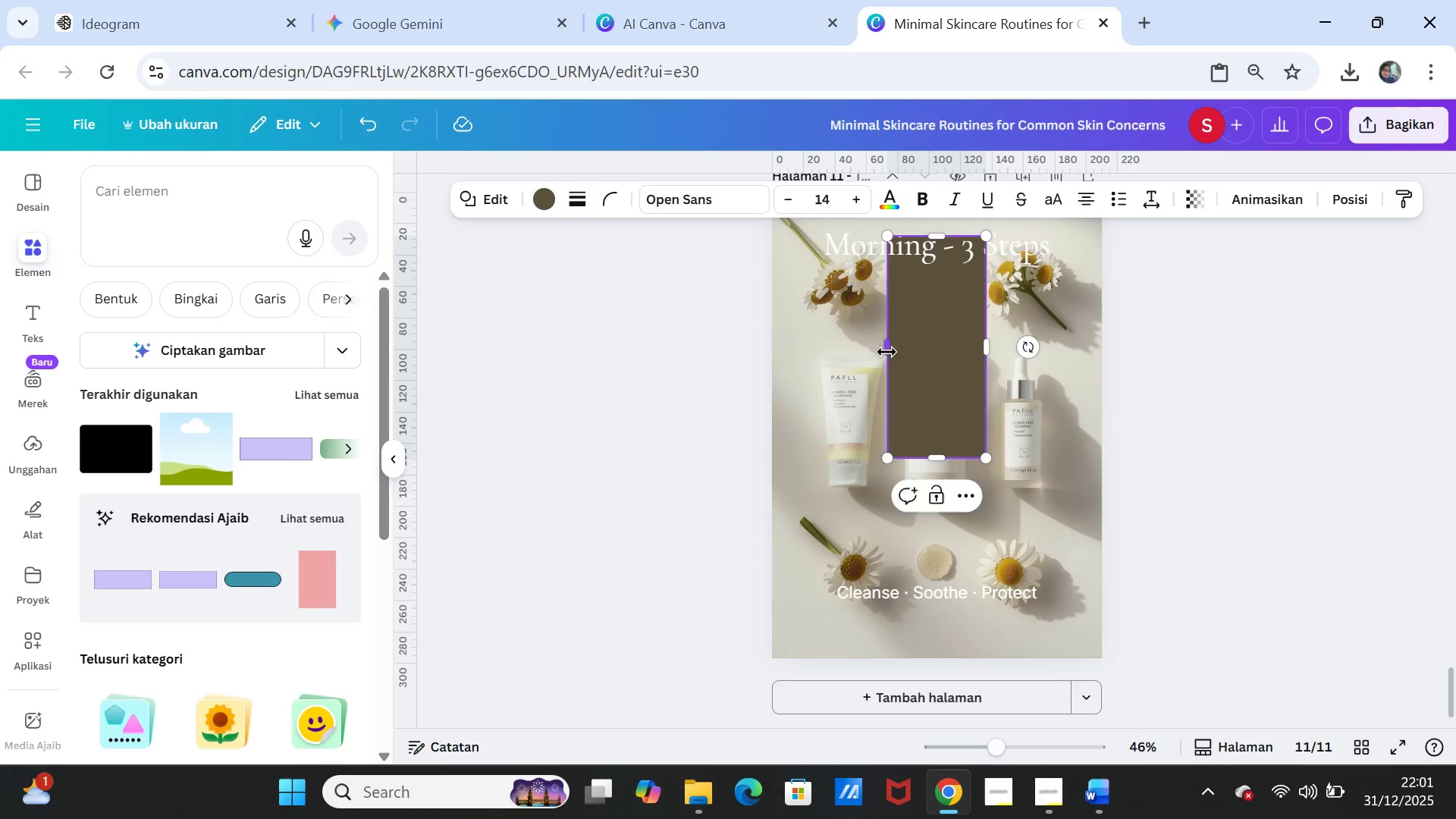 
left_click_drag(start_coordinate=[886, 352], to_coordinate=[824, 340])
 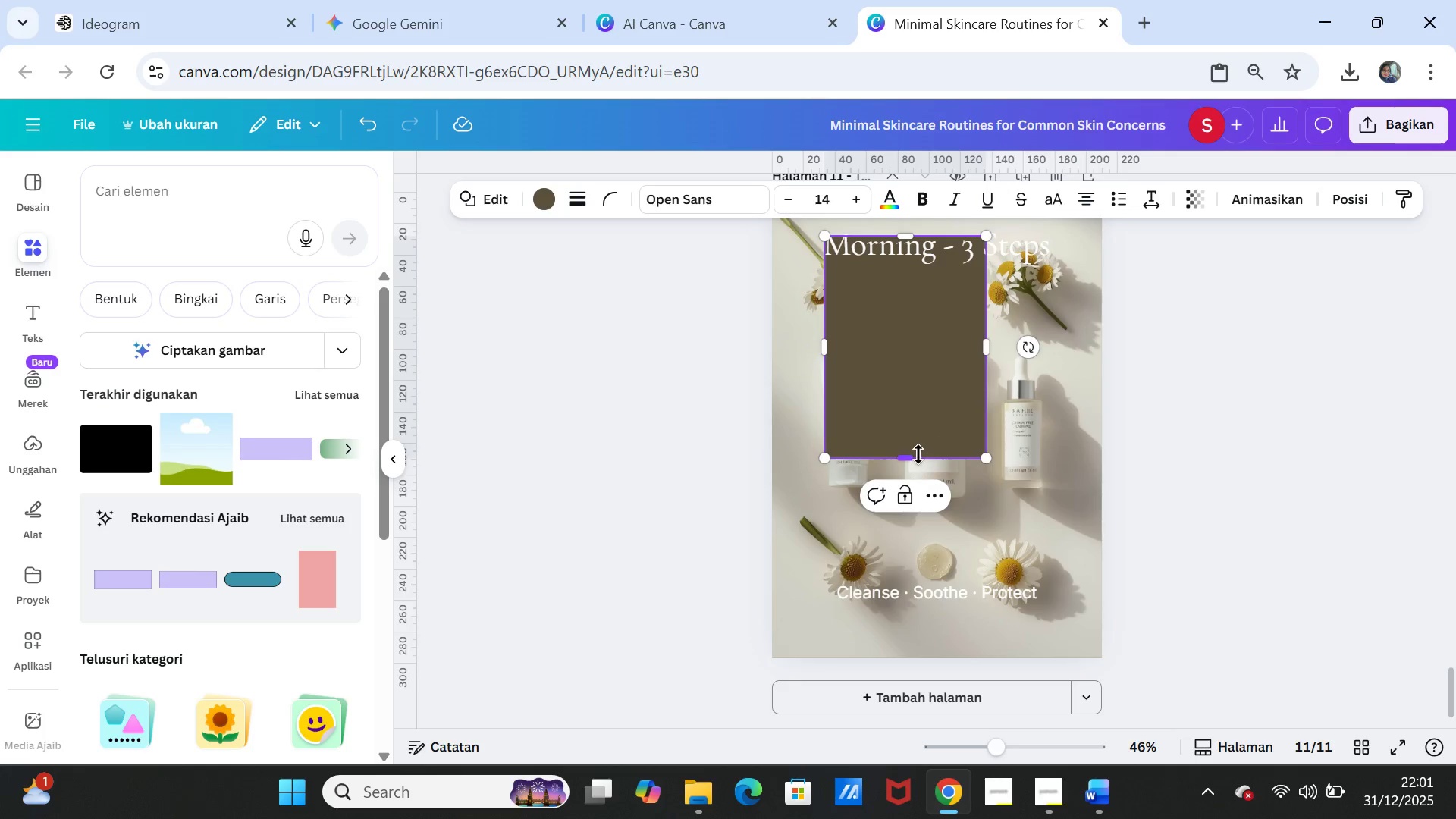 
left_click_drag(start_coordinate=[918, 454], to_coordinate=[915, 275])
 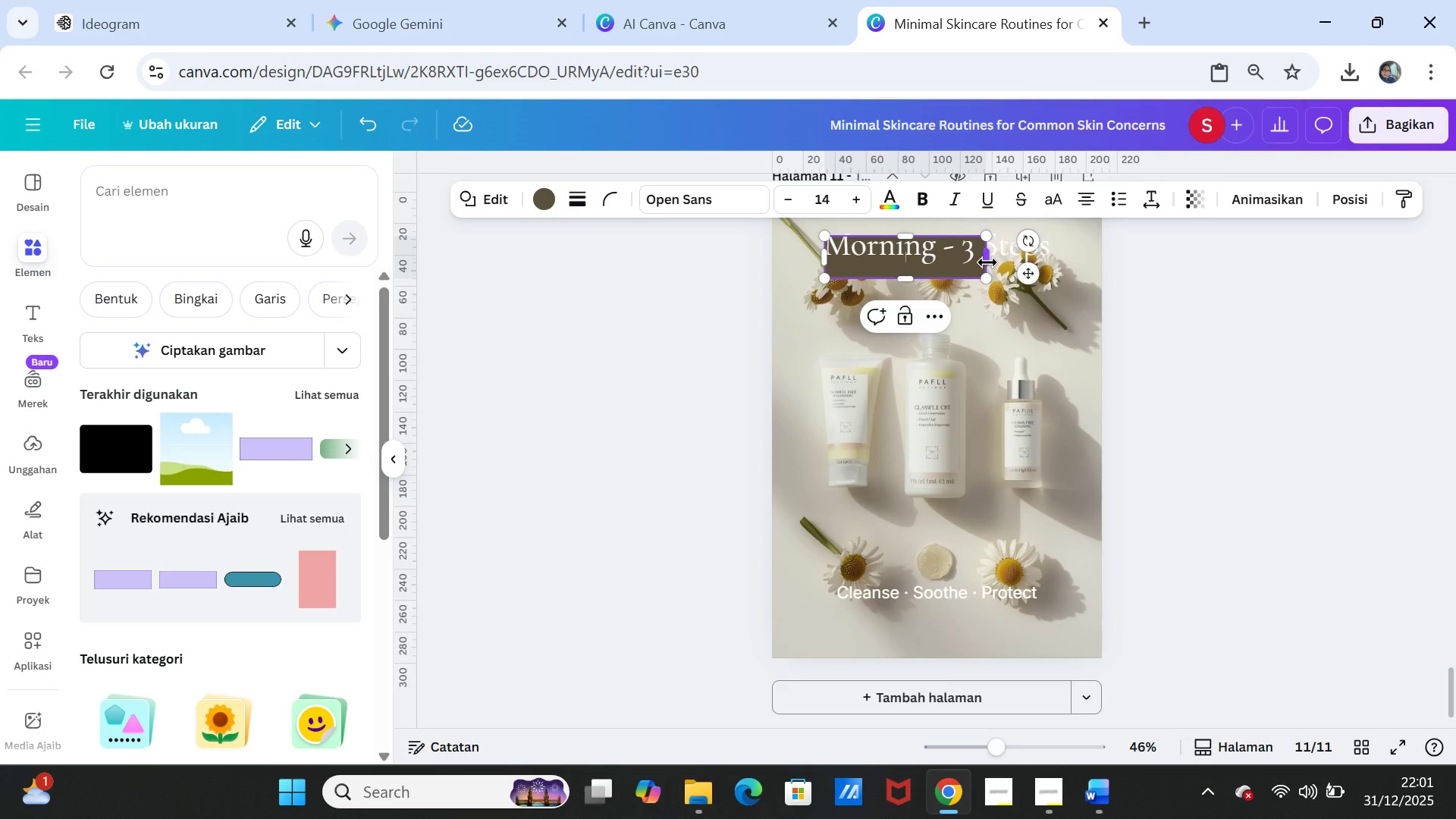 
left_click_drag(start_coordinate=[987, 262], to_coordinate=[1062, 259])
 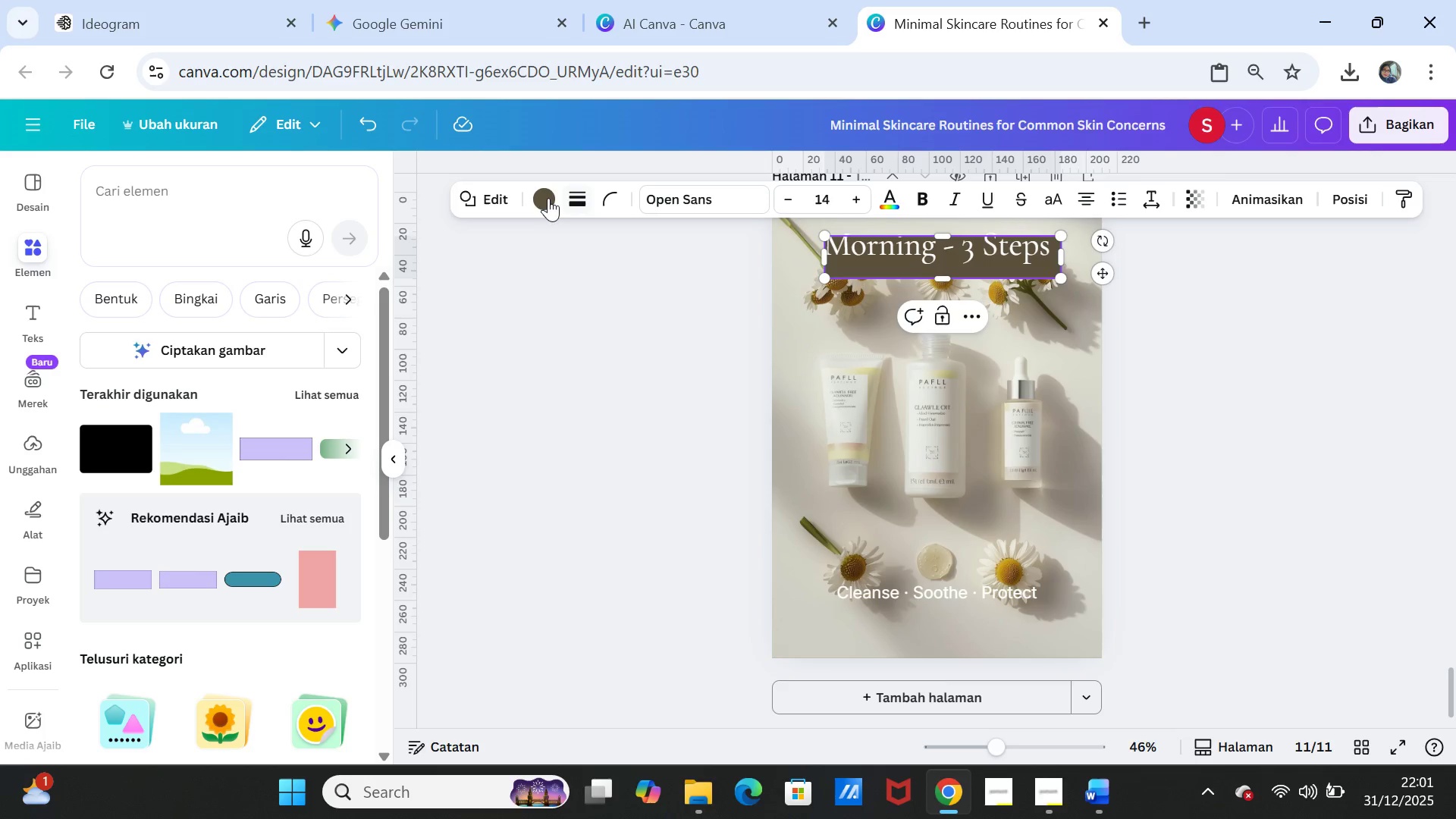 
left_click([541, 198])
 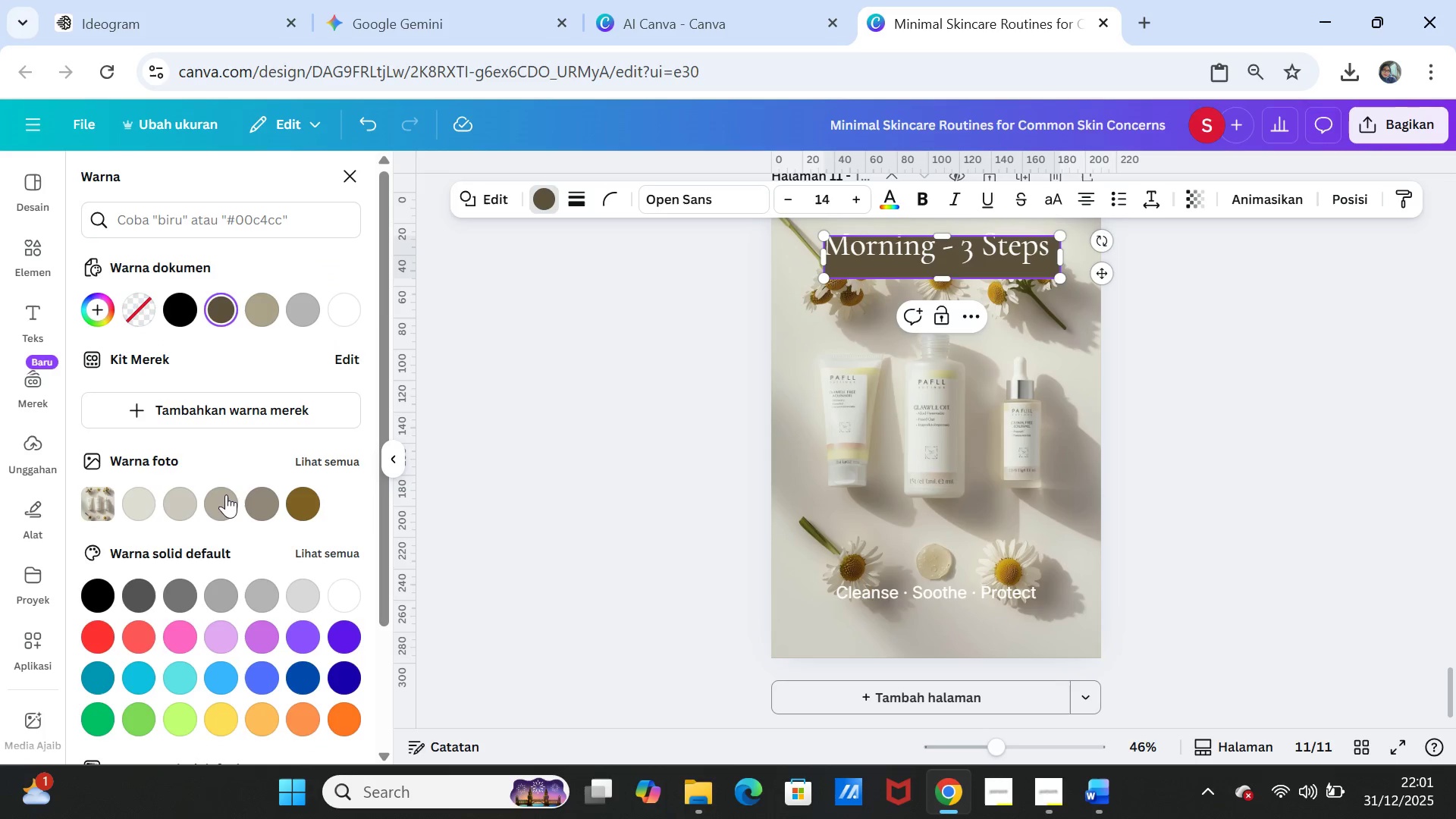 
left_click([140, 498])
 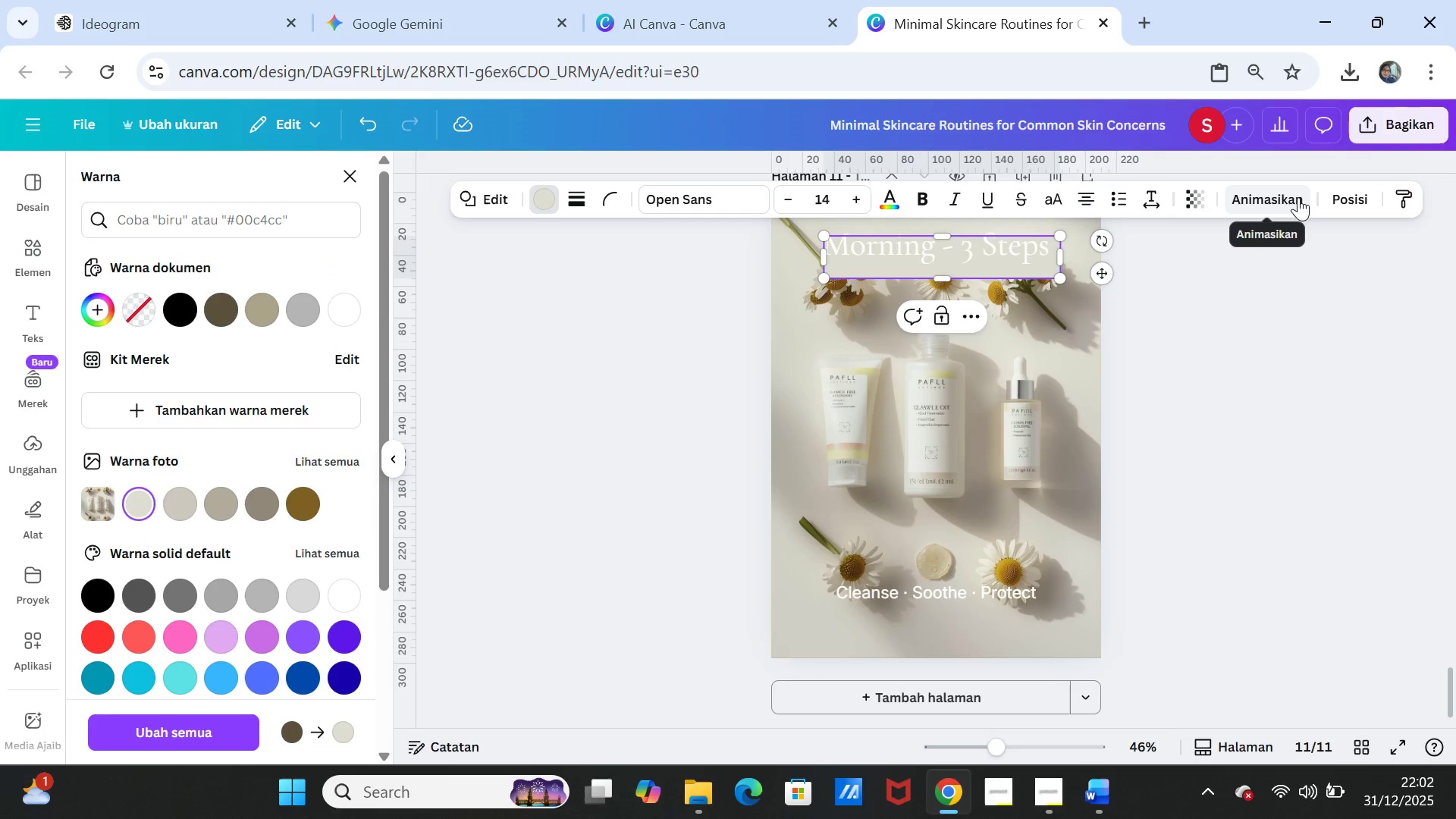 
left_click([1192, 199])
 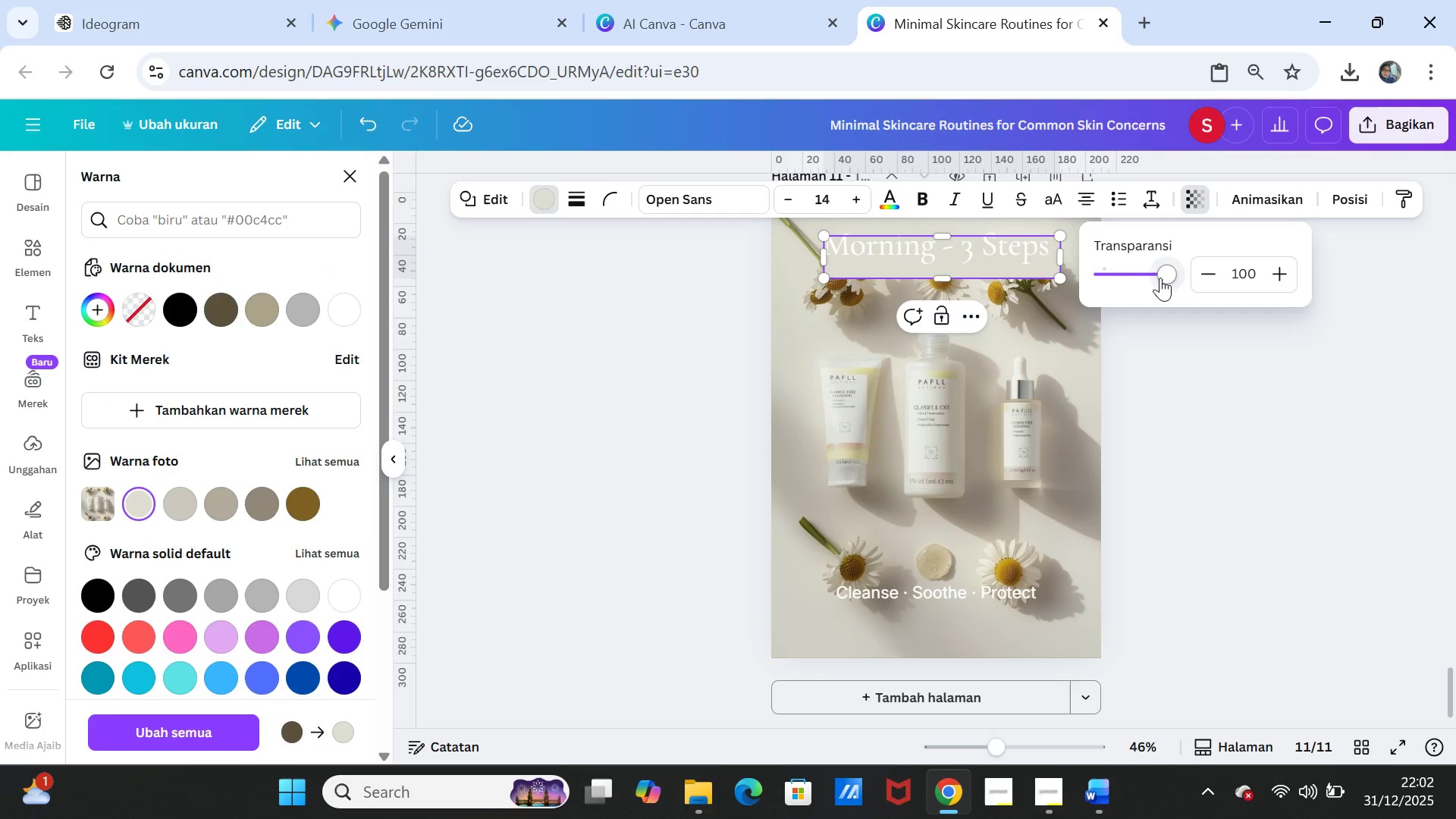 
left_click_drag(start_coordinate=[1160, 278], to_coordinate=[1126, 268])
 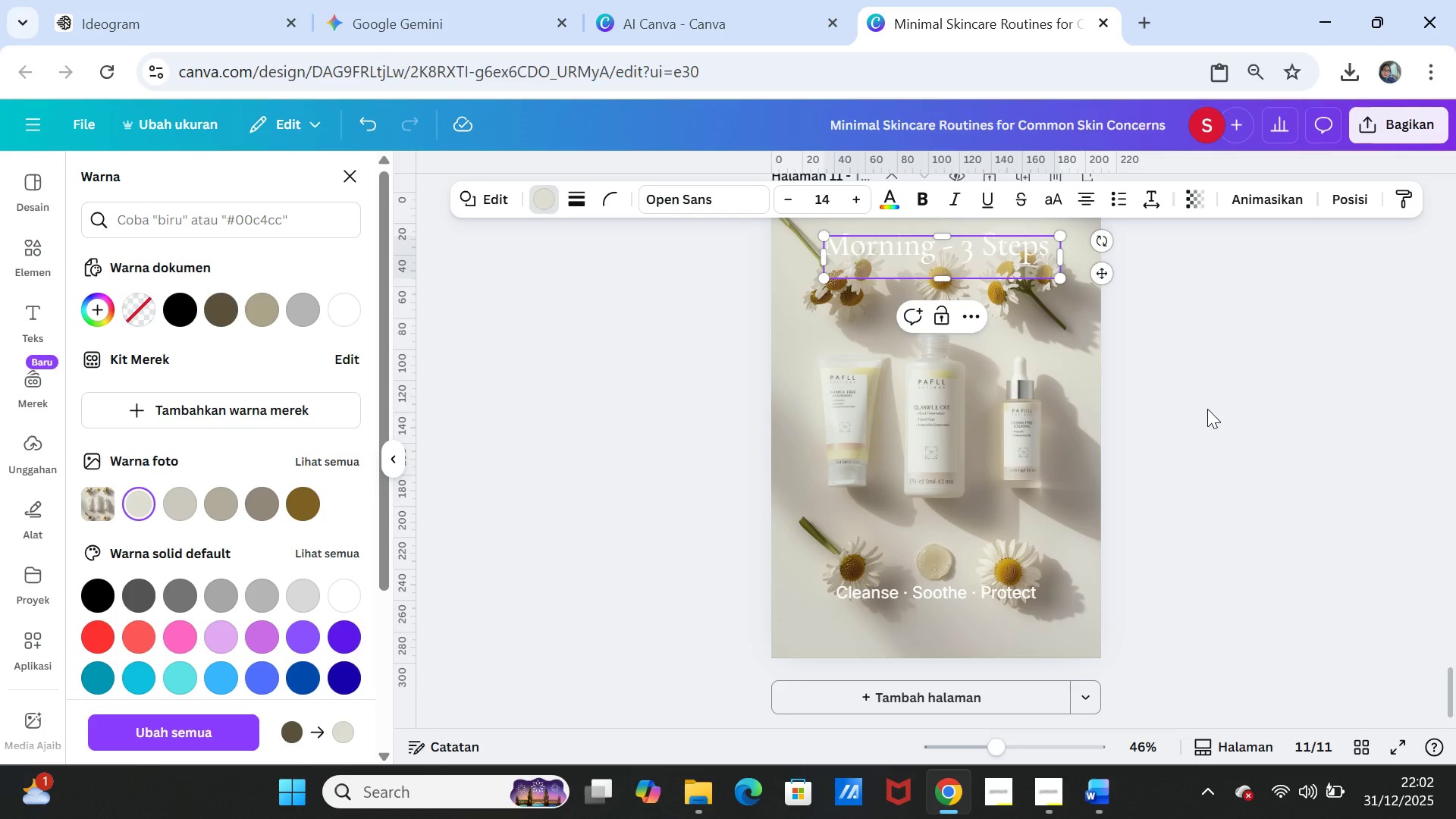 
double_click([1207, 409])
 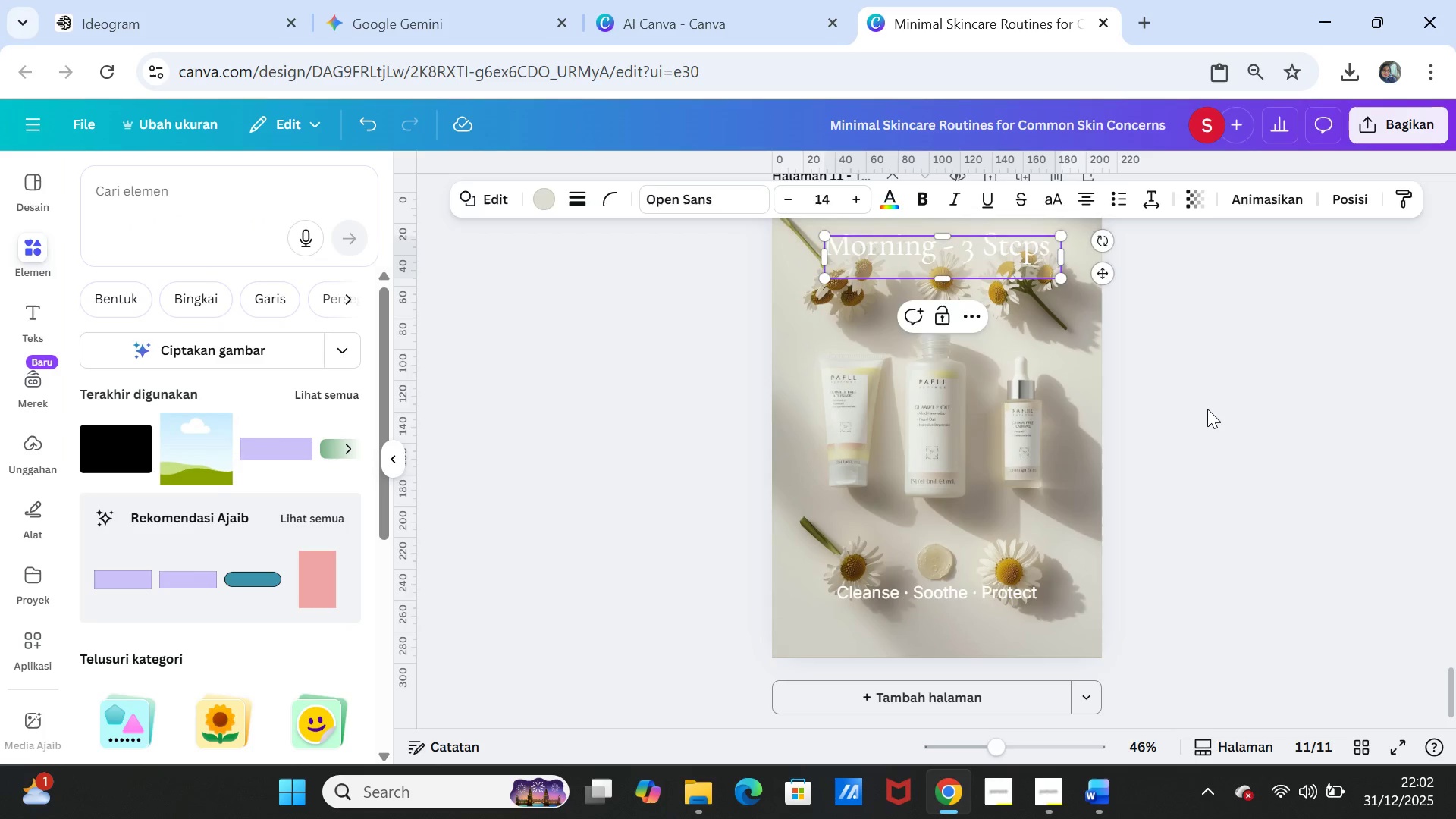 
left_click([1207, 409])
 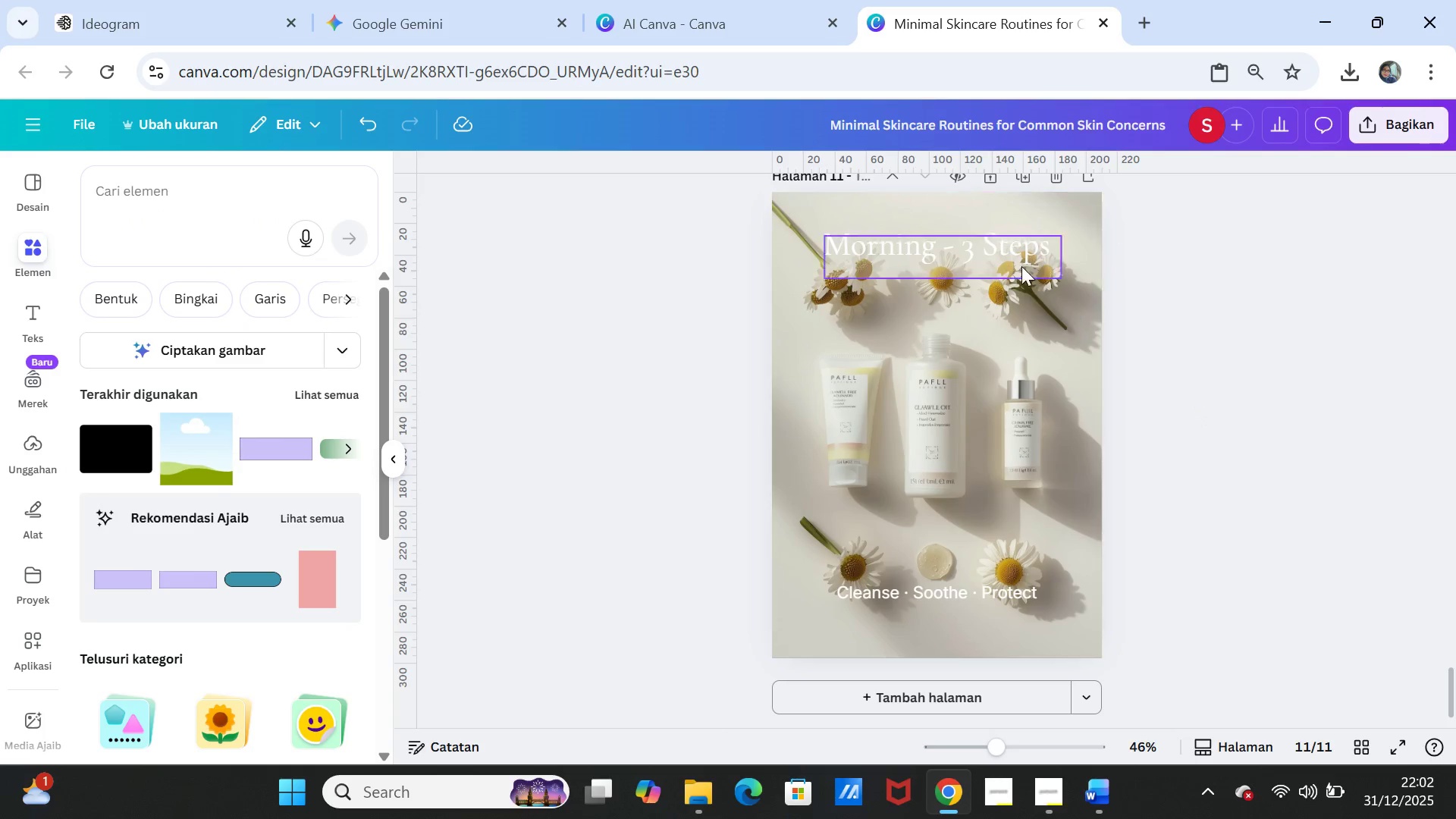 
left_click([1012, 256])
 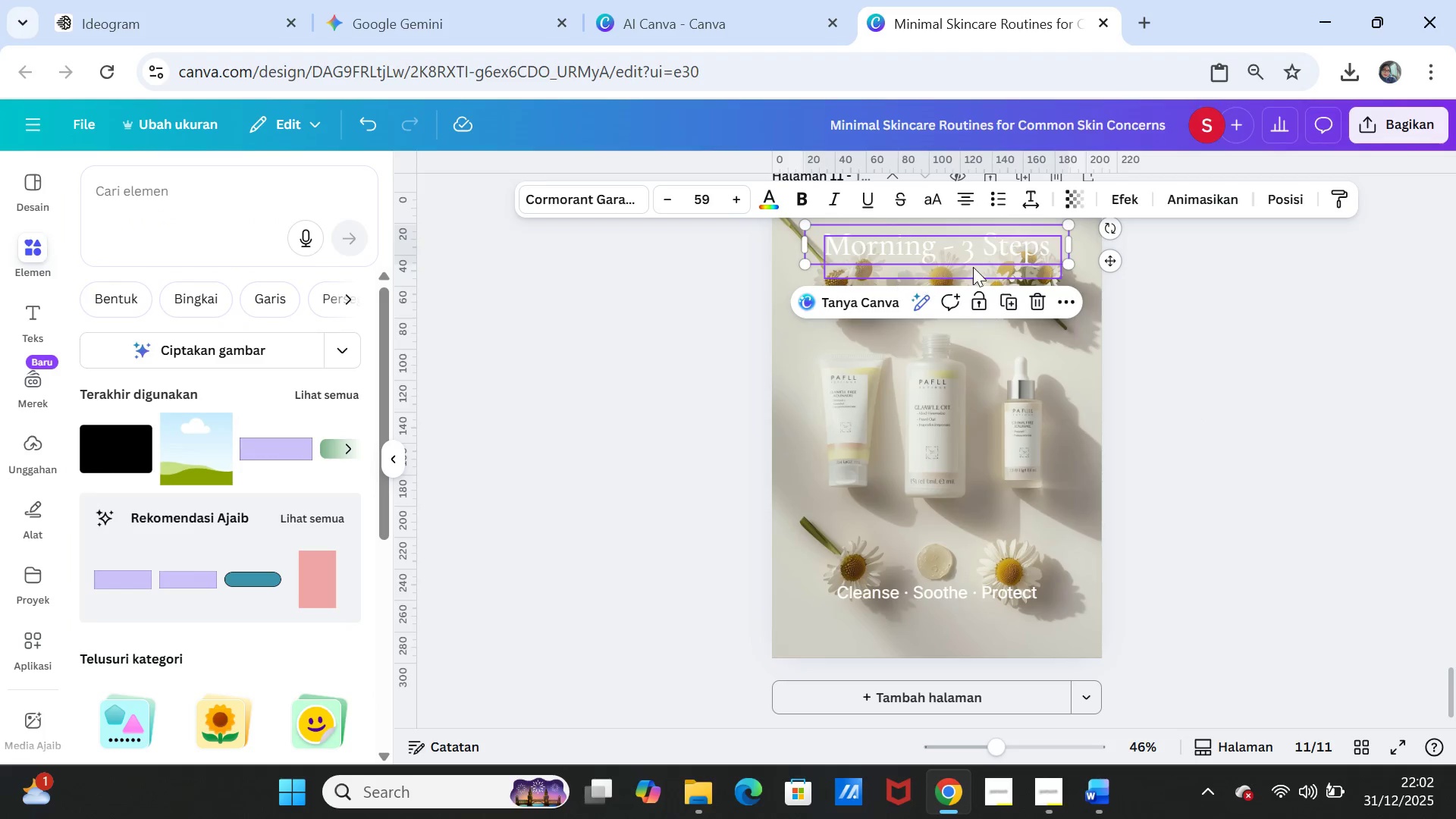 
left_click([1050, 227])
 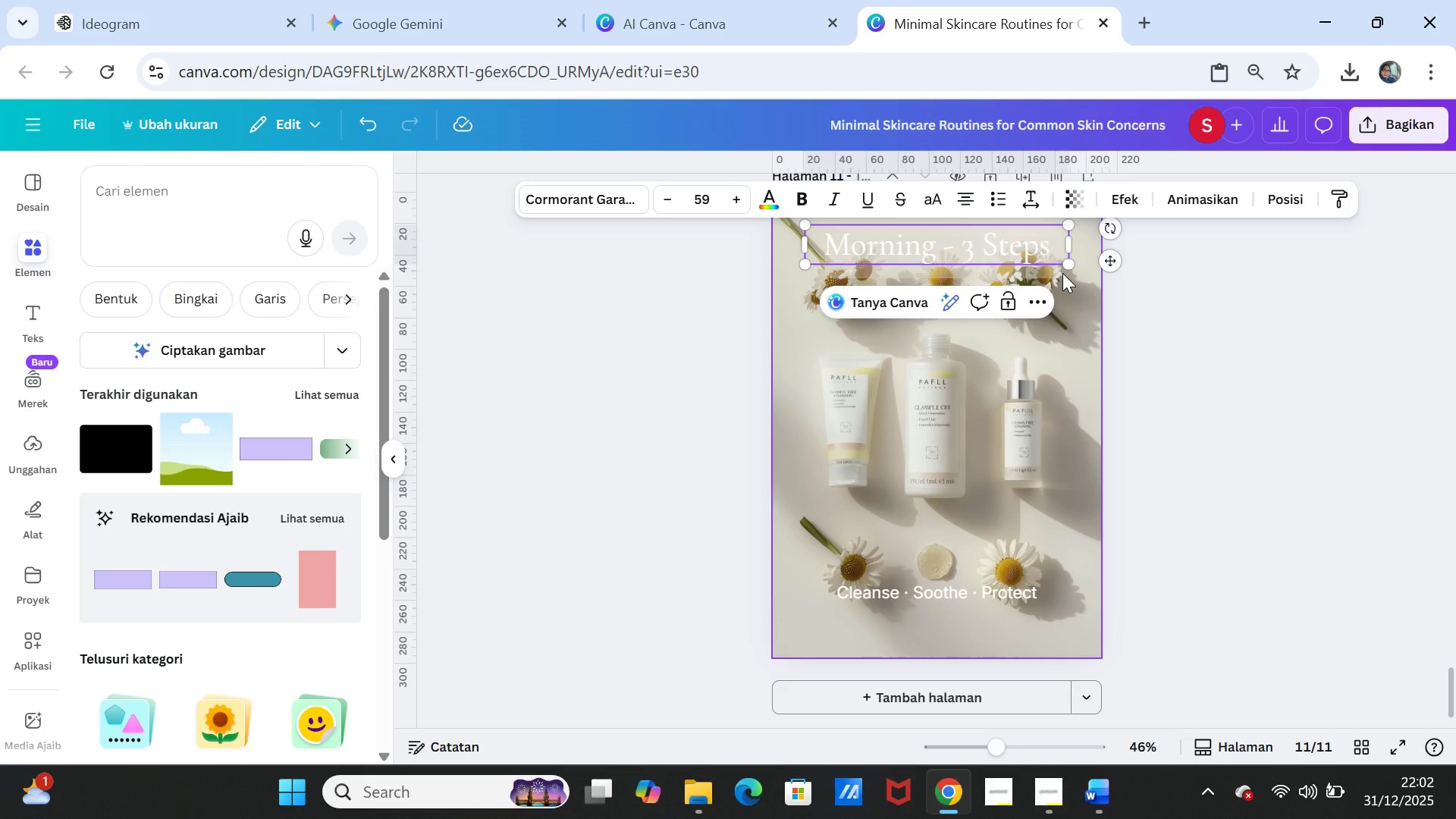 
left_click([1190, 314])
 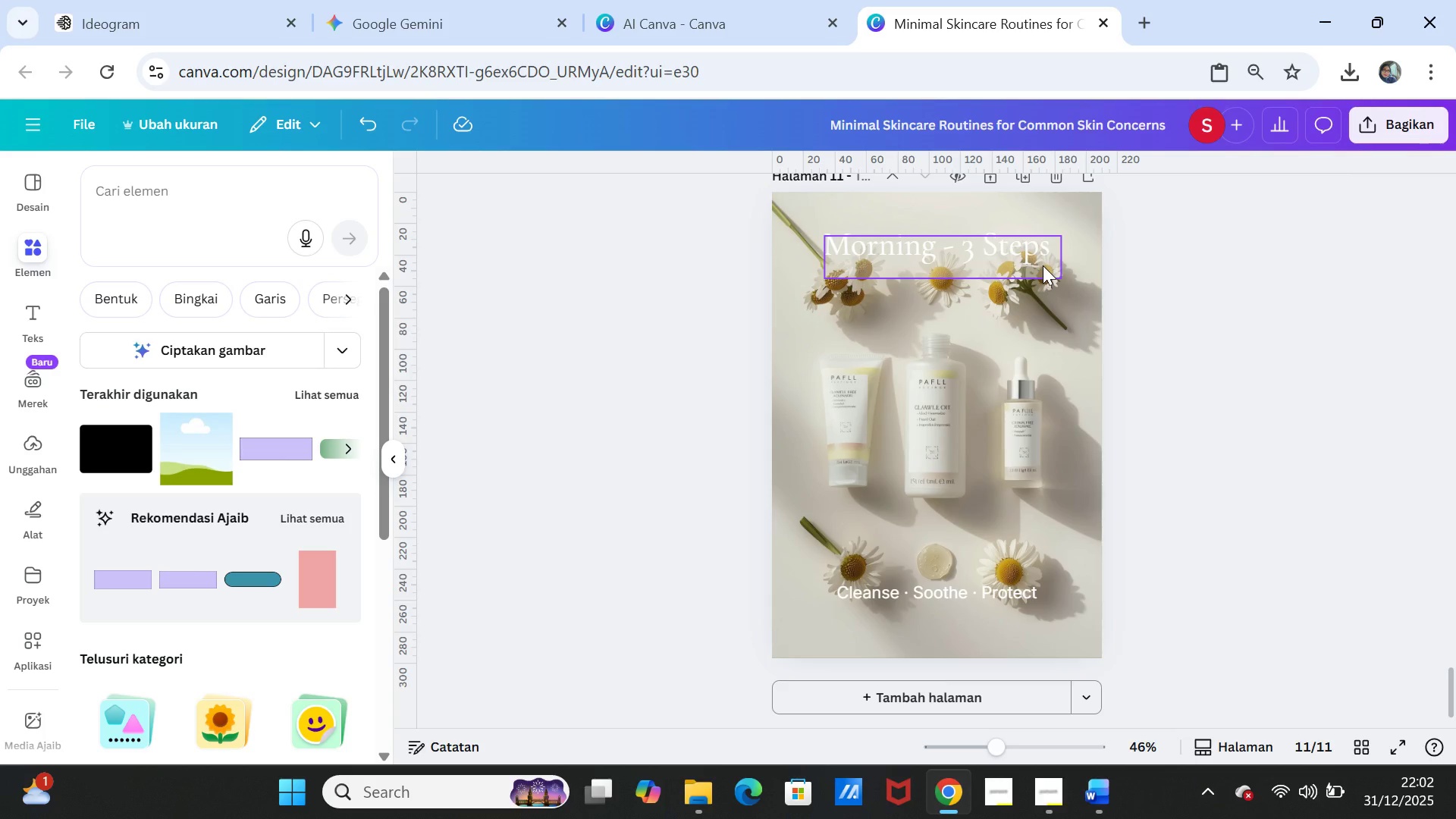 
left_click([1043, 265])
 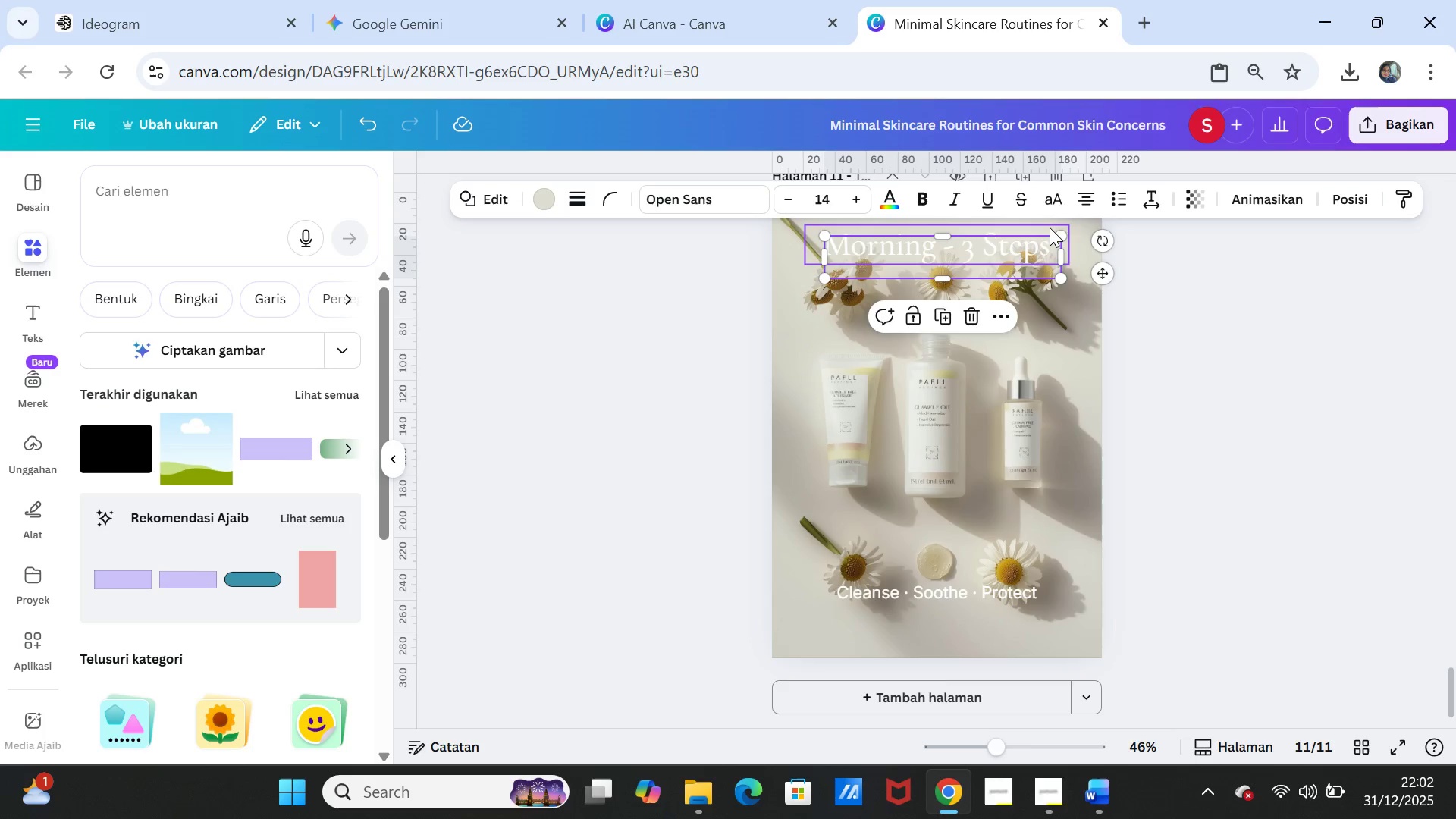 
left_click([1050, 228])
 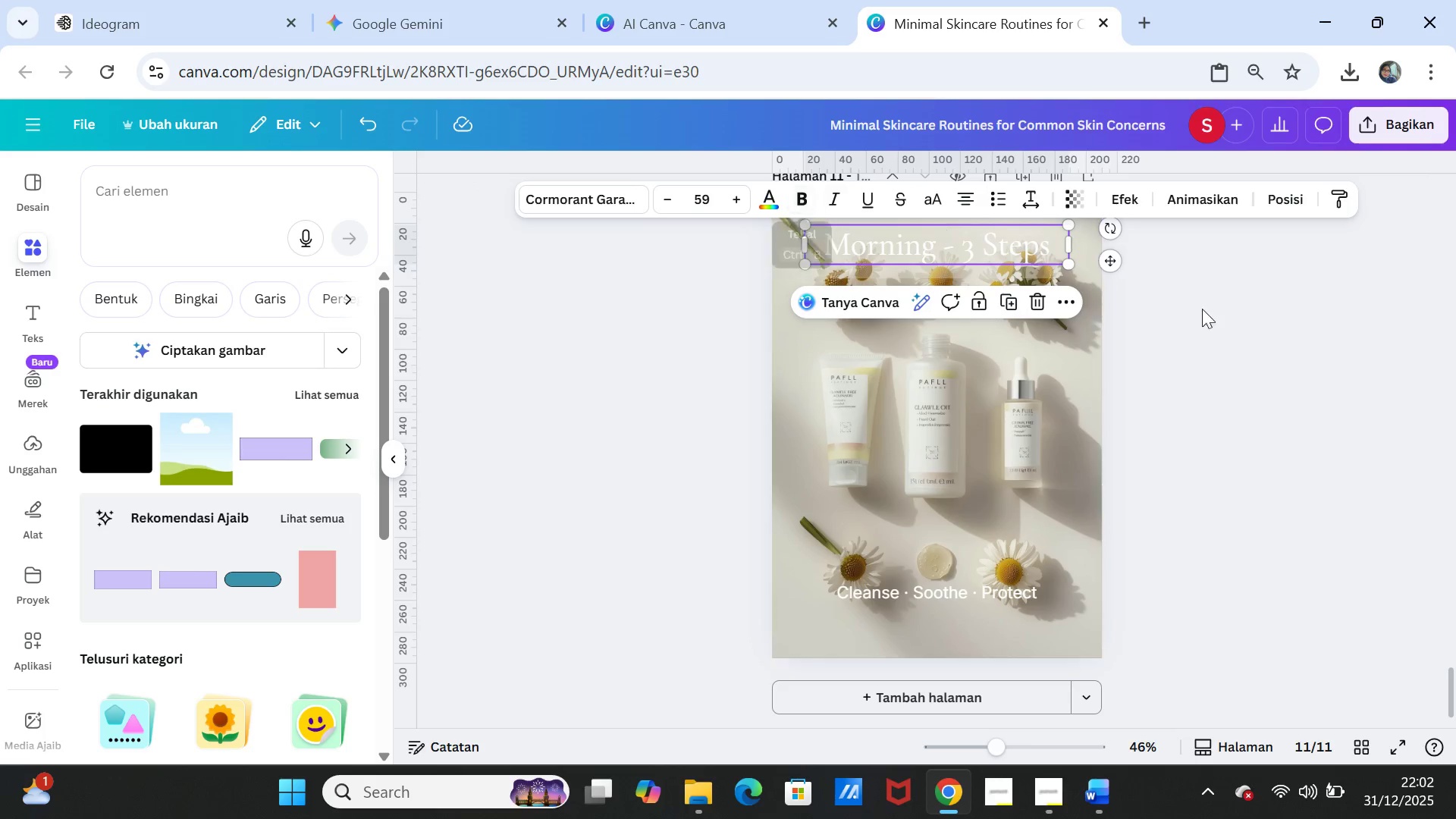 
left_click([1250, 350])
 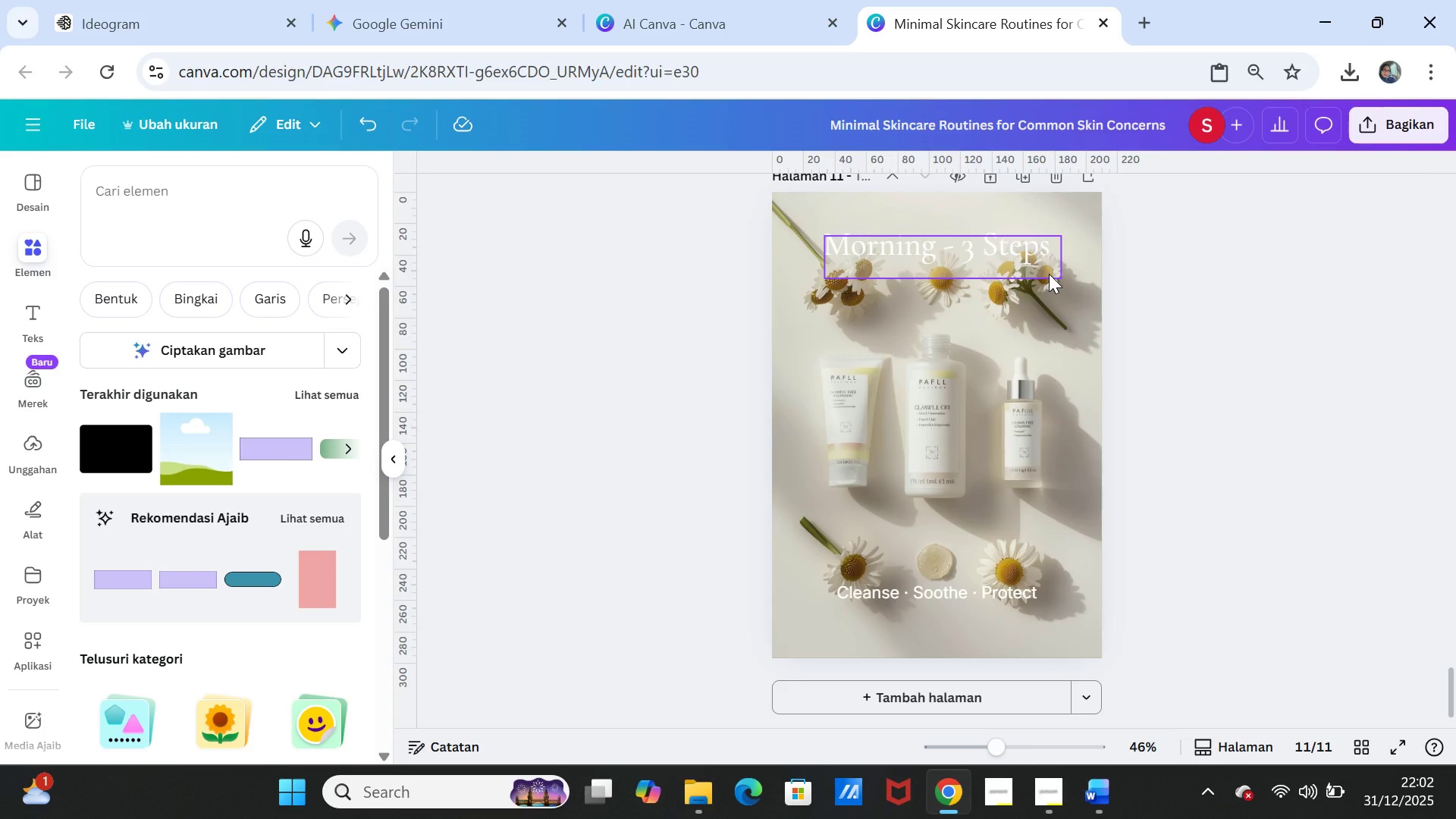 
left_click([1049, 274])
 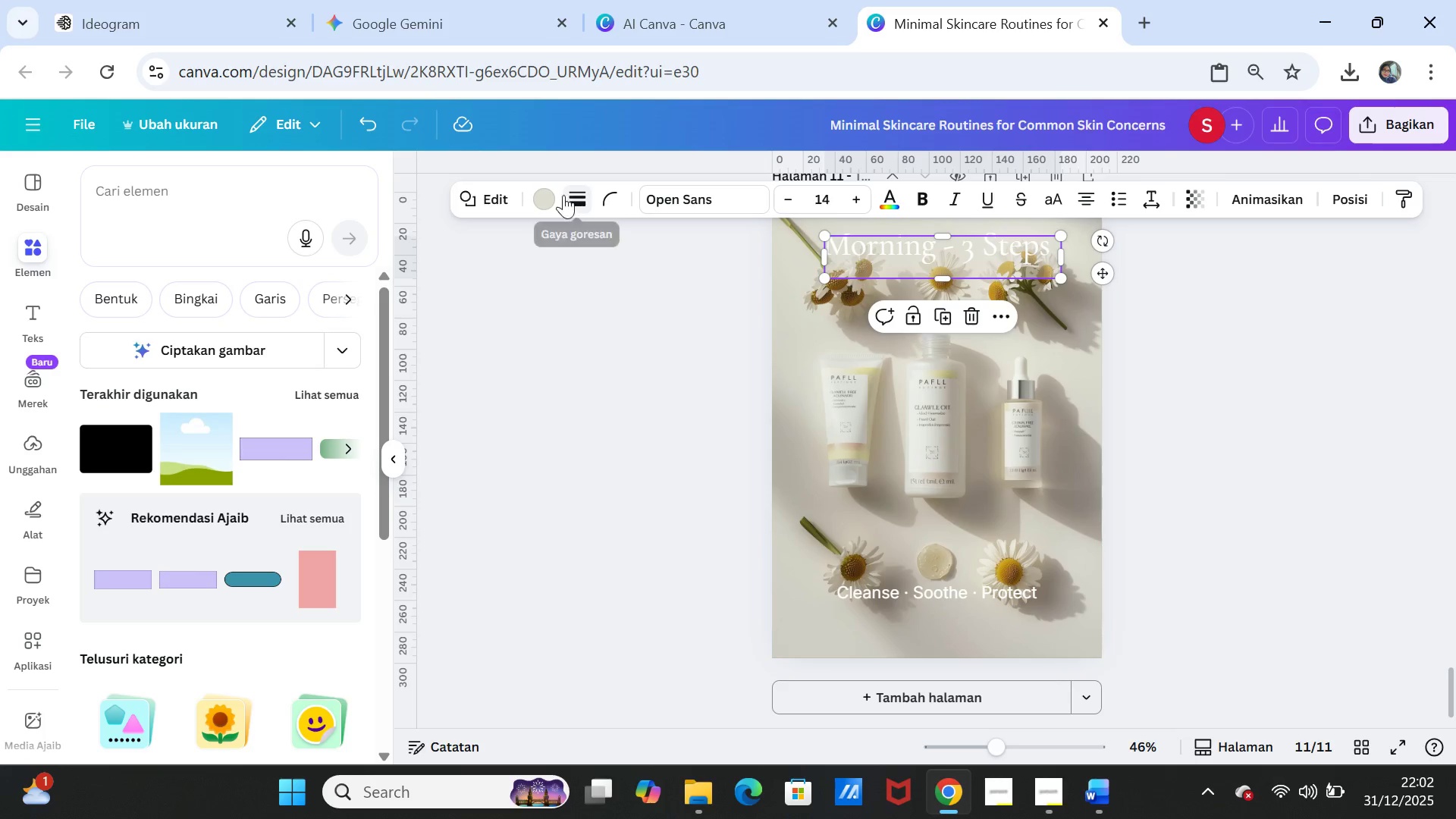 
left_click([553, 193])
 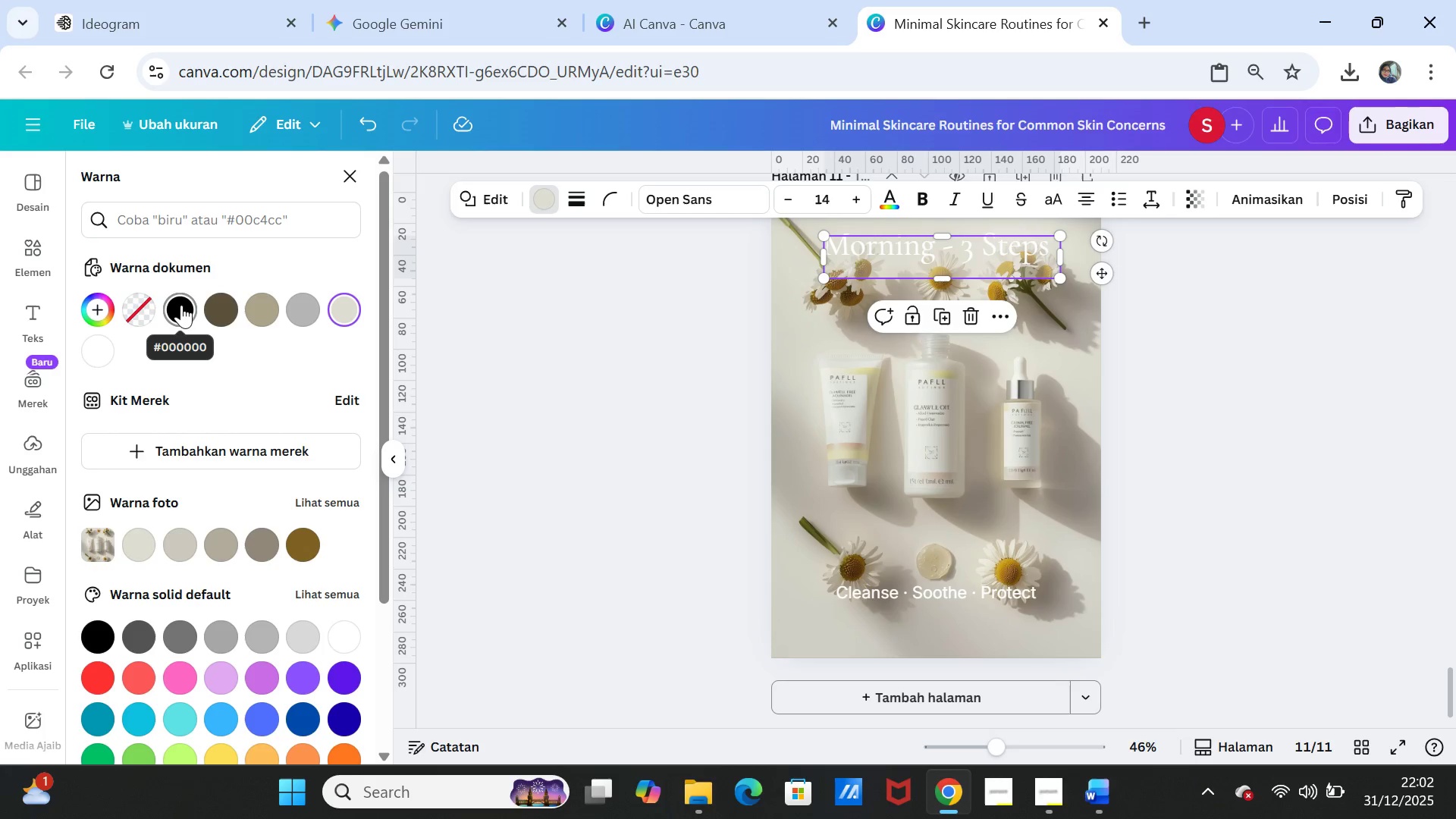 
left_click([231, 311])
 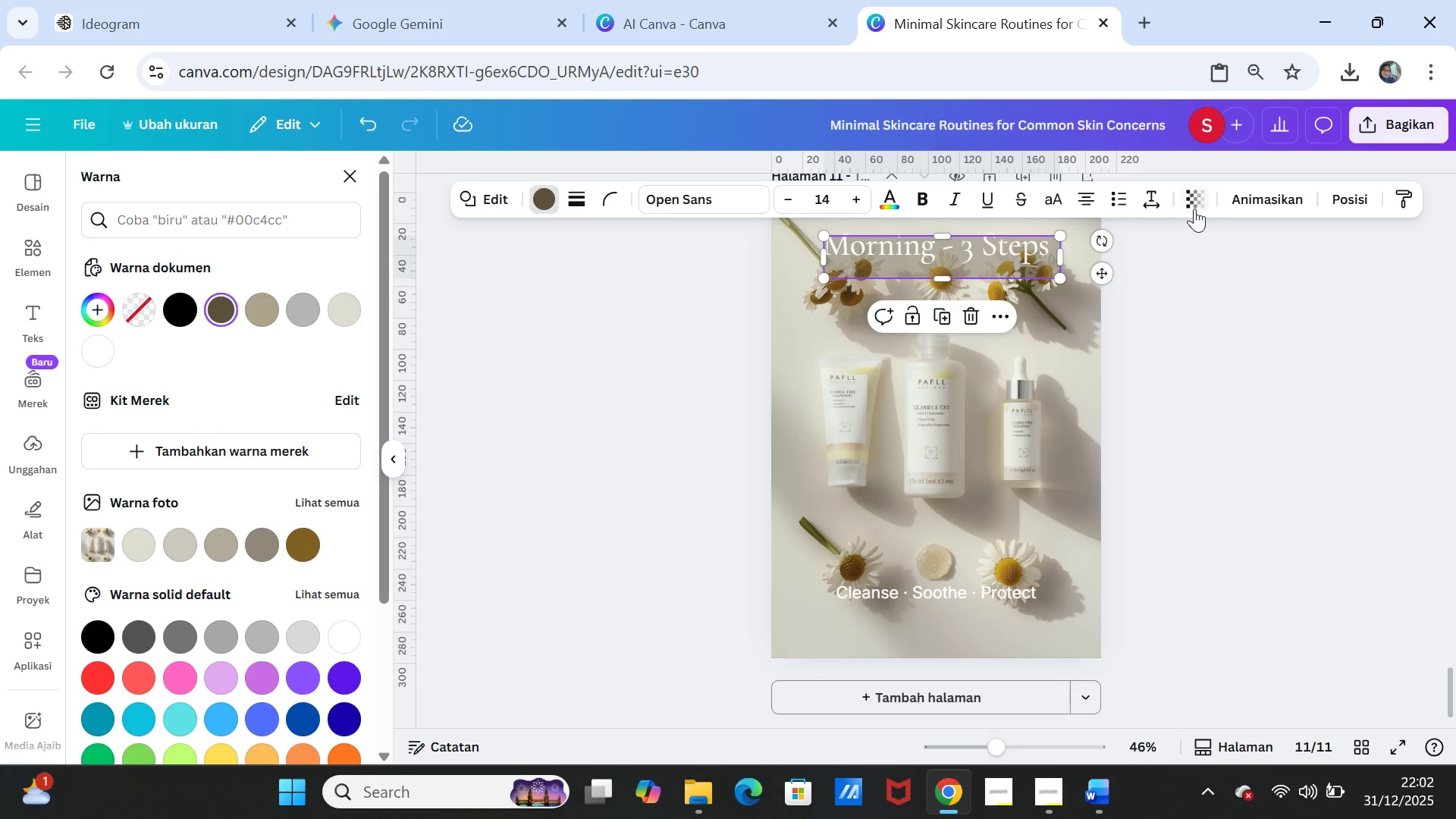 
left_click([1192, 196])
 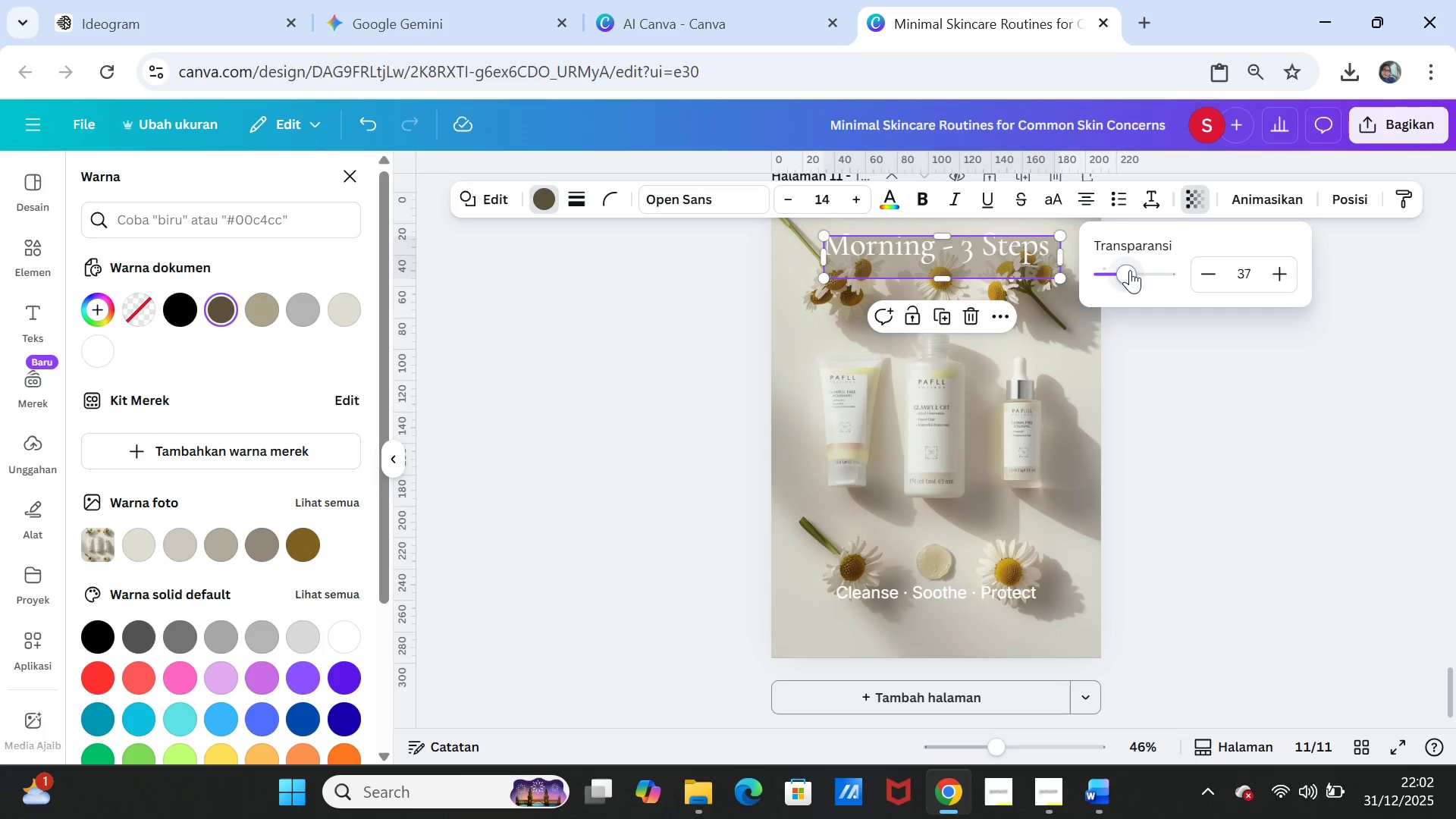 
left_click_drag(start_coordinate=[1128, 270], to_coordinate=[1110, 265])
 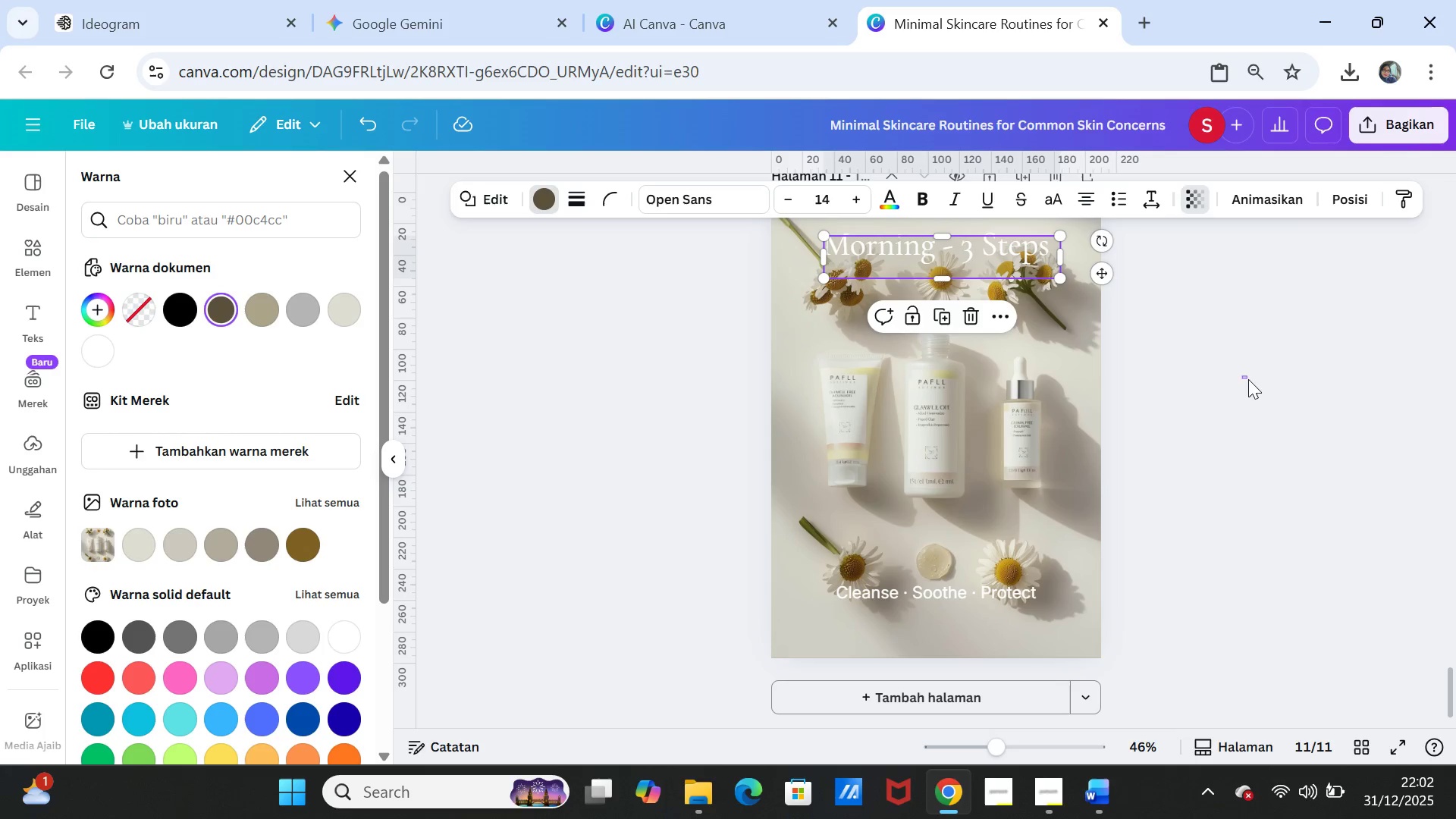 
left_click_drag(start_coordinate=[1243, 376], to_coordinate=[1248, 379])
 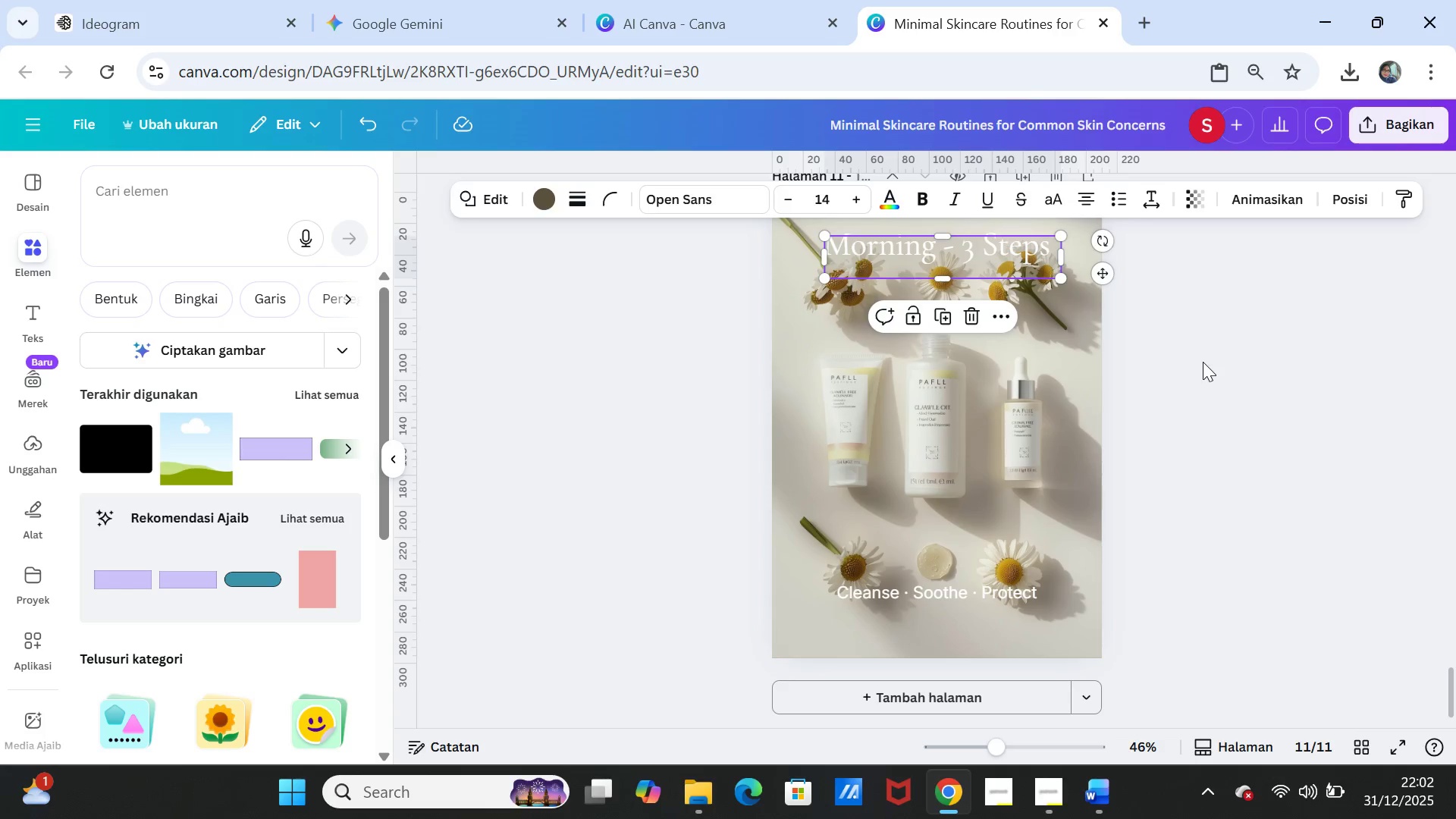 
double_click([1203, 362])
 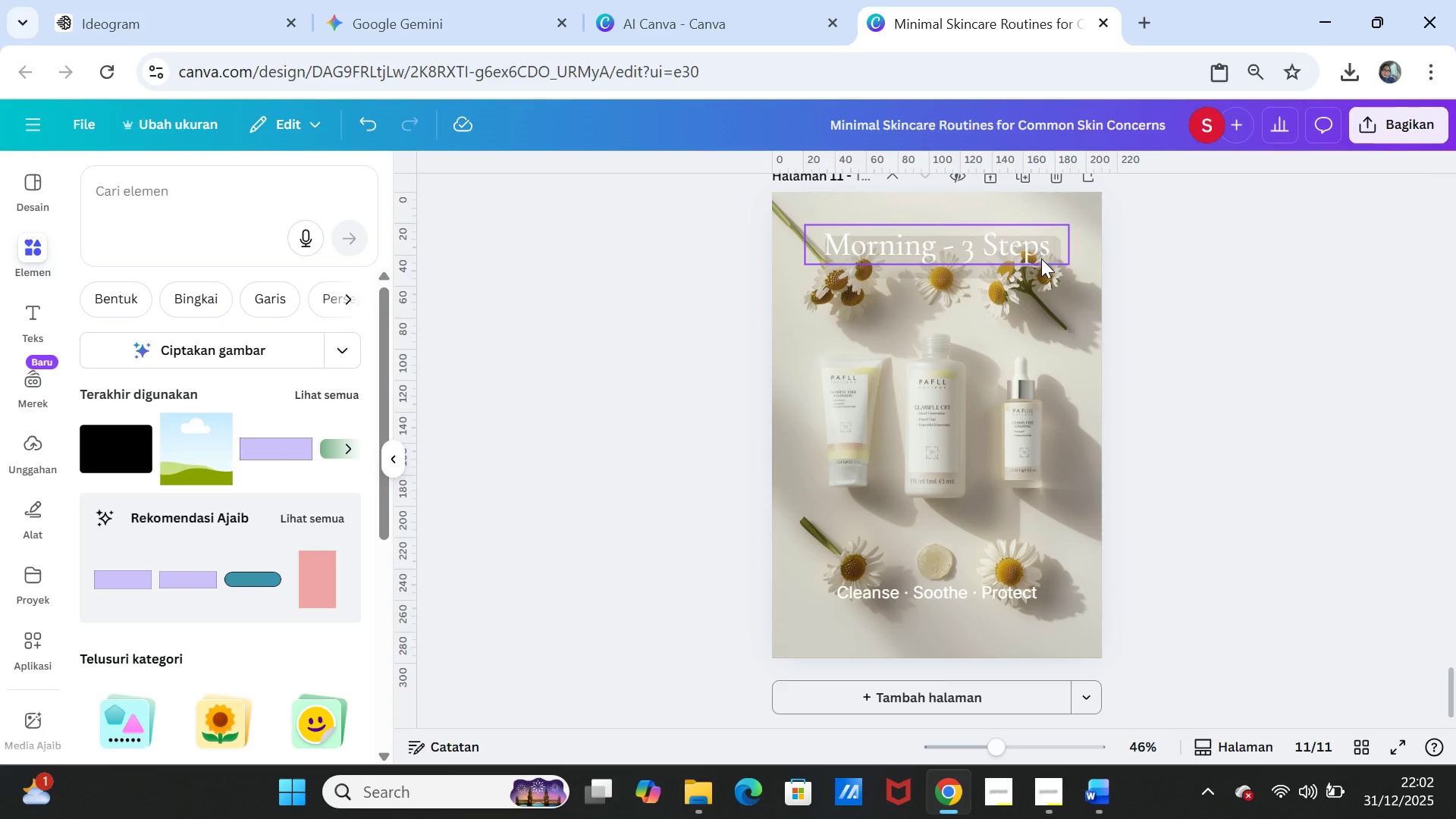 
left_click([1041, 259])
 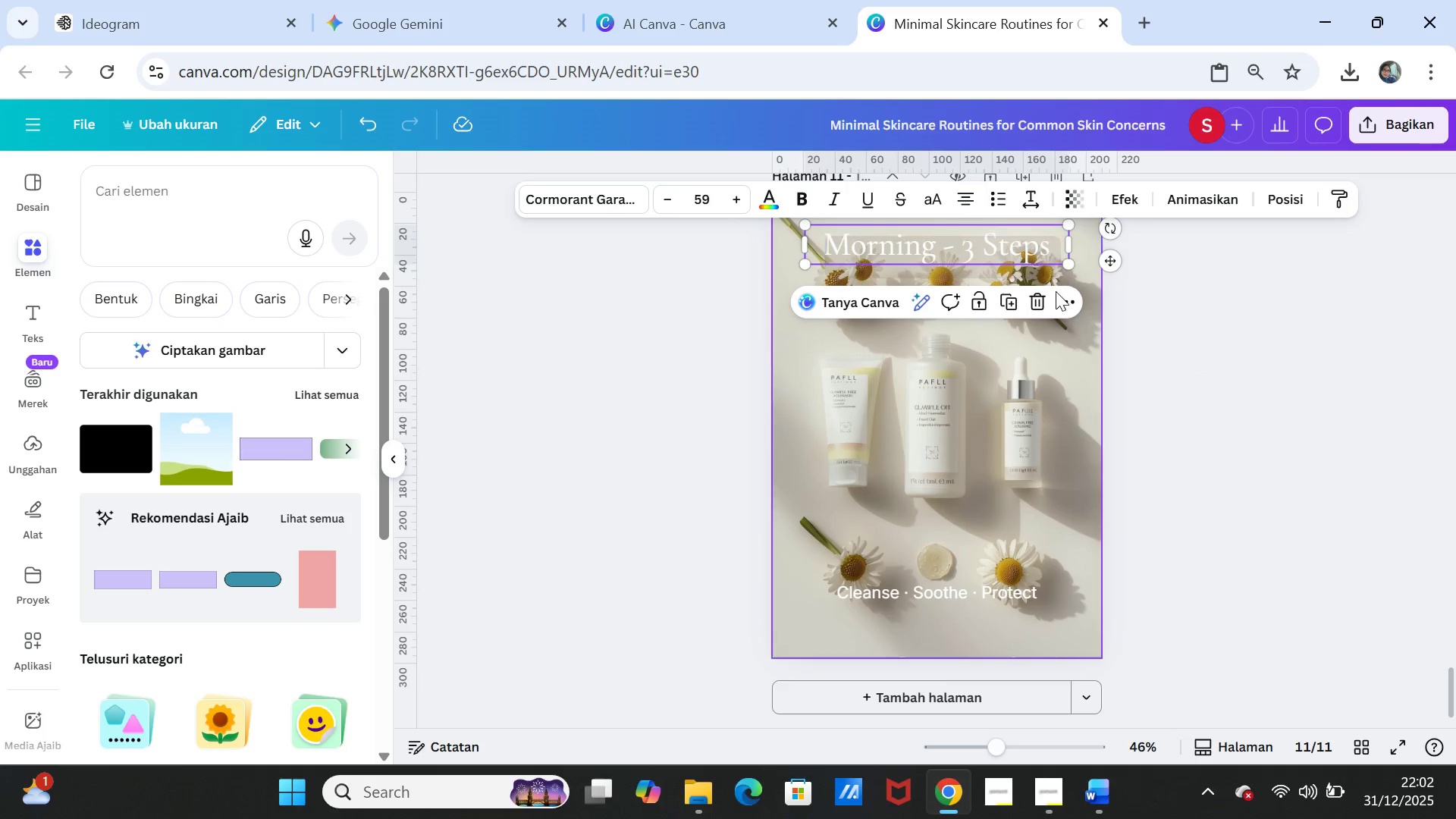 
left_click([1055, 299])
 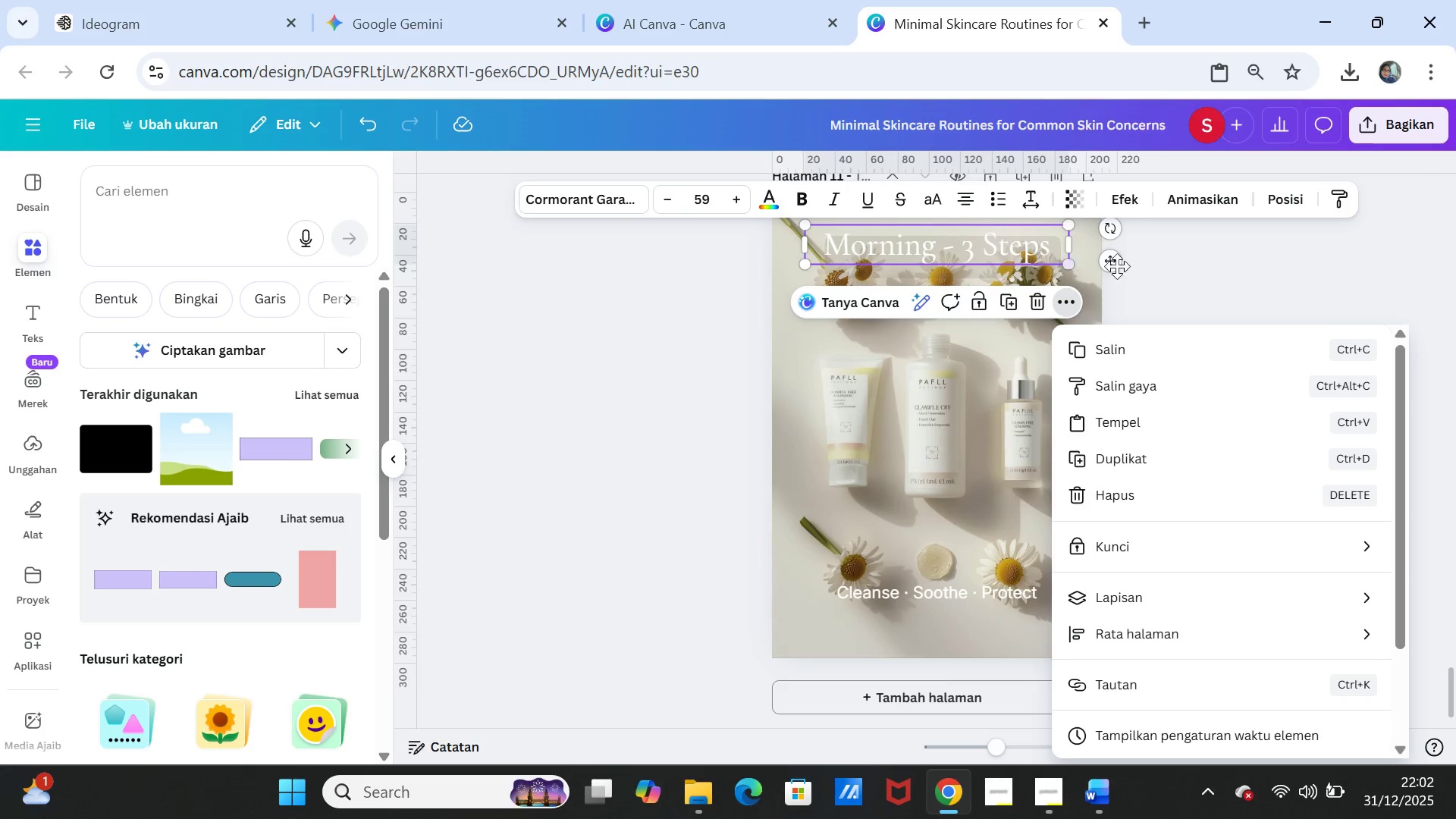 
left_click([1138, 271])
 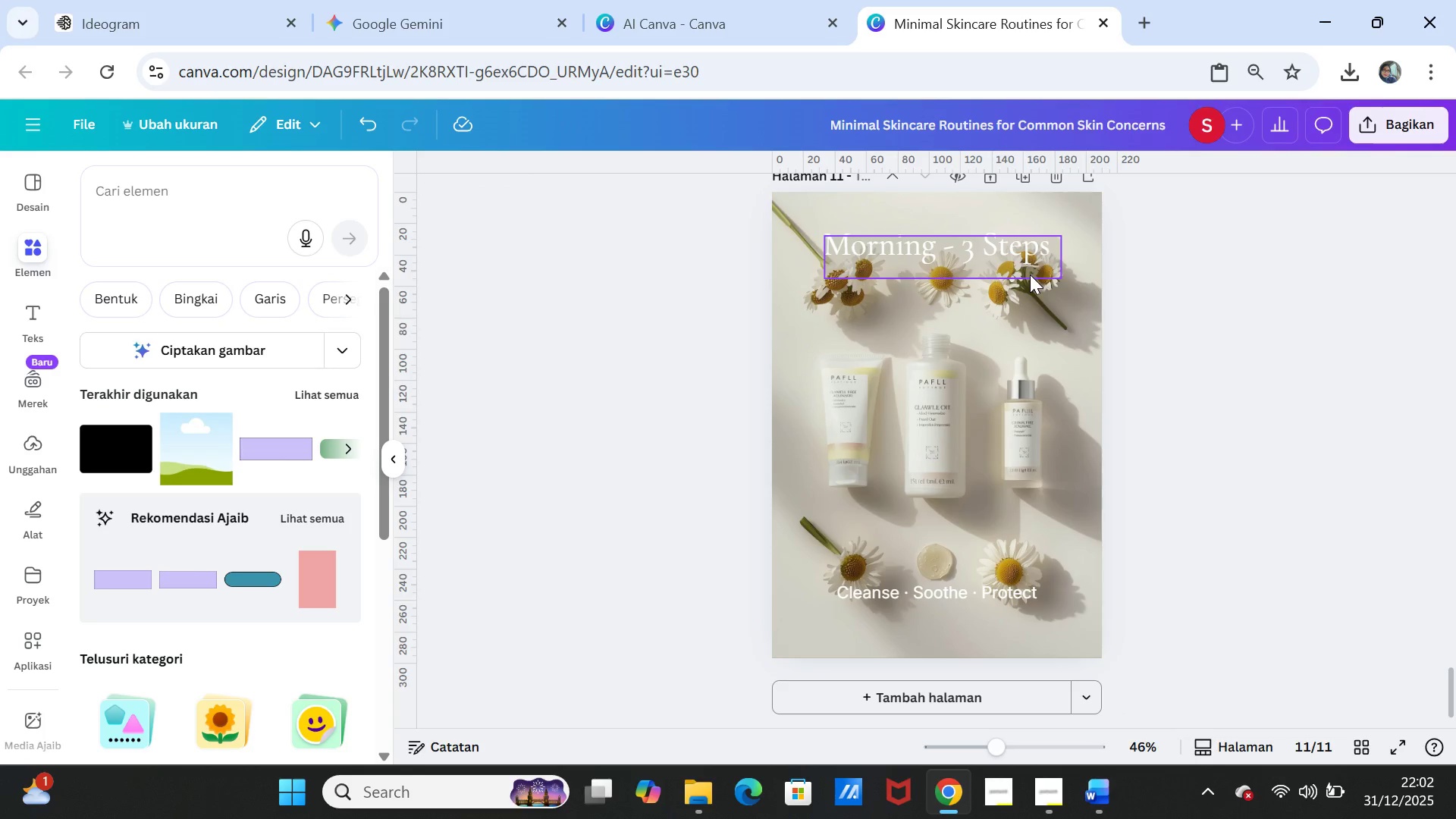 
left_click([1030, 275])
 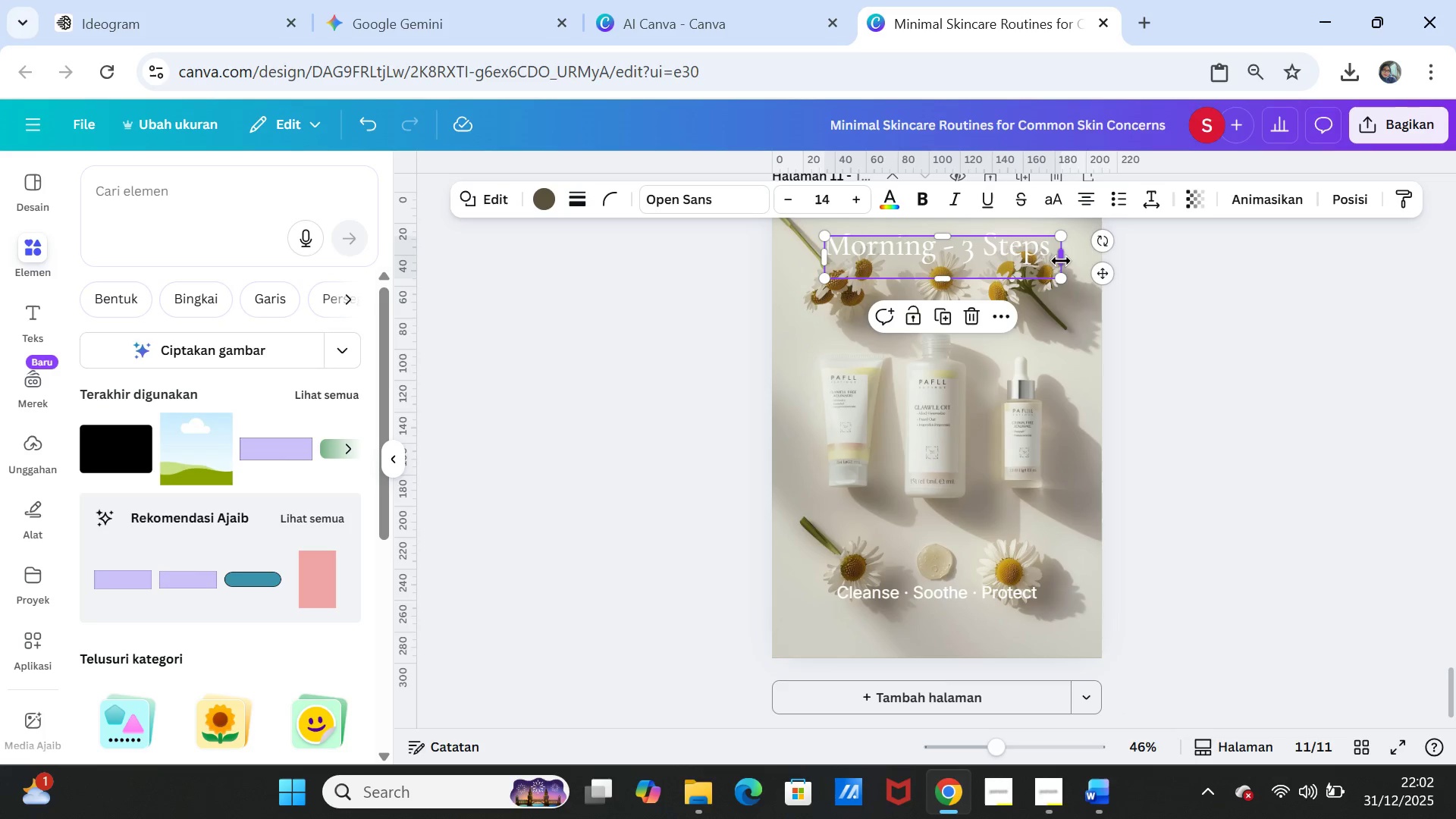 
left_click_drag(start_coordinate=[1061, 261], to_coordinate=[1098, 260])
 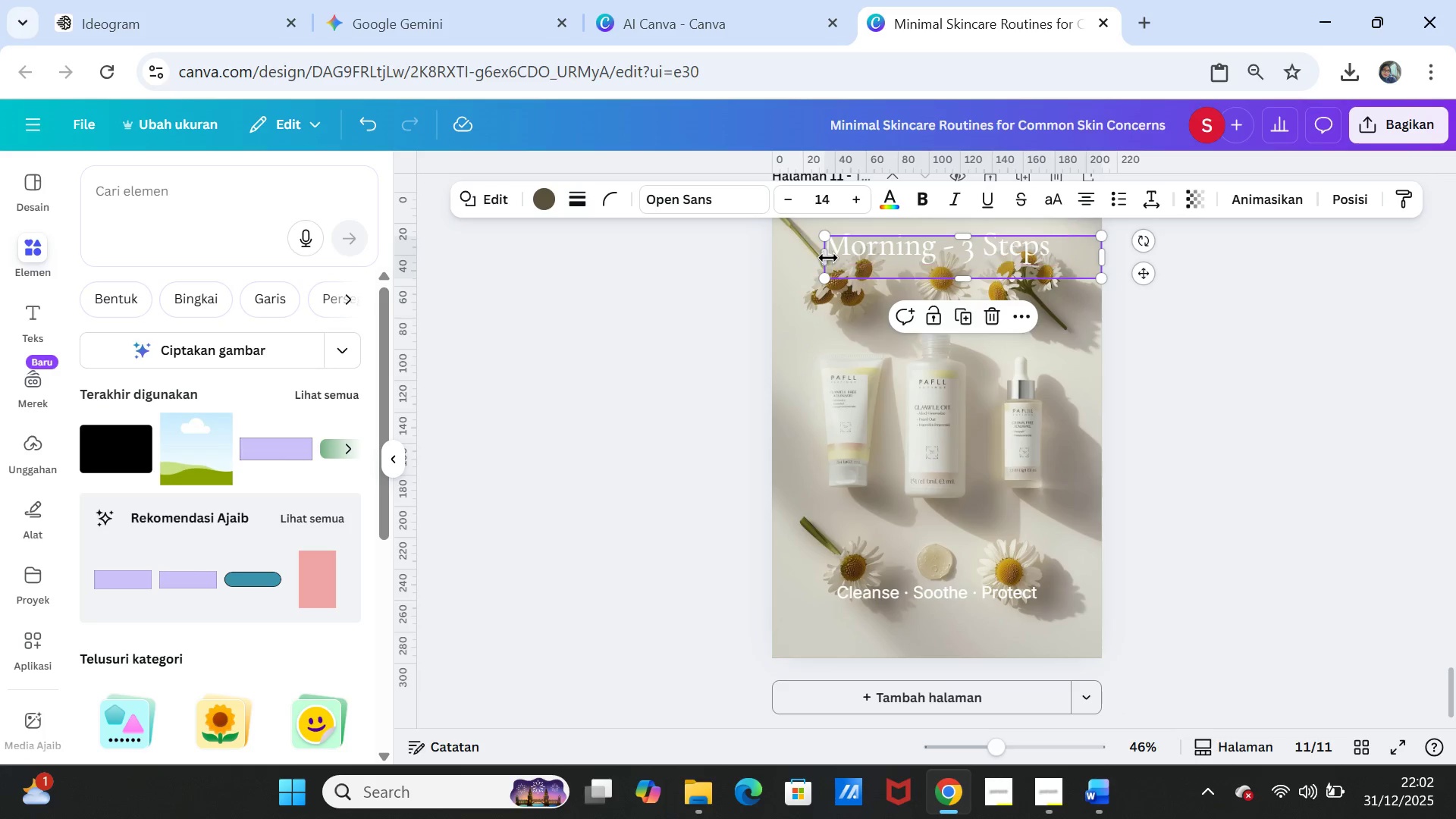 
left_click_drag(start_coordinate=[824, 257], to_coordinate=[772, 256])
 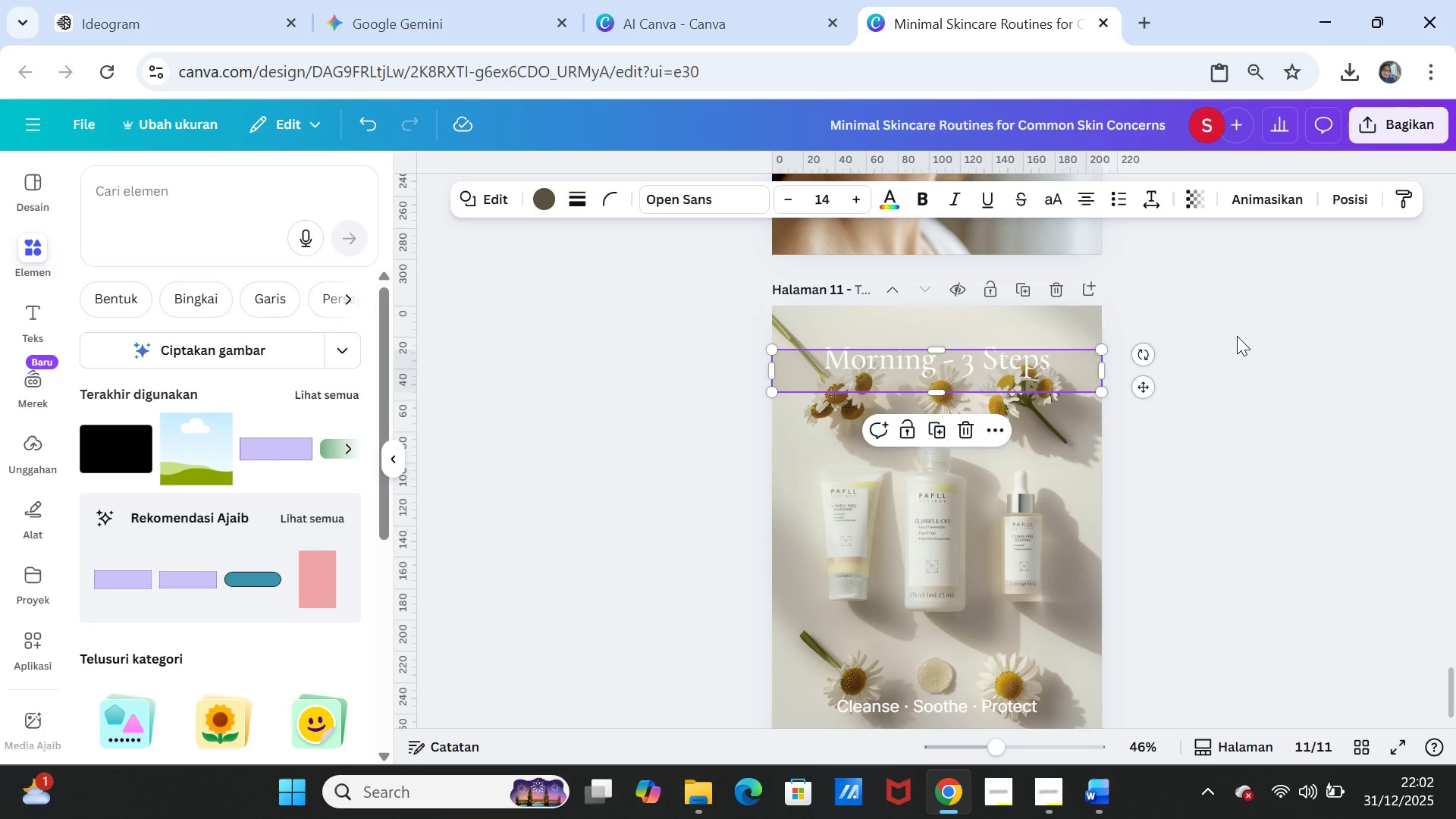 
scroll: coordinate [1237, 336], scroll_direction: up, amount: 1.0
 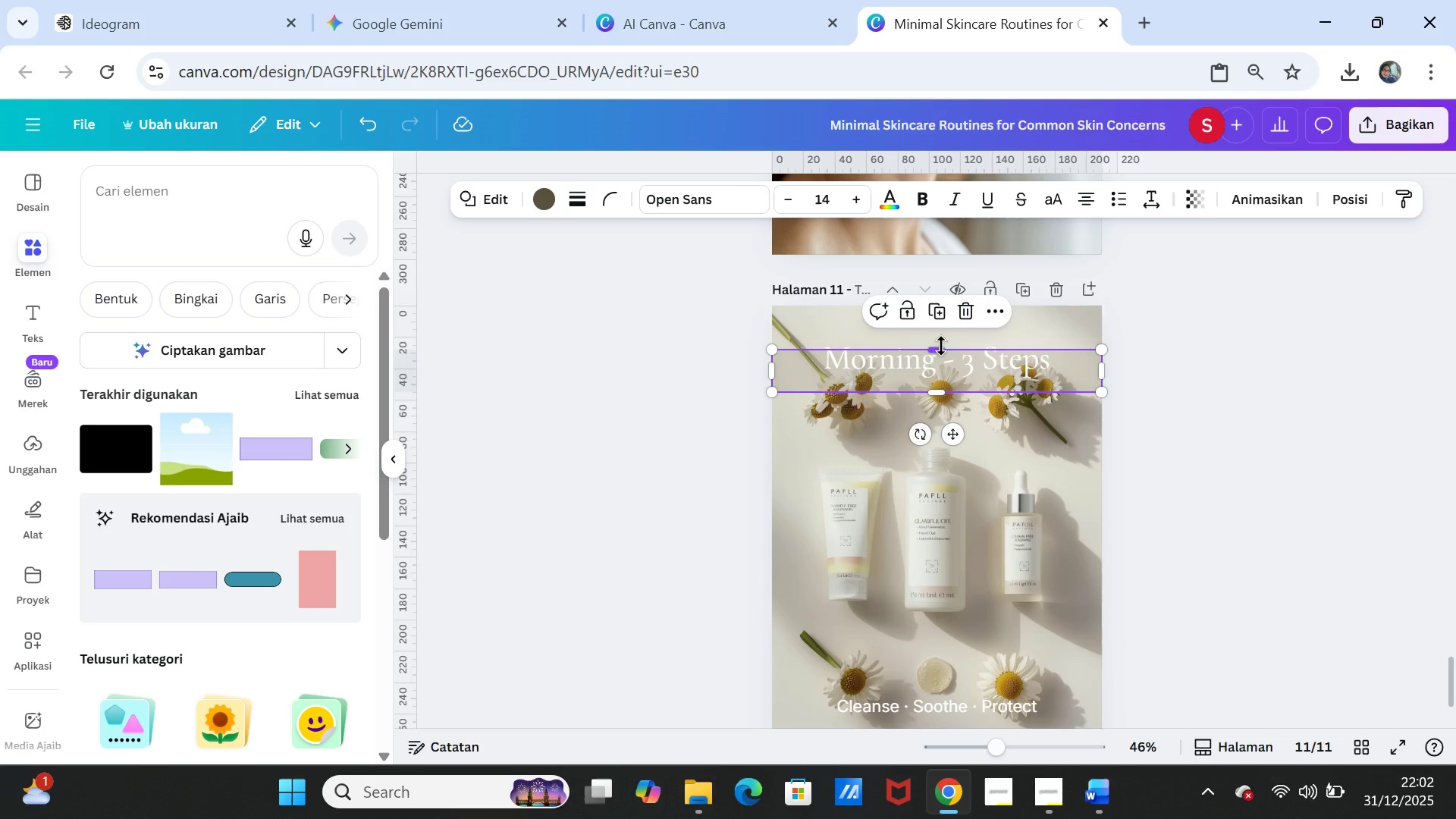 
left_click_drag(start_coordinate=[941, 346], to_coordinate=[942, 305])
 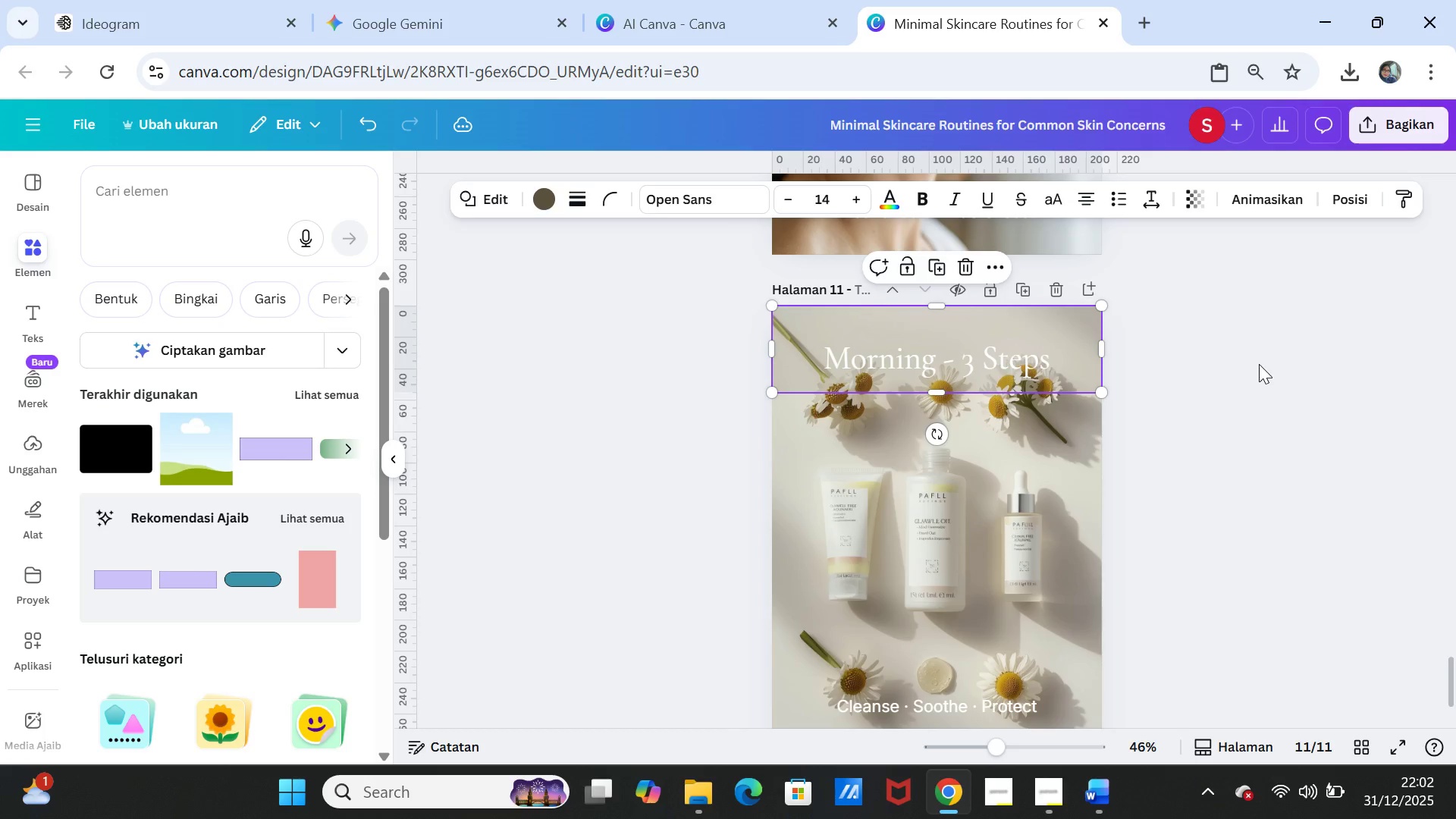 
left_click([1259, 364])
 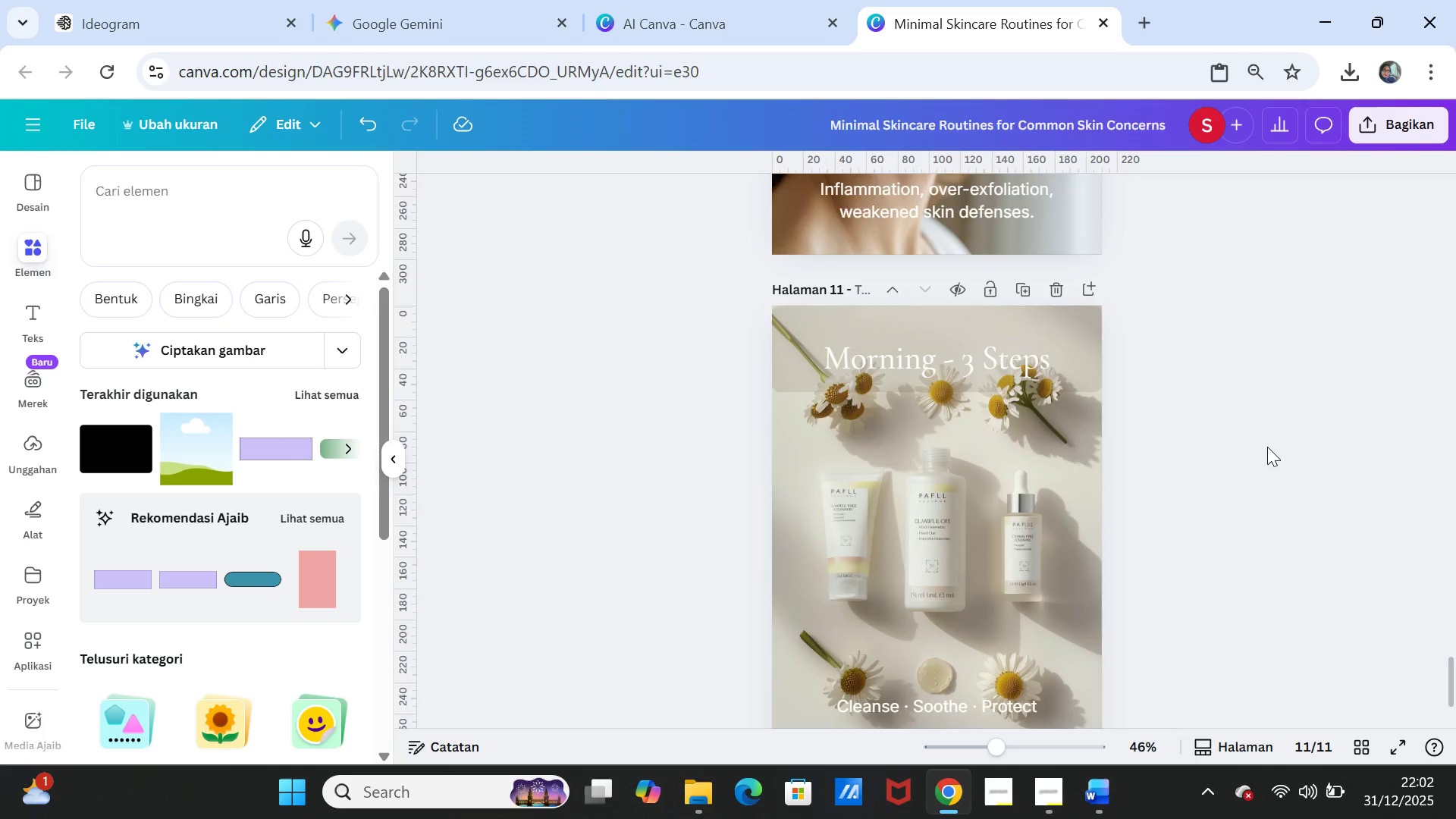 
scroll: coordinate [1269, 451], scroll_direction: down, amount: 1.0
 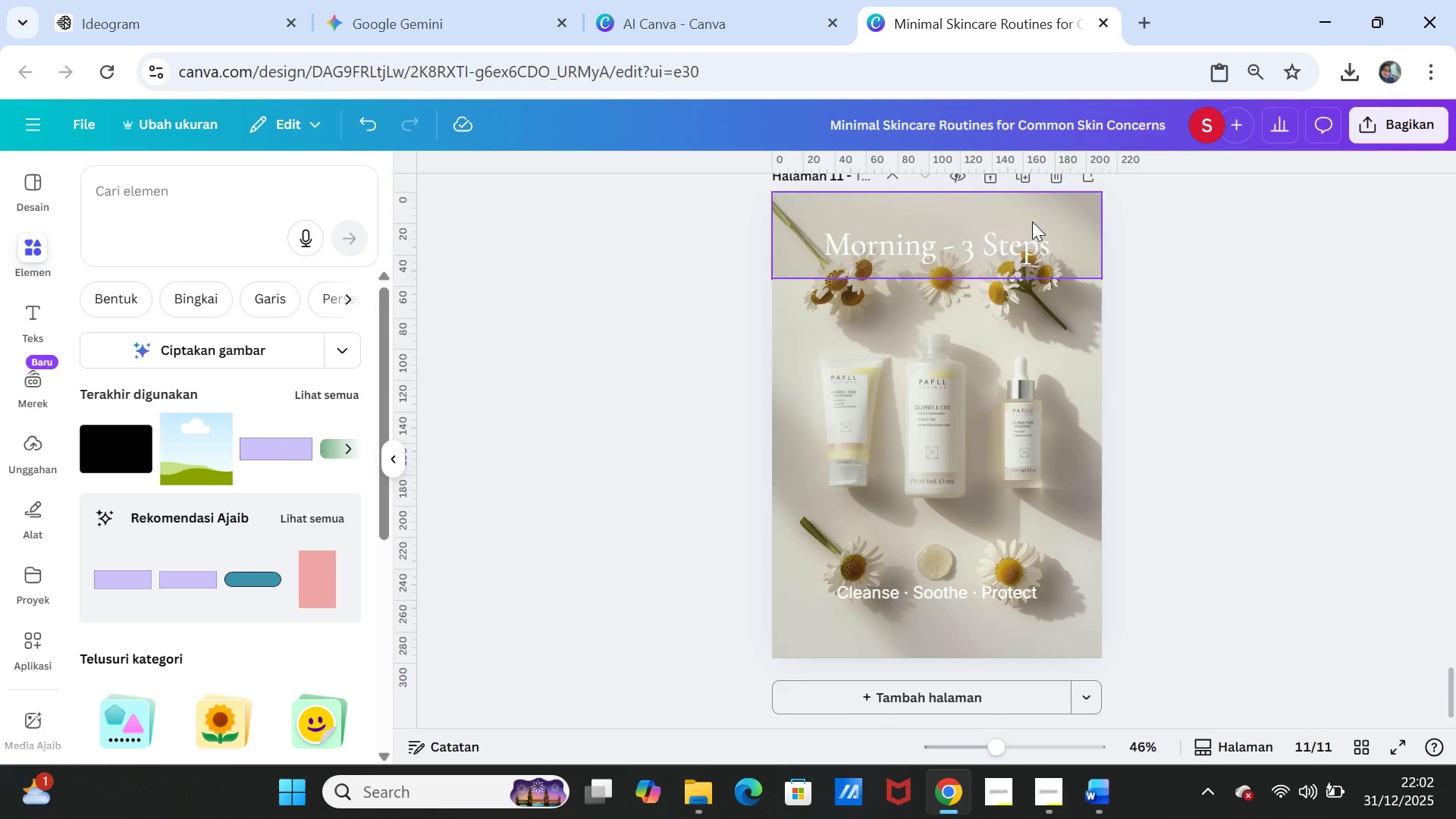 
left_click([1032, 221])
 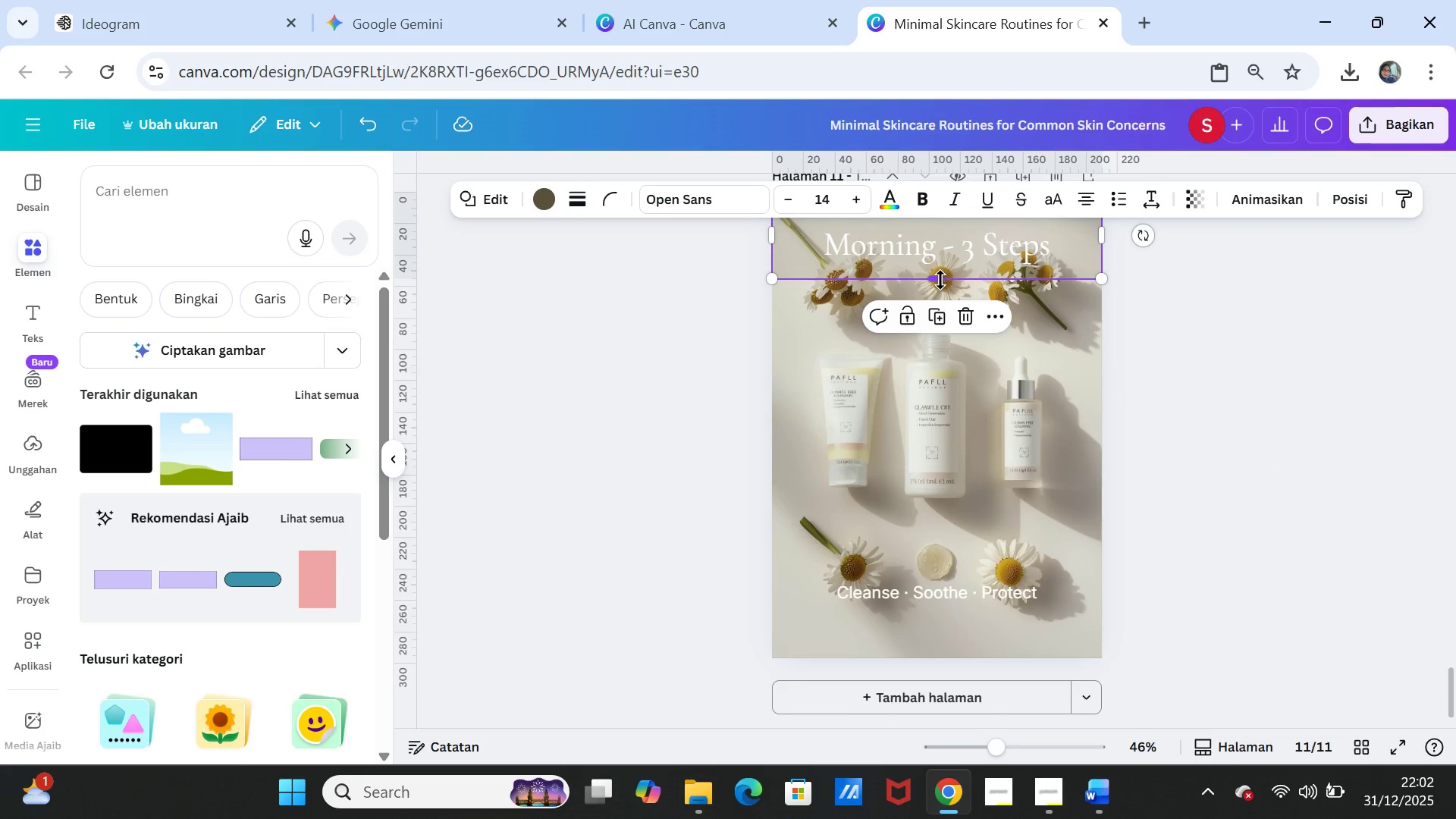 
left_click_drag(start_coordinate=[940, 280], to_coordinate=[945, 656])
 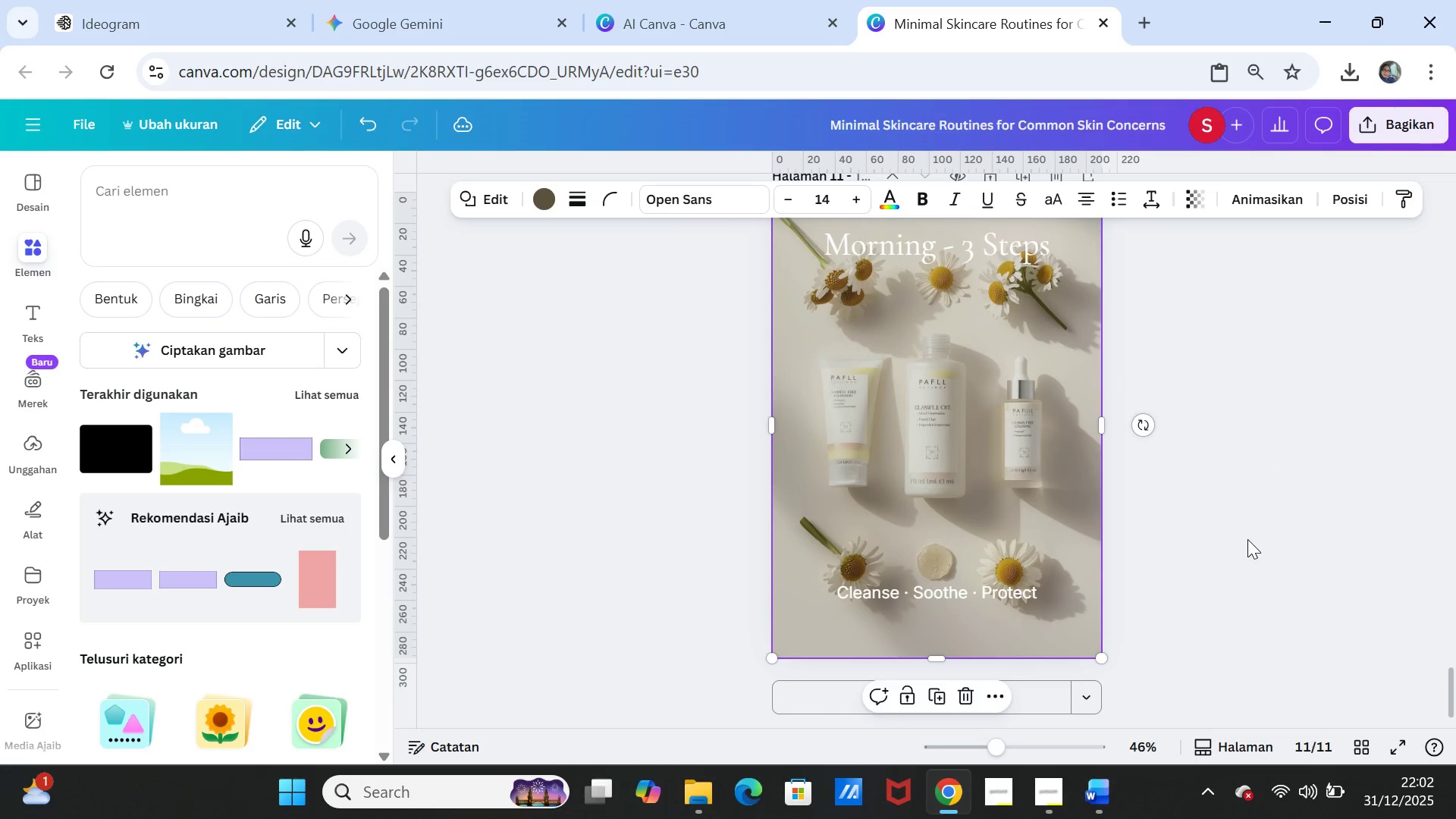 
left_click([1247, 539])
 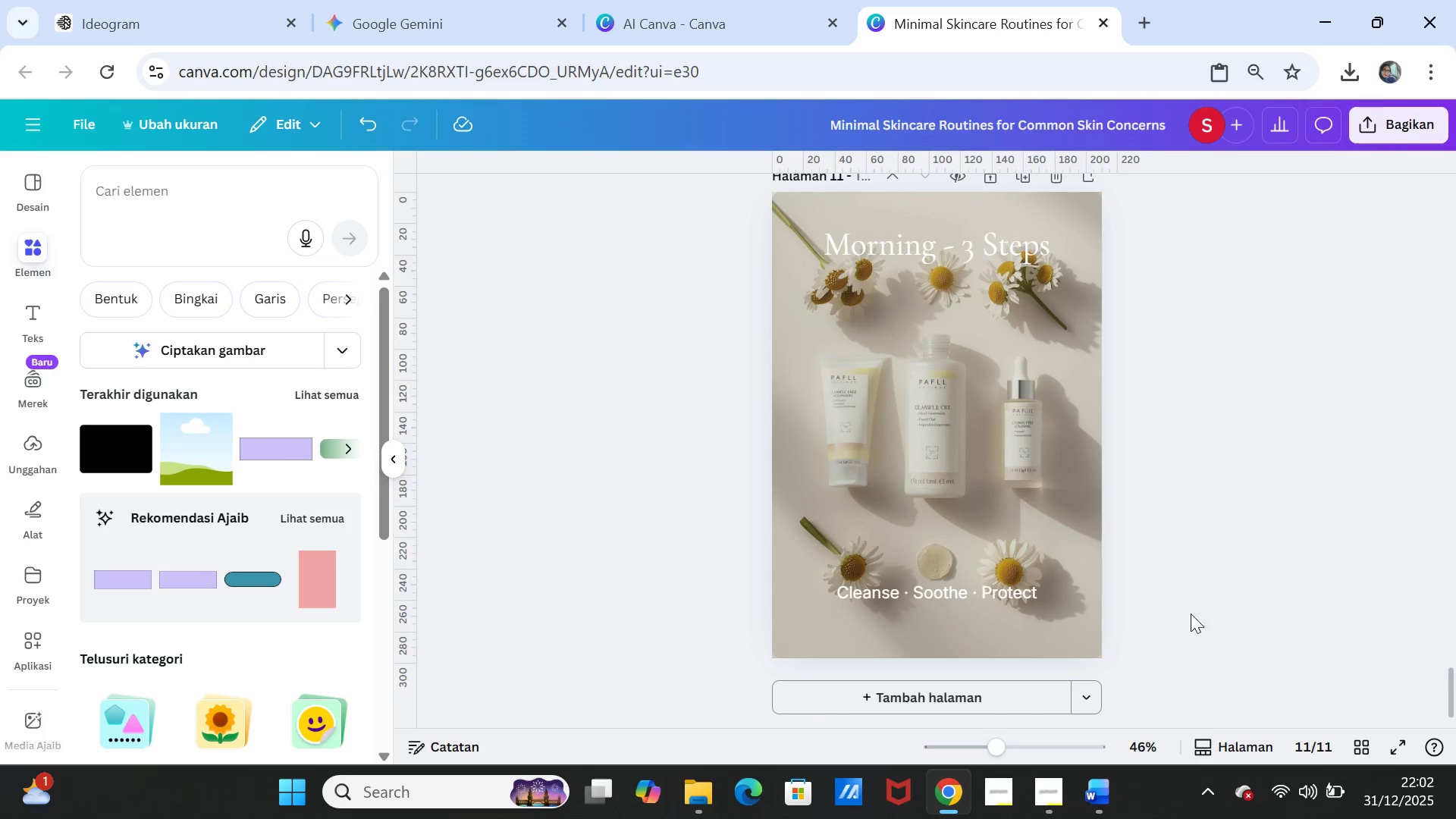 
left_click_drag(start_coordinate=[1009, 738], to_coordinate=[1005, 725])
 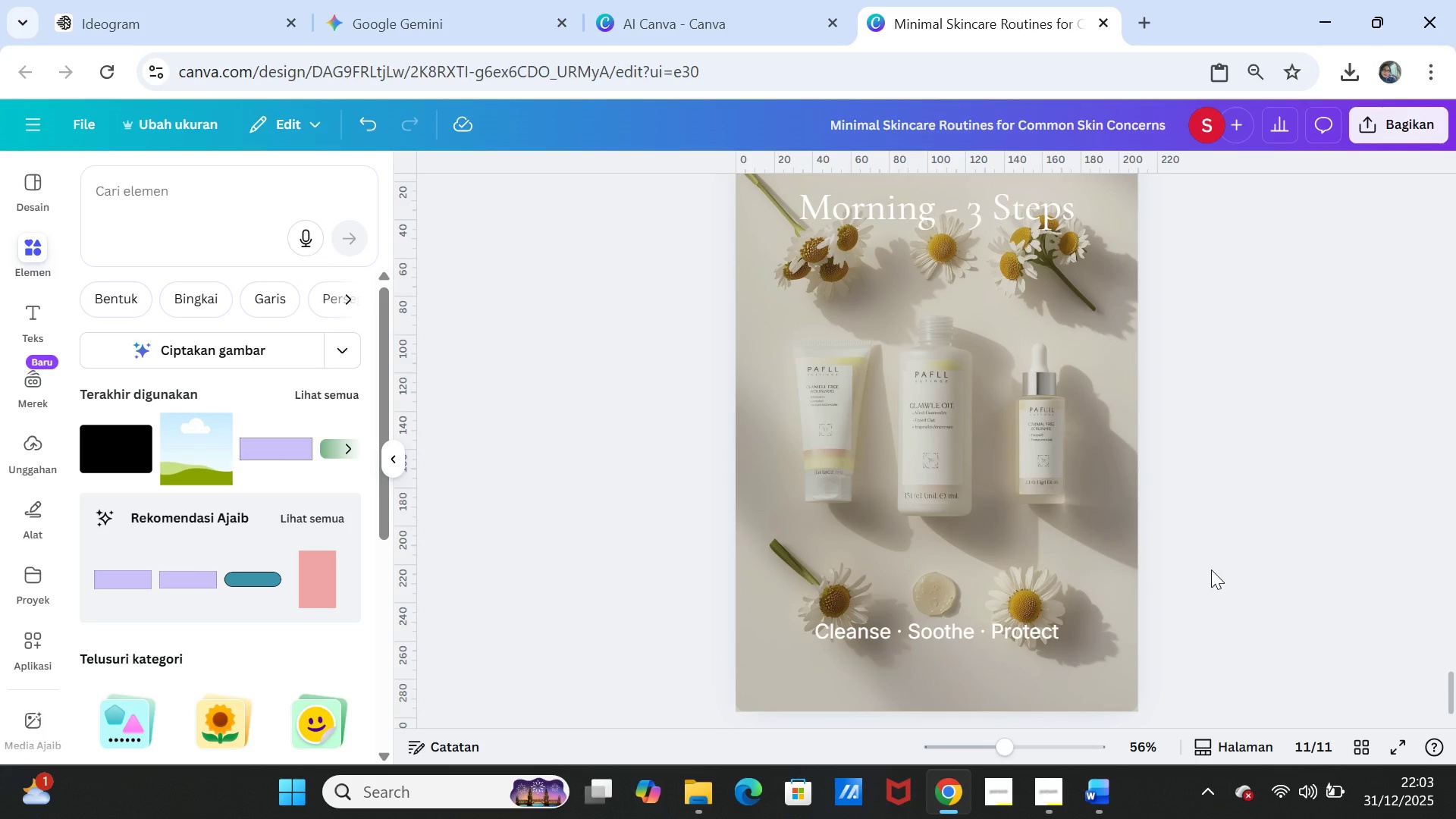 
left_click([1211, 570])
 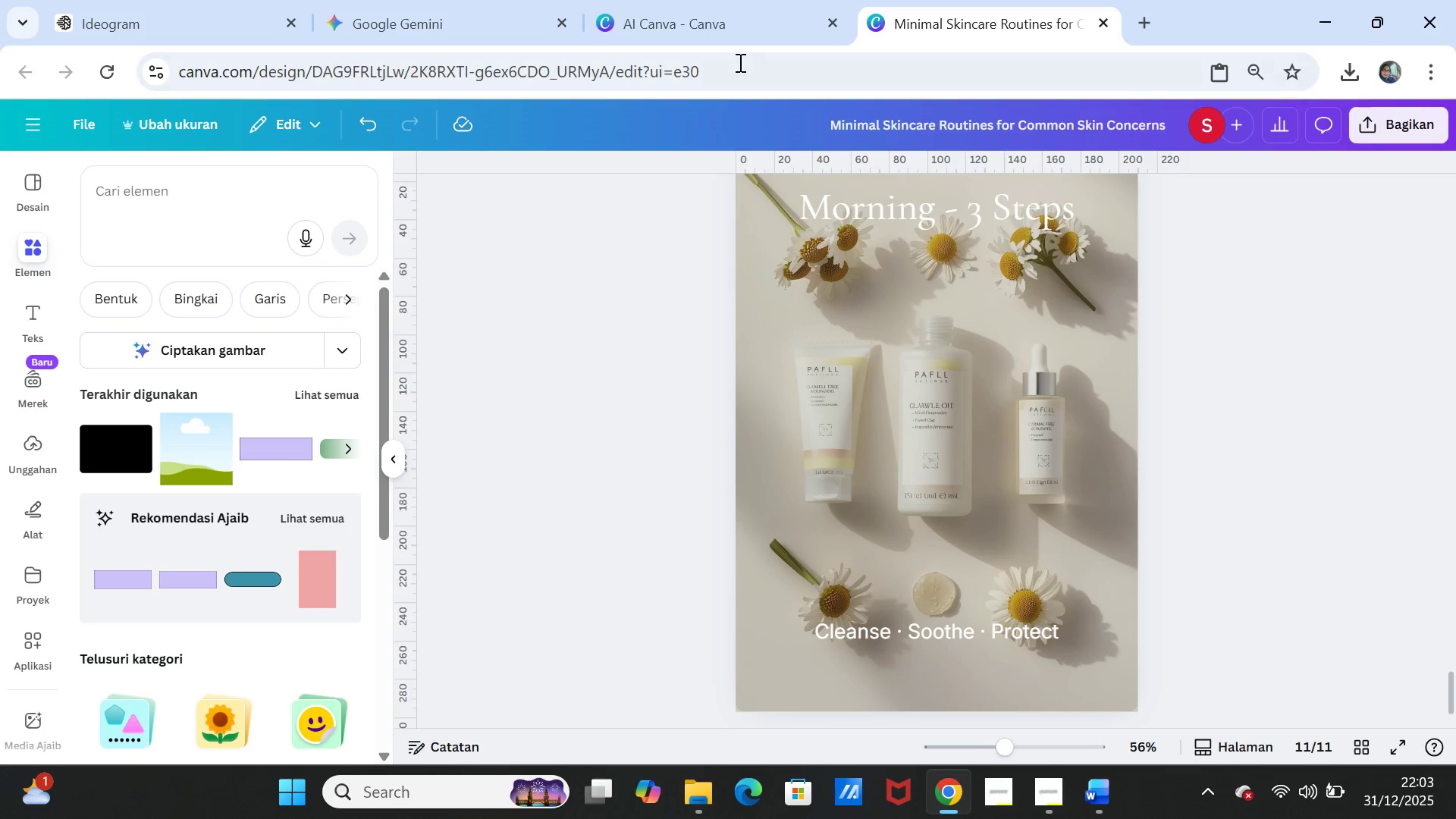 
left_click([717, 24])
 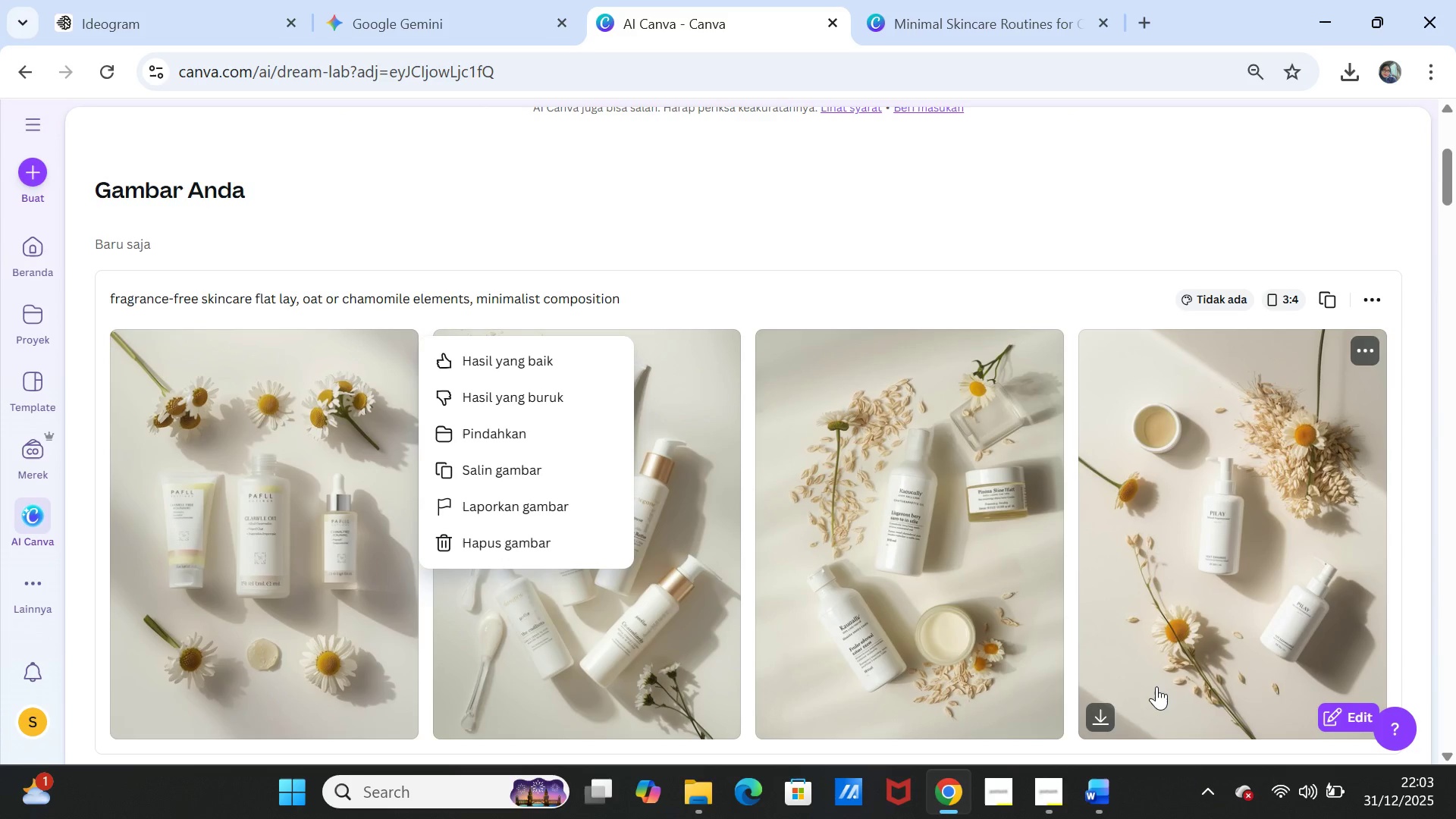 
scroll: coordinate [1114, 422], scroll_direction: up, amount: 2.0
 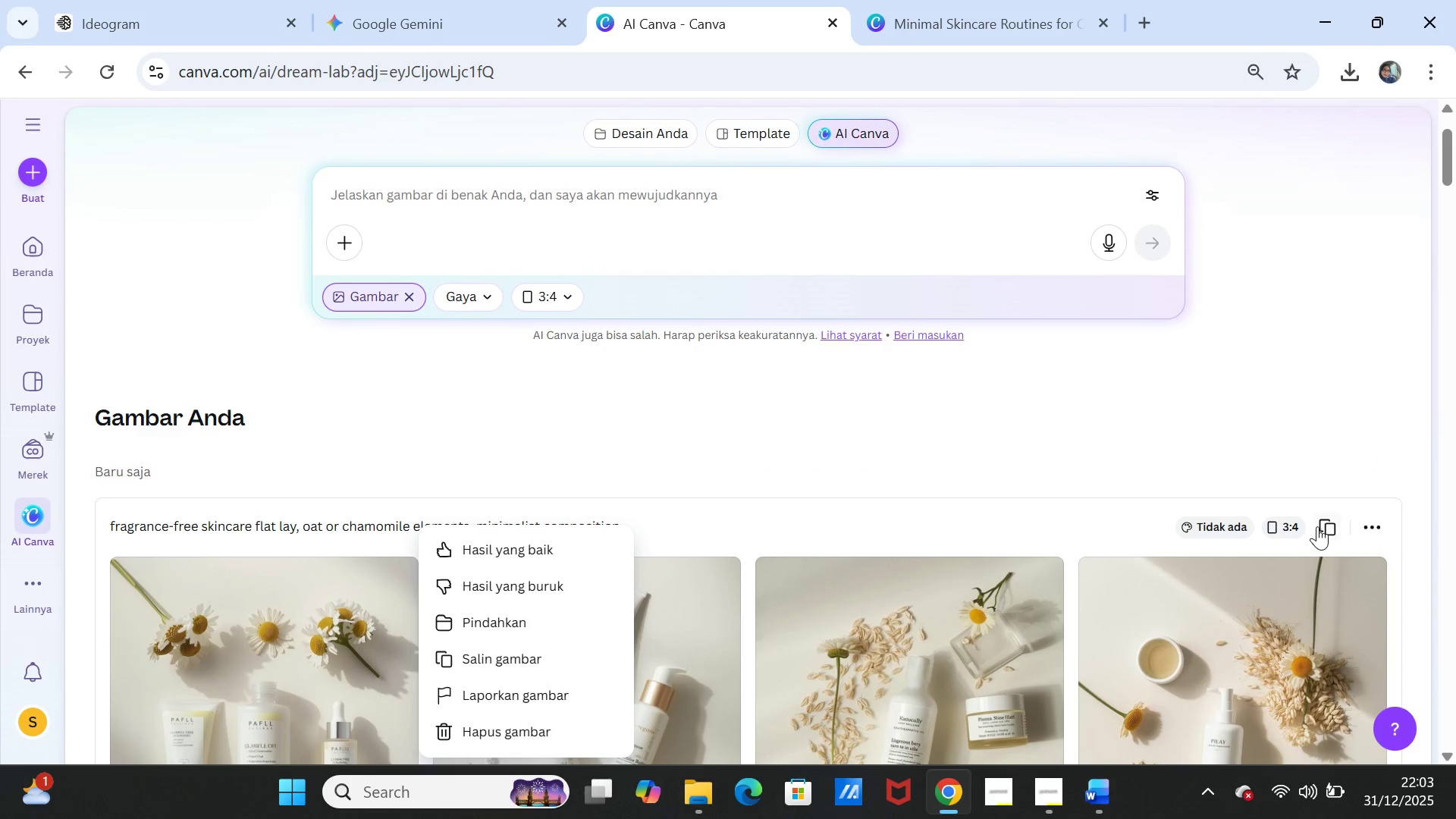 
left_click([1333, 526])
 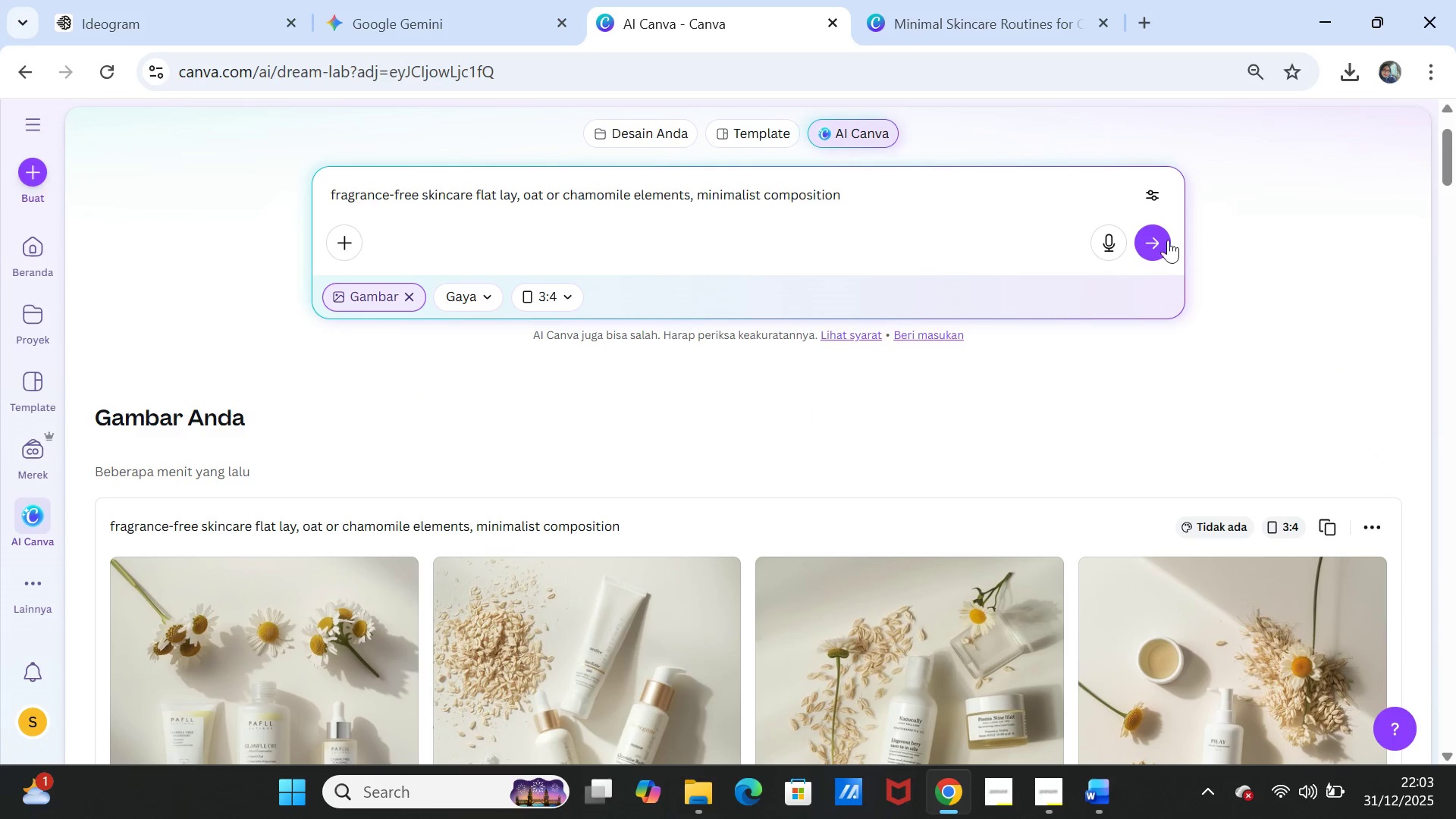 
left_click([1169, 237])
 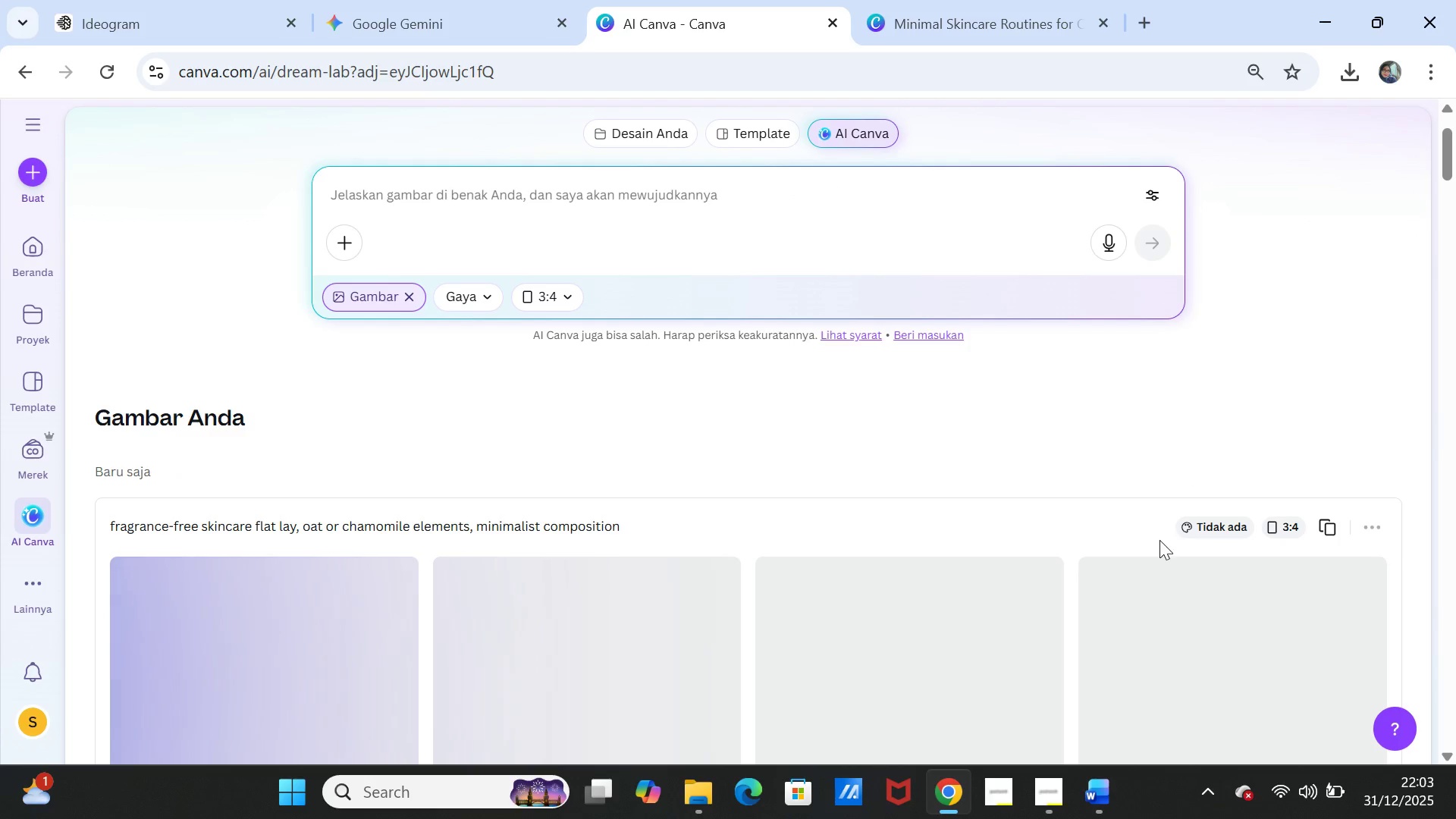 
scroll: coordinate [1169, 540], scroll_direction: down, amount: 3.0
 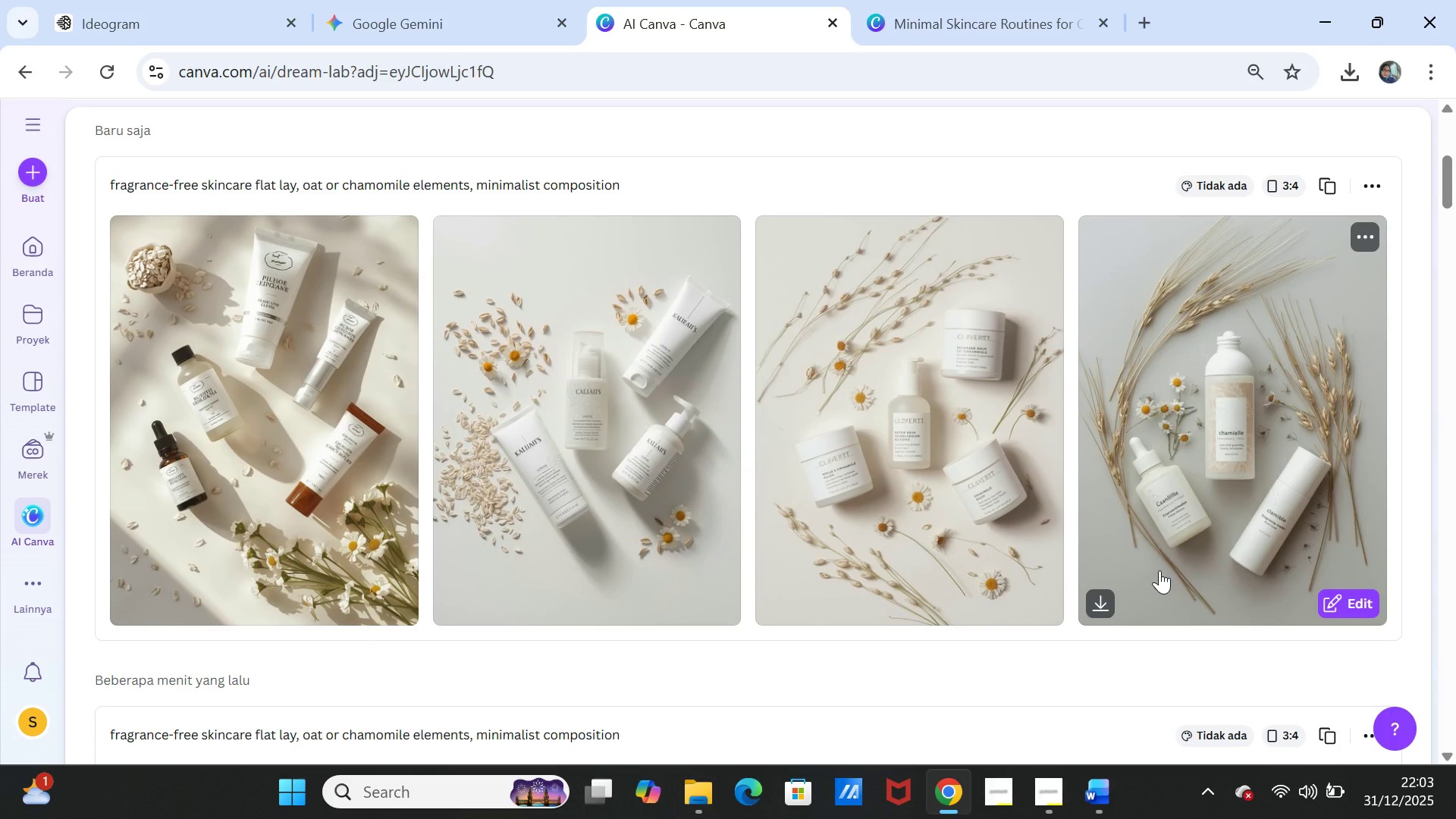 
wait(10.07)
 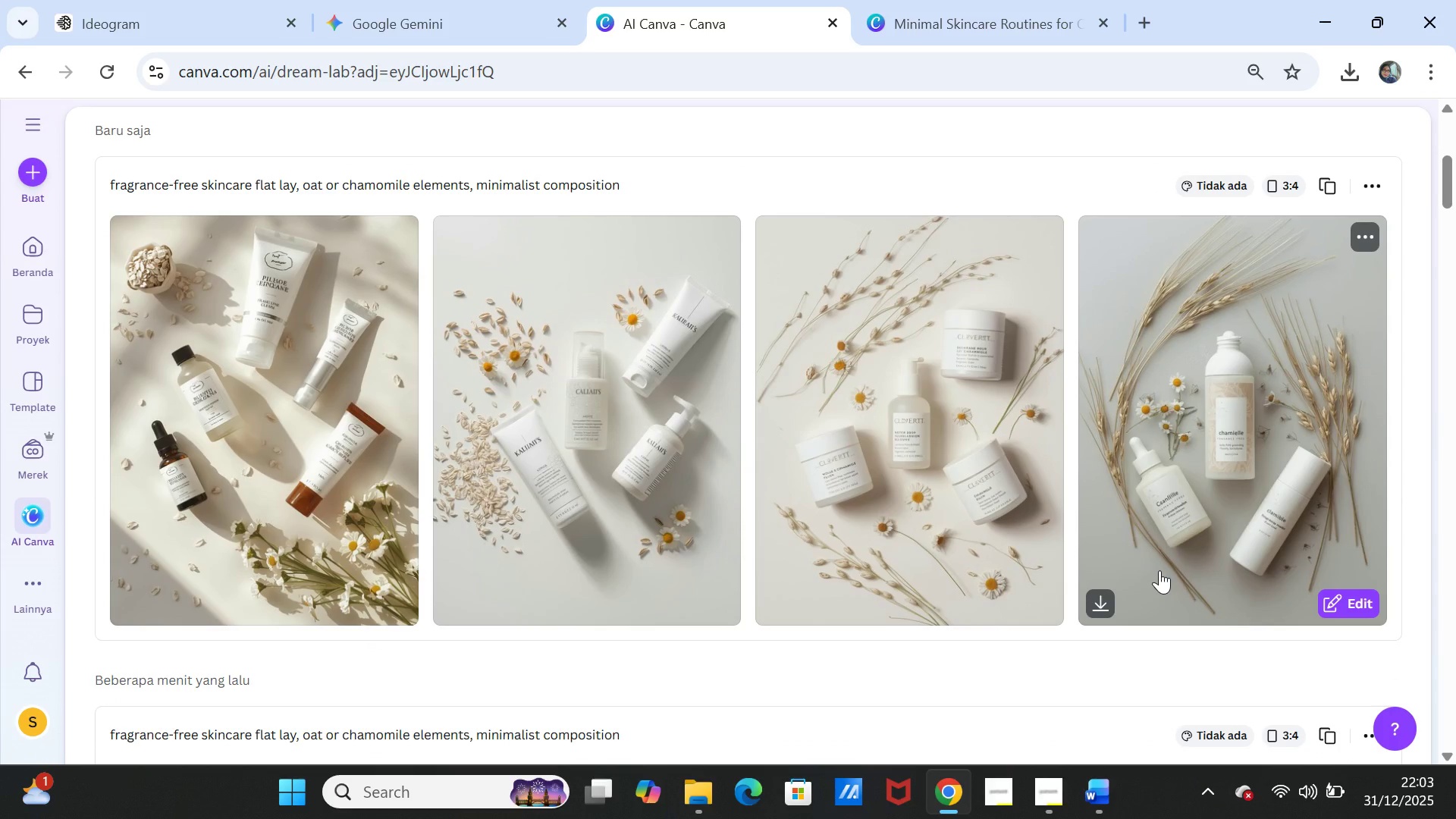 
left_click([1370, 235])
 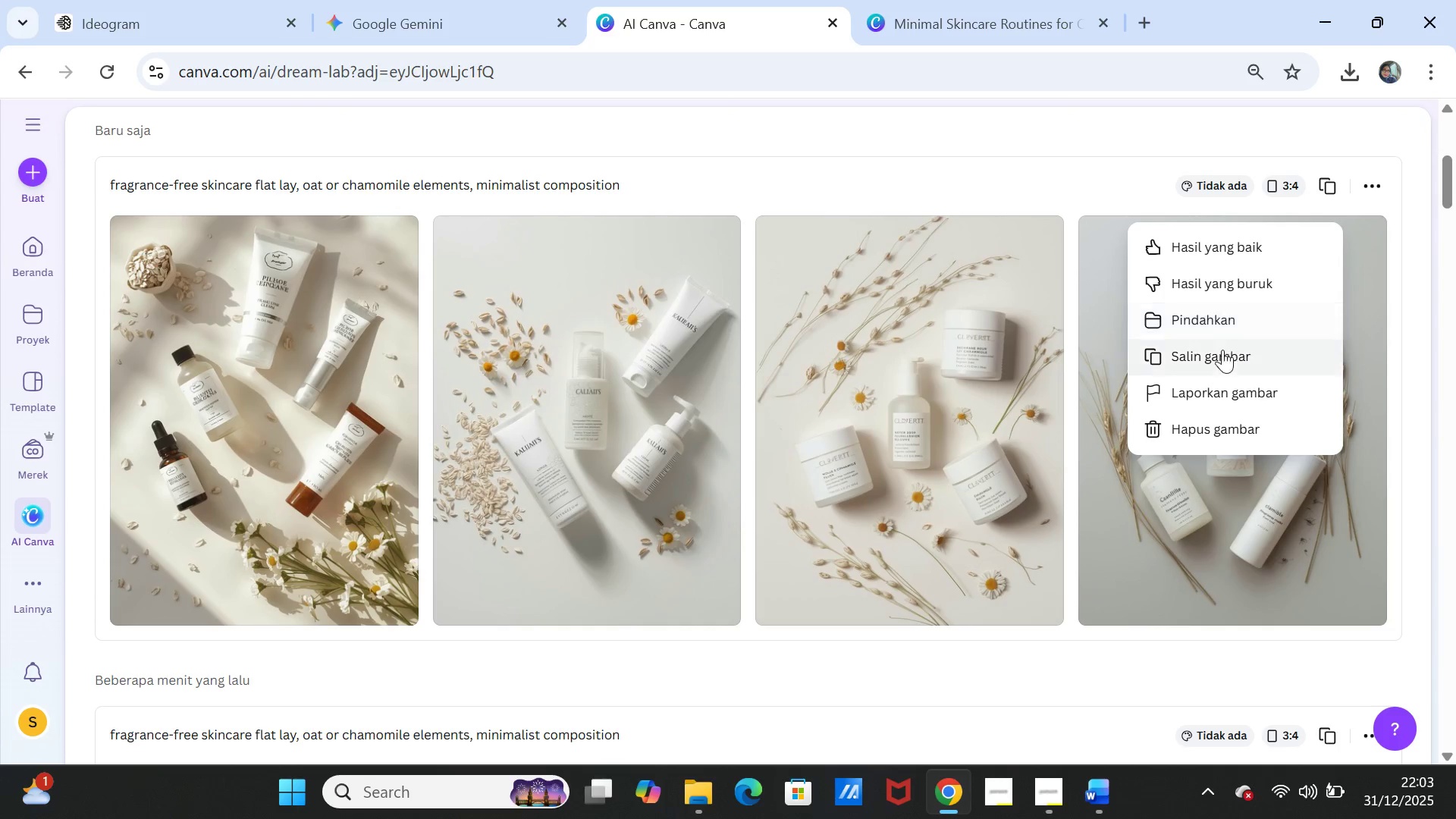 
left_click([1221, 352])
 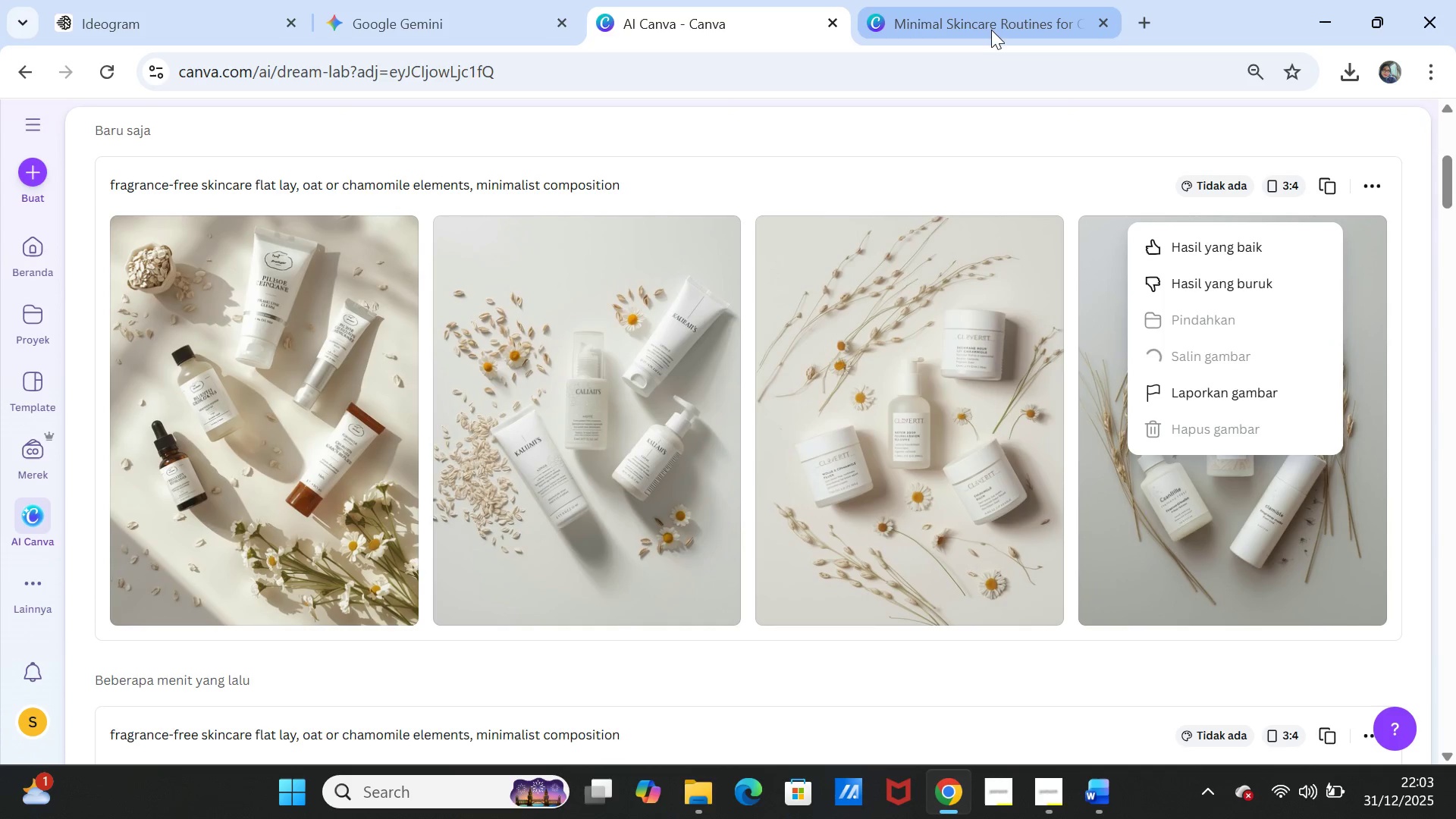 
left_click([989, 25])
 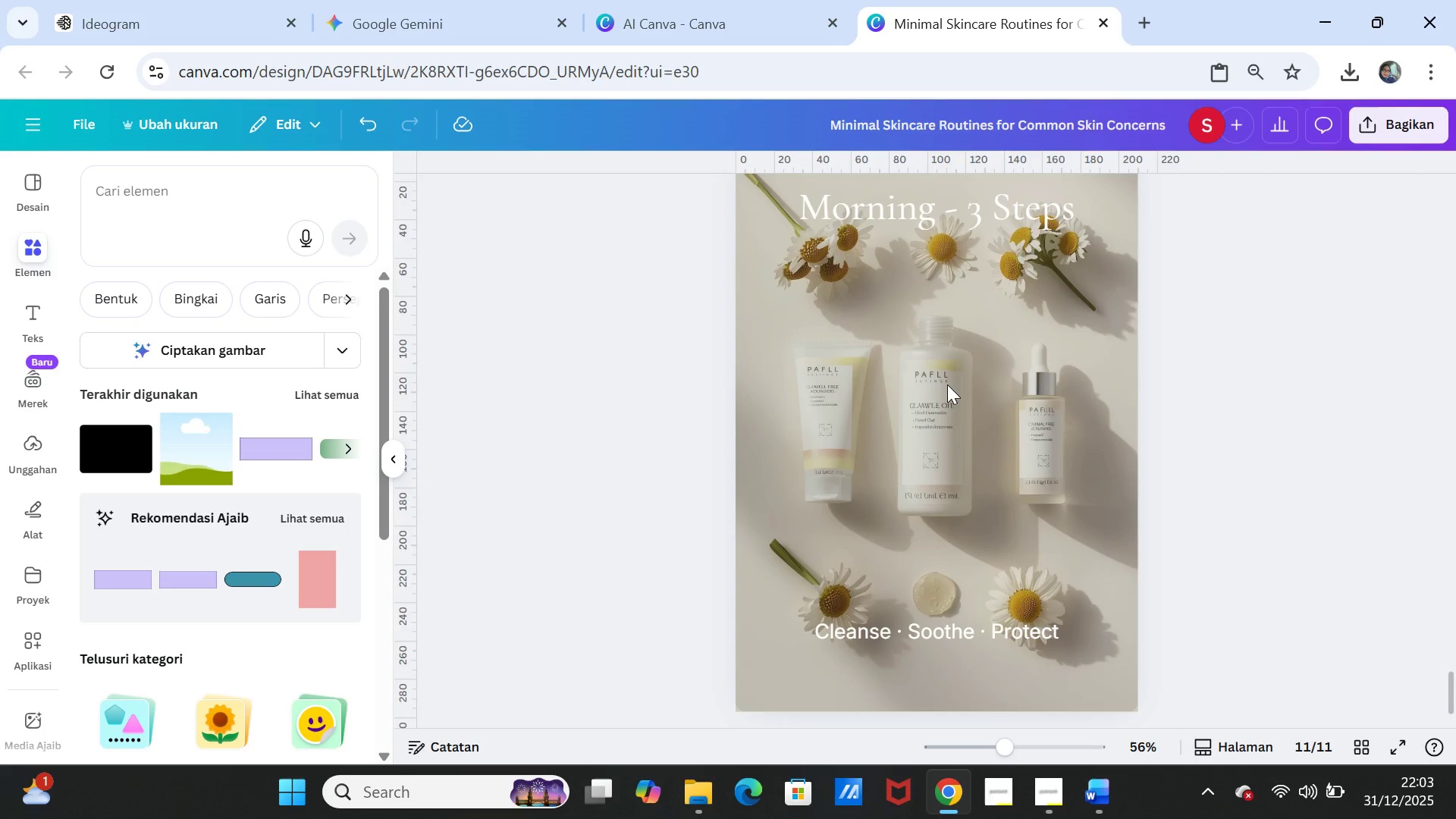 
left_click([947, 384])
 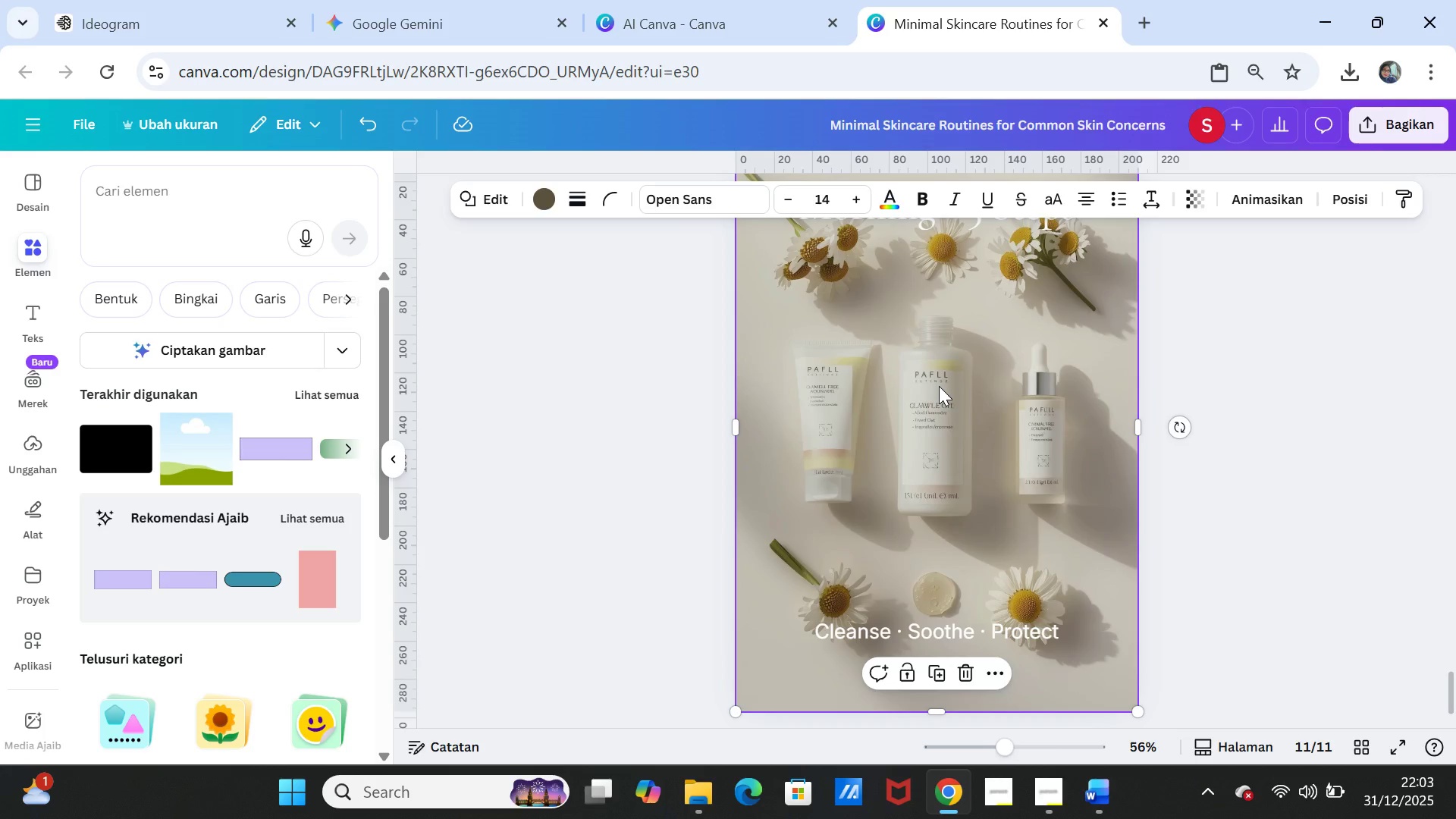 
key(Delete)
 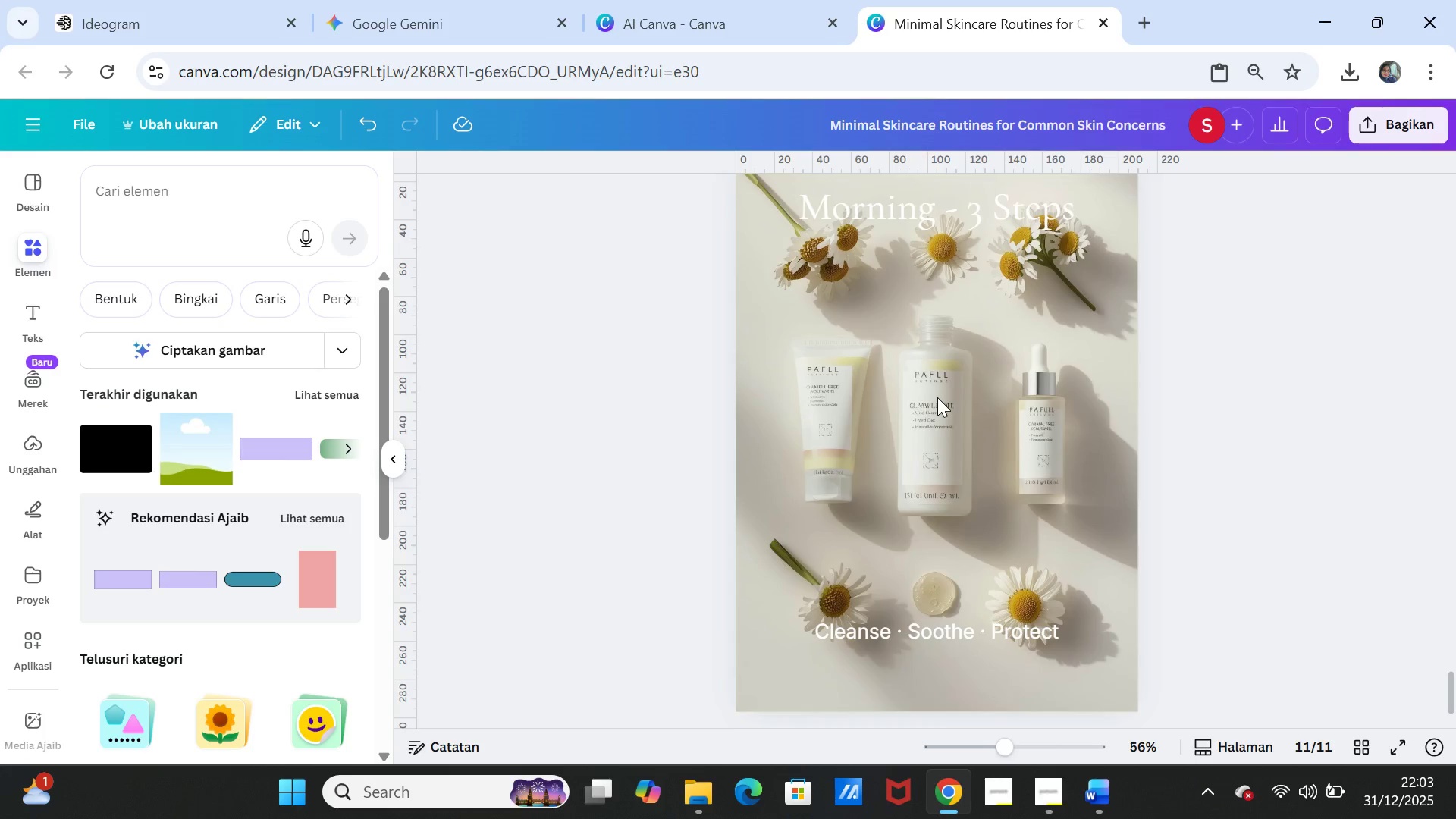 
left_click([937, 397])
 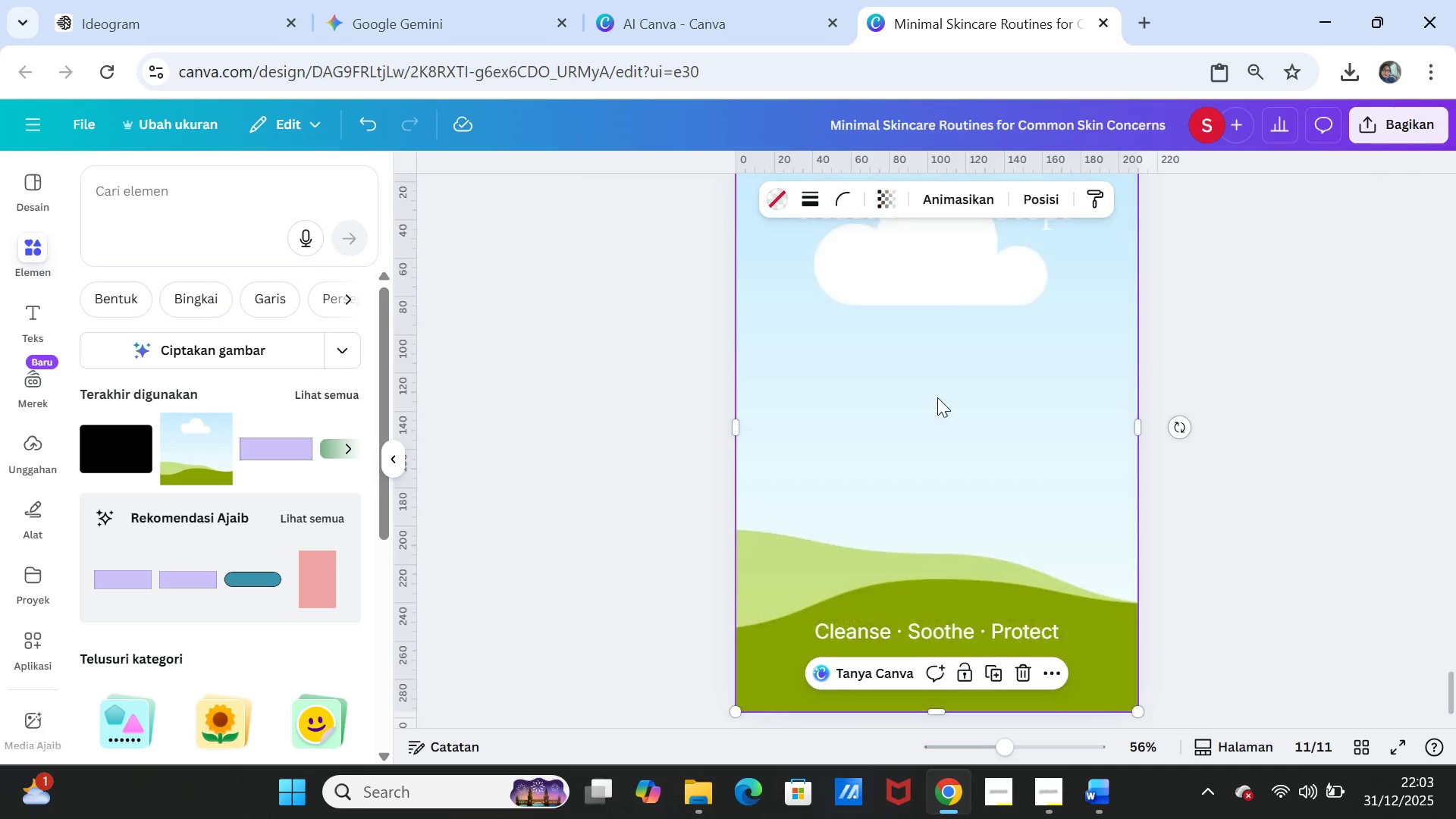 
key(Delete)
 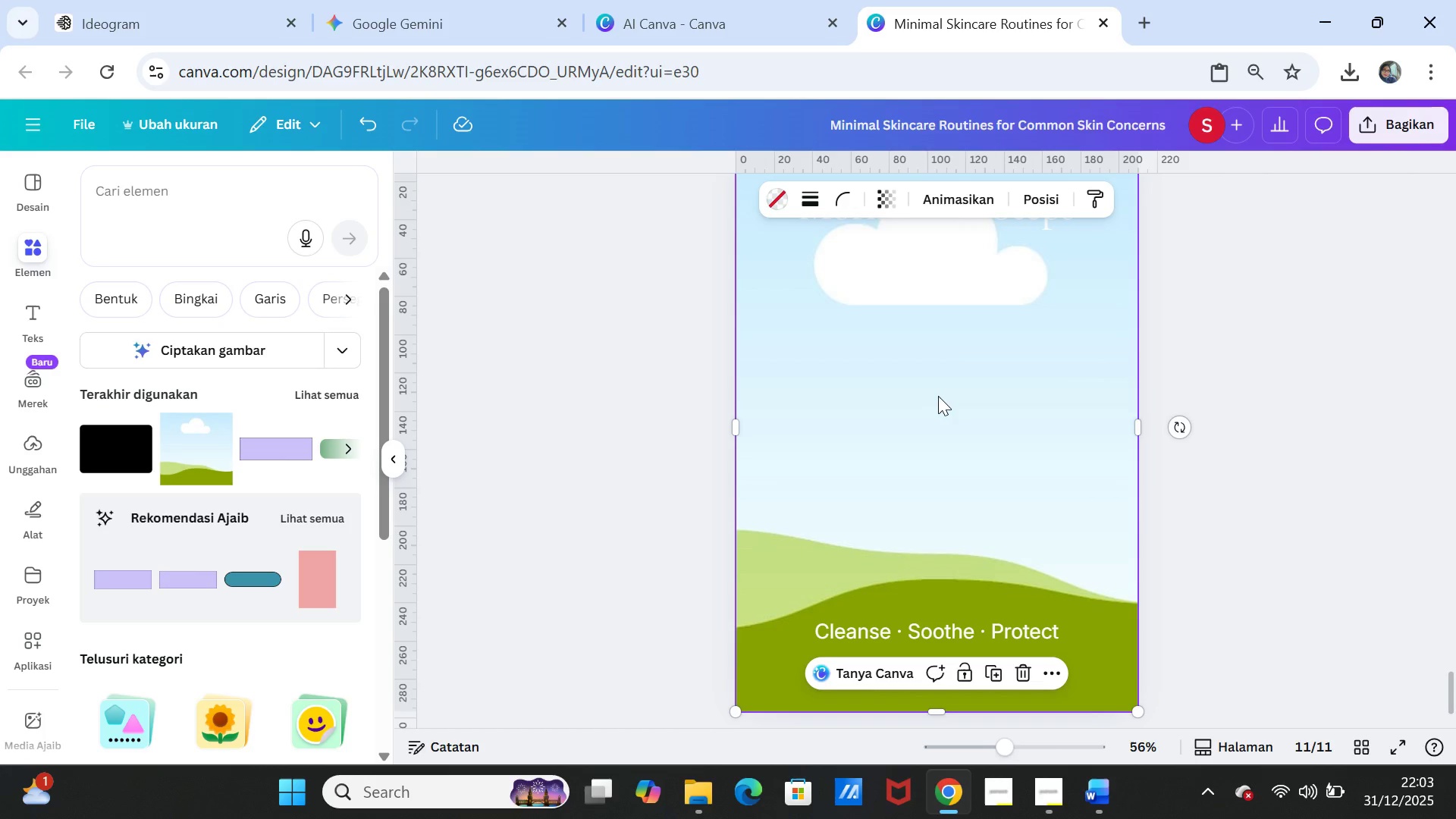 
right_click([937, 396])
 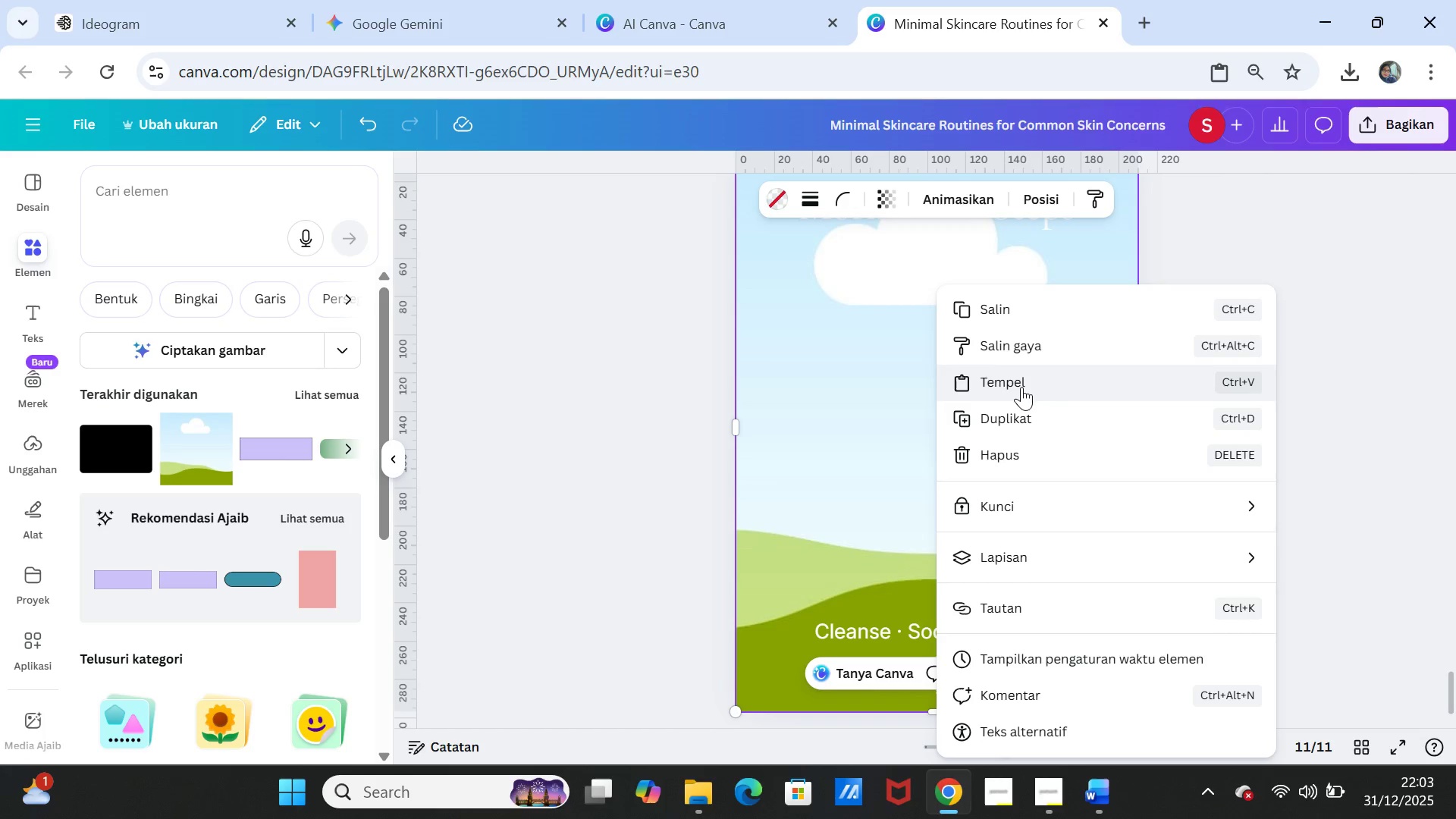 
left_click([1021, 387])
 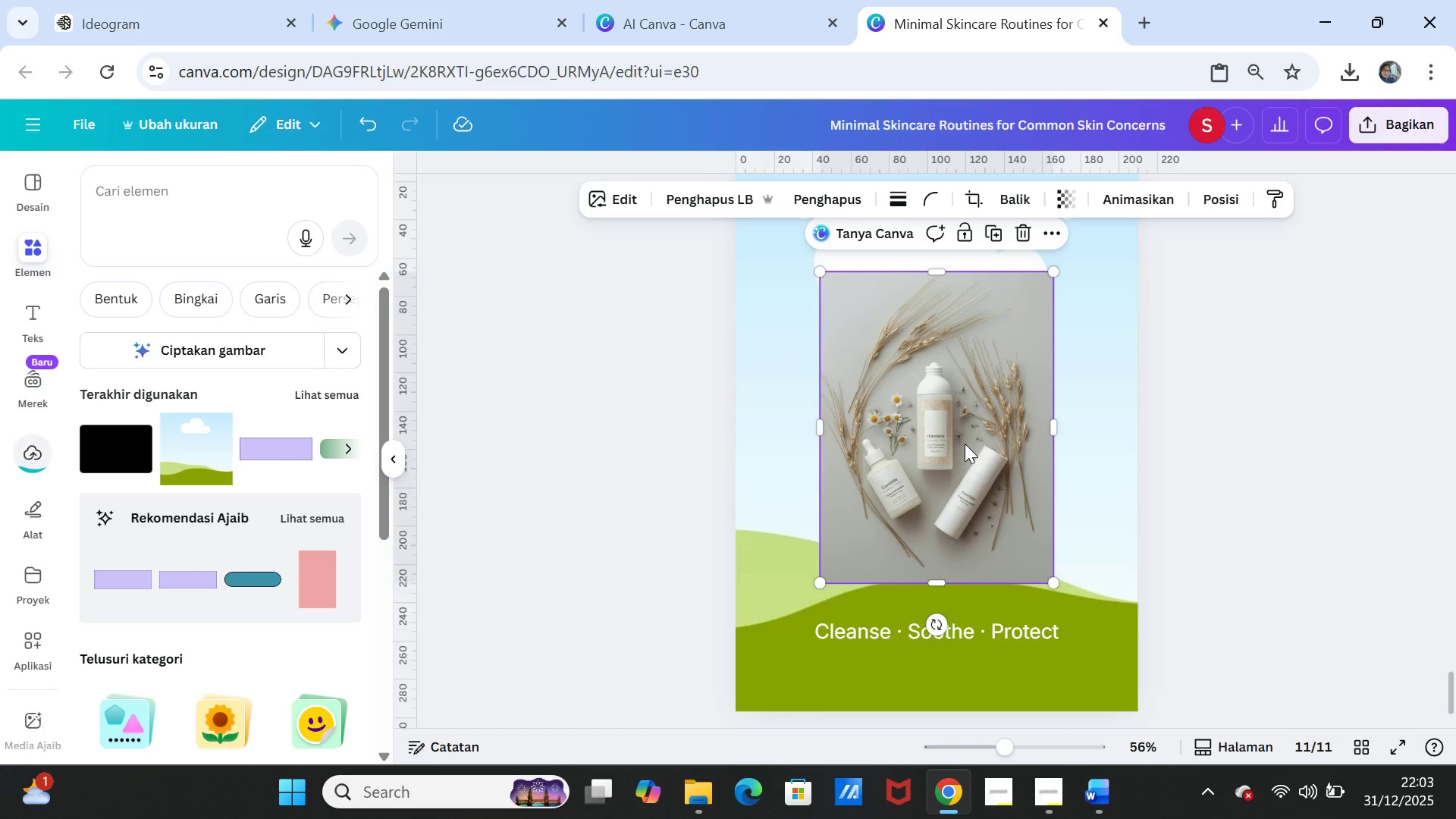 
left_click_drag(start_coordinate=[962, 439], to_coordinate=[962, 424])
 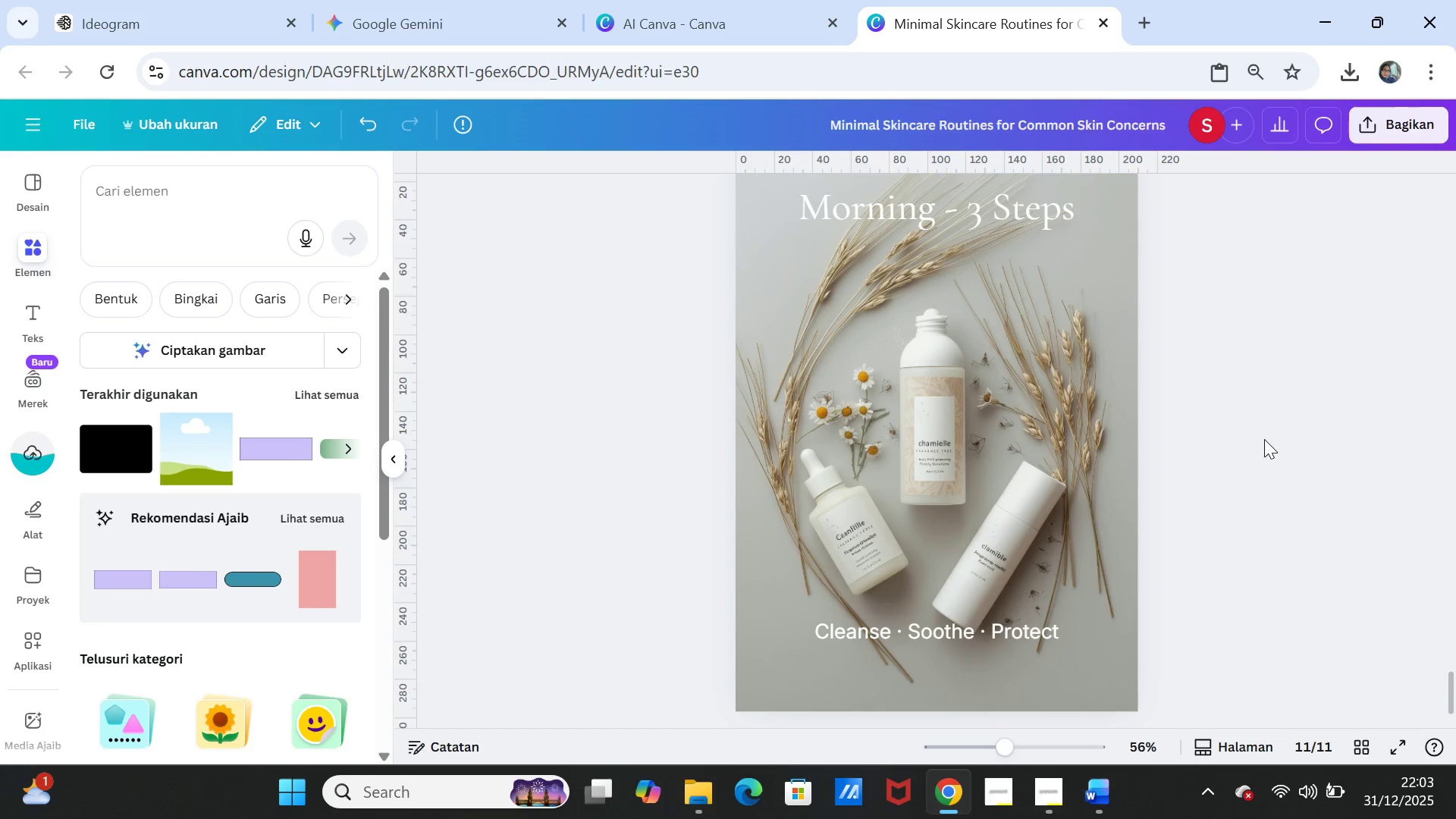 
left_click([1264, 439])
 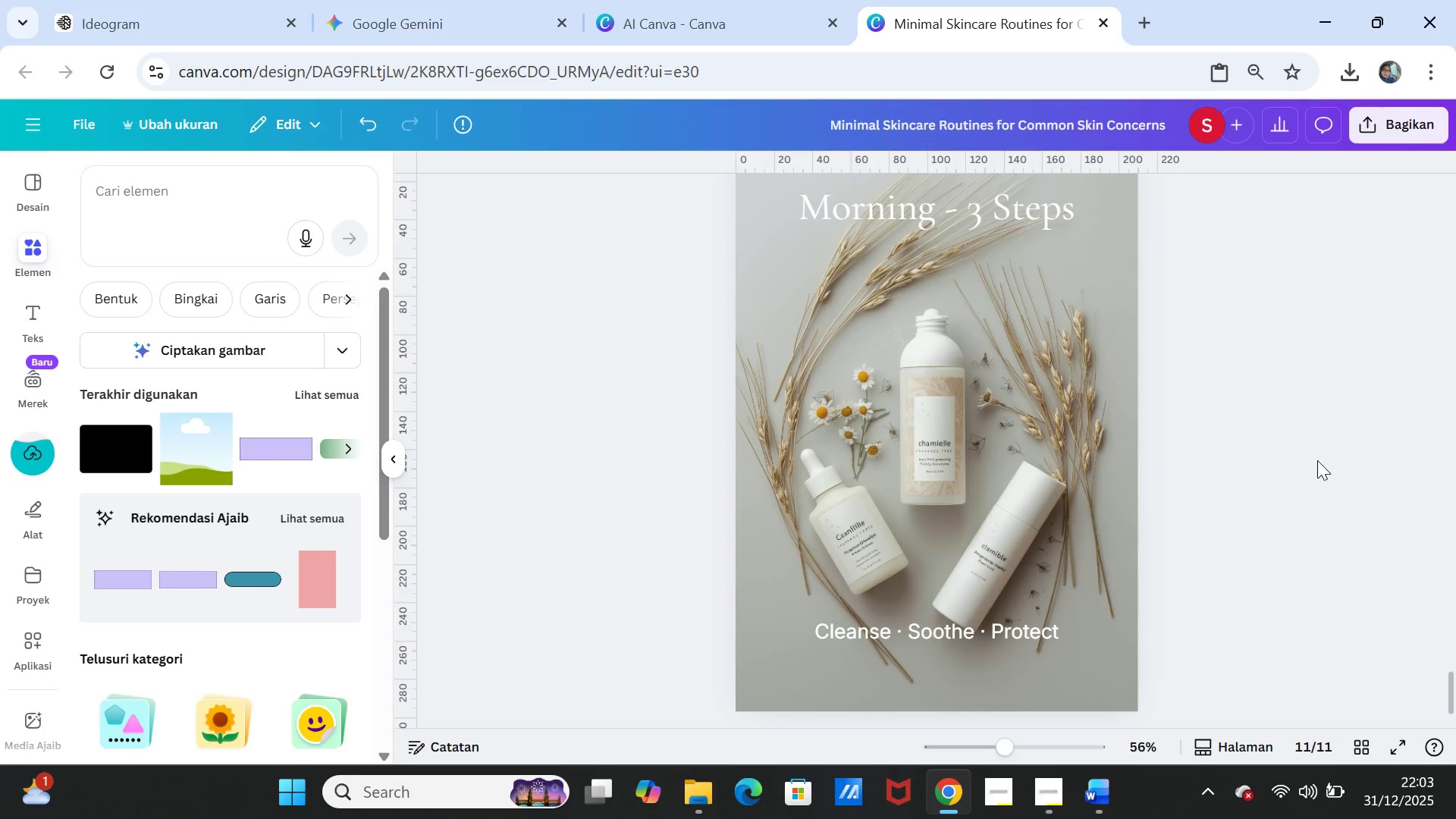 
scroll: coordinate [1327, 470], scroll_direction: none, amount: 0.0
 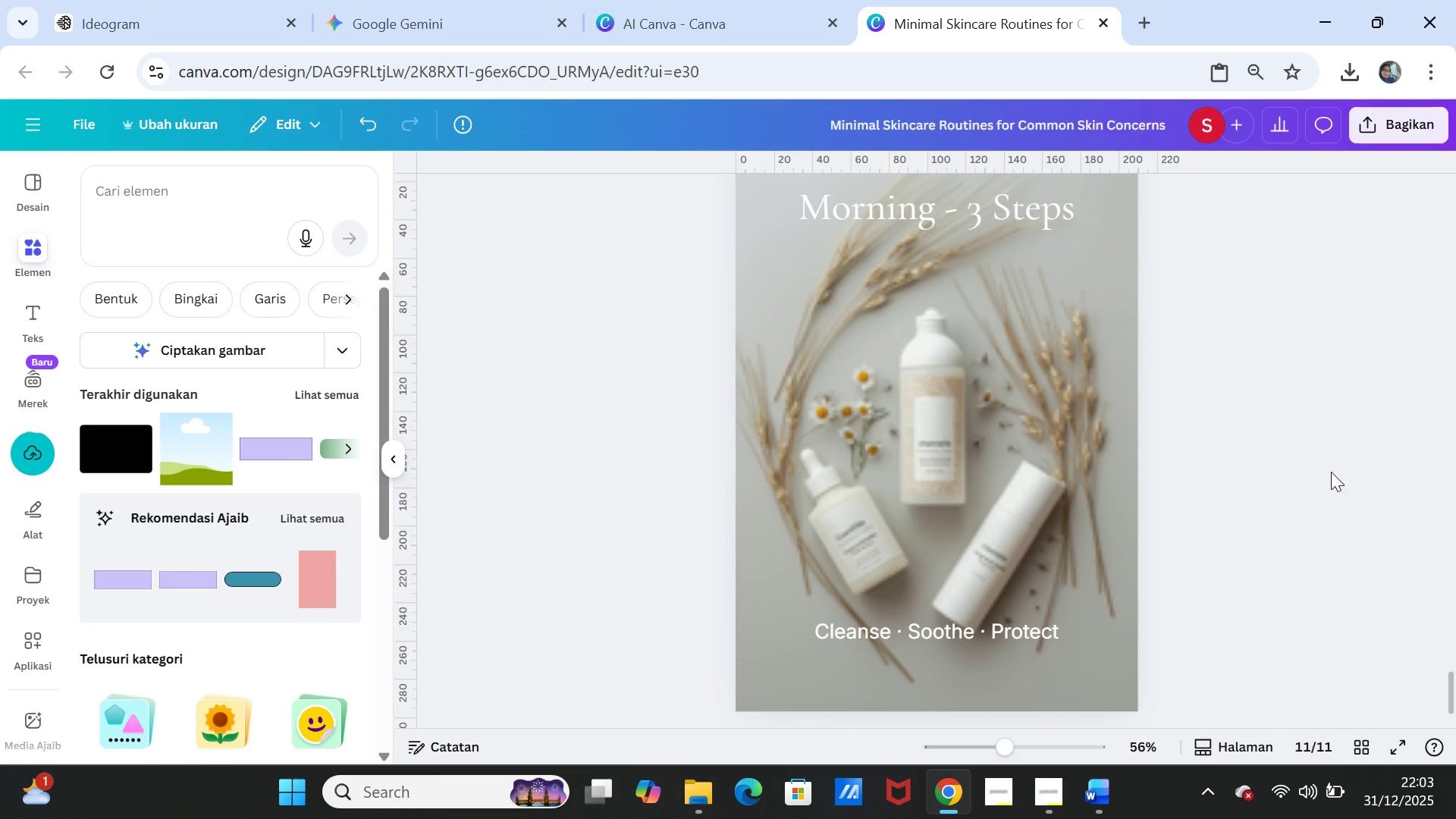 
scroll: coordinate [1331, 472], scroll_direction: down, amount: 1.0
 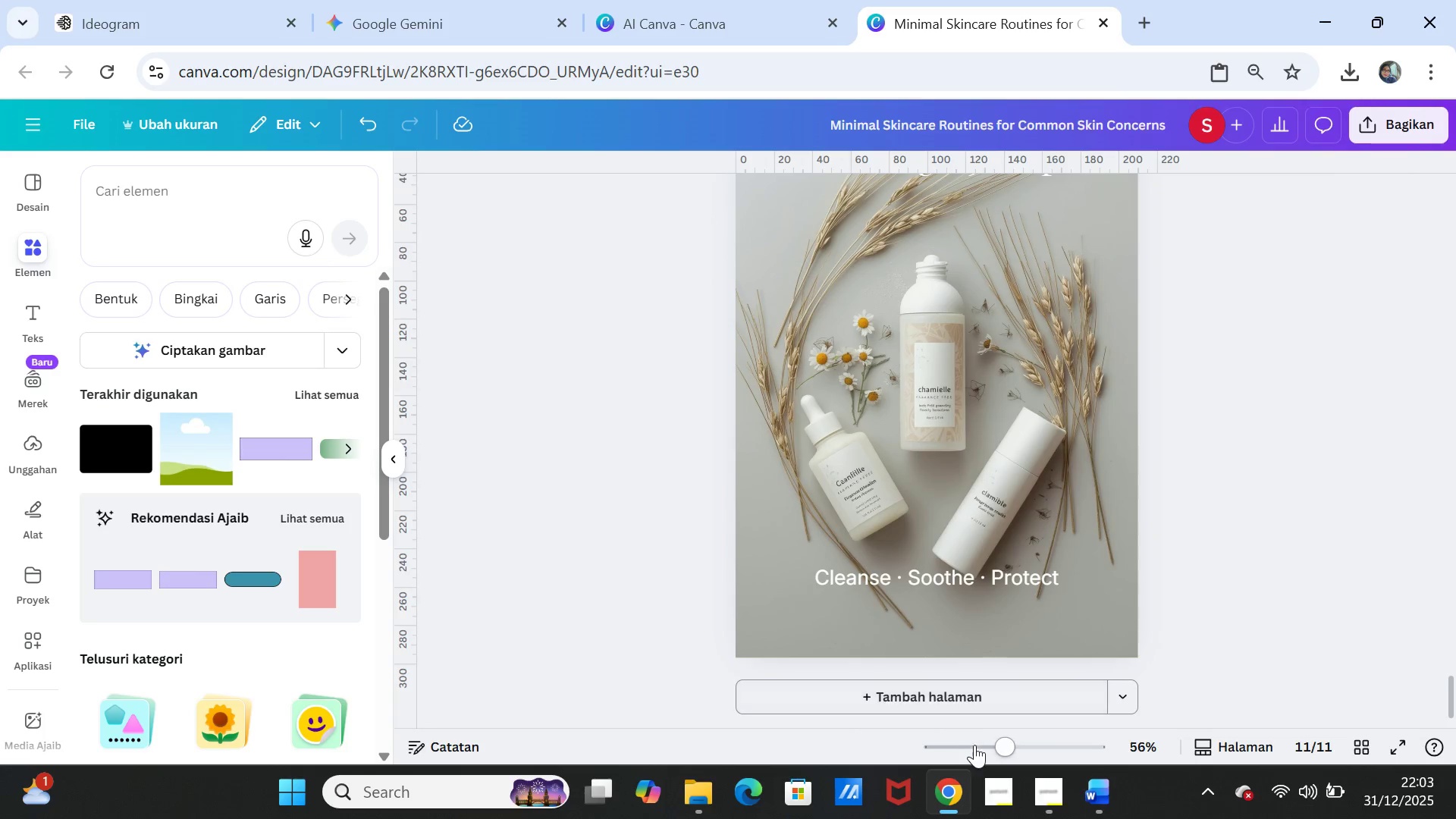 
left_click_drag(start_coordinate=[996, 745], to_coordinate=[996, 723])
 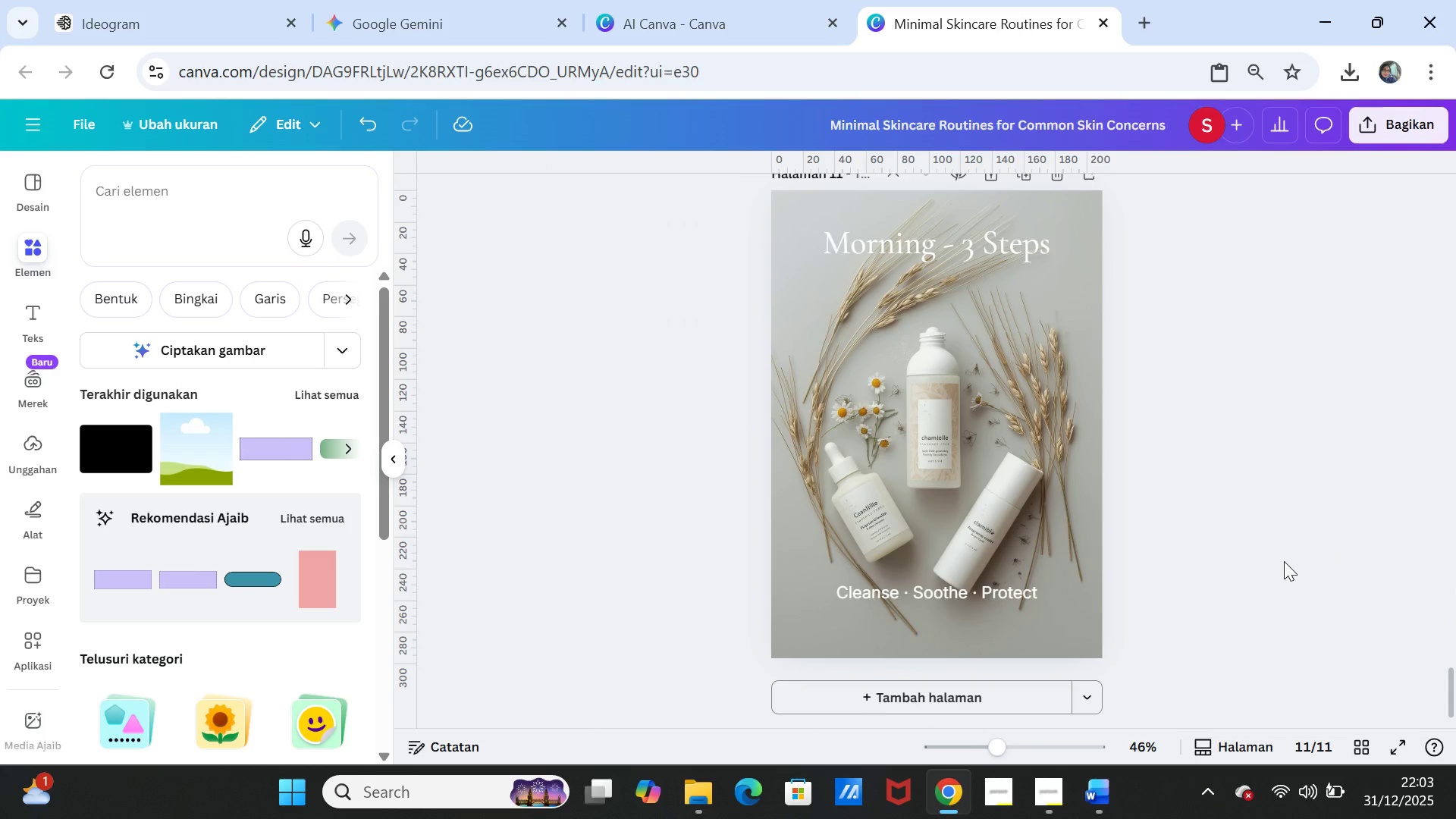 
left_click([1284, 561])
 